 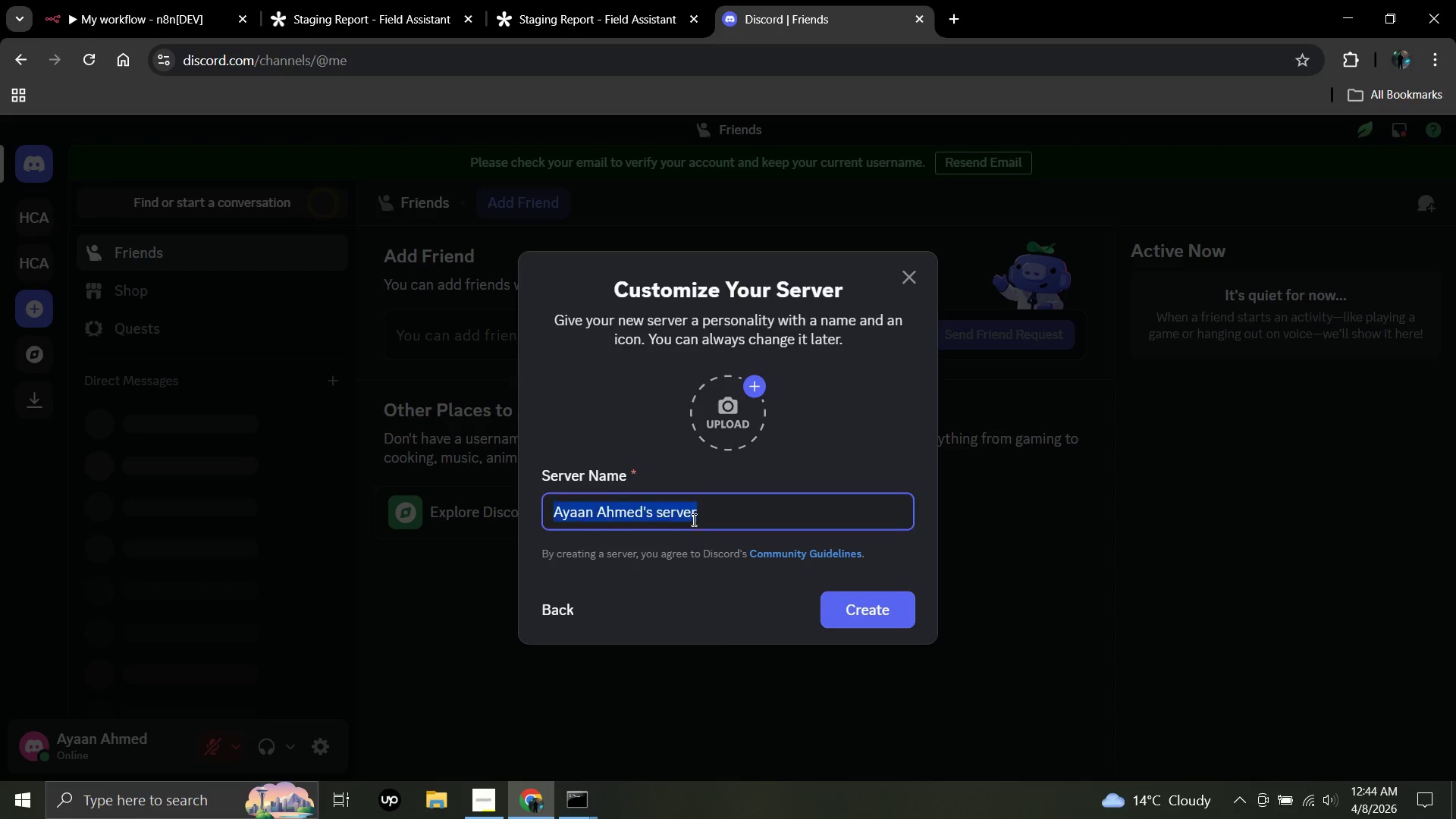 
key(Control+A)
 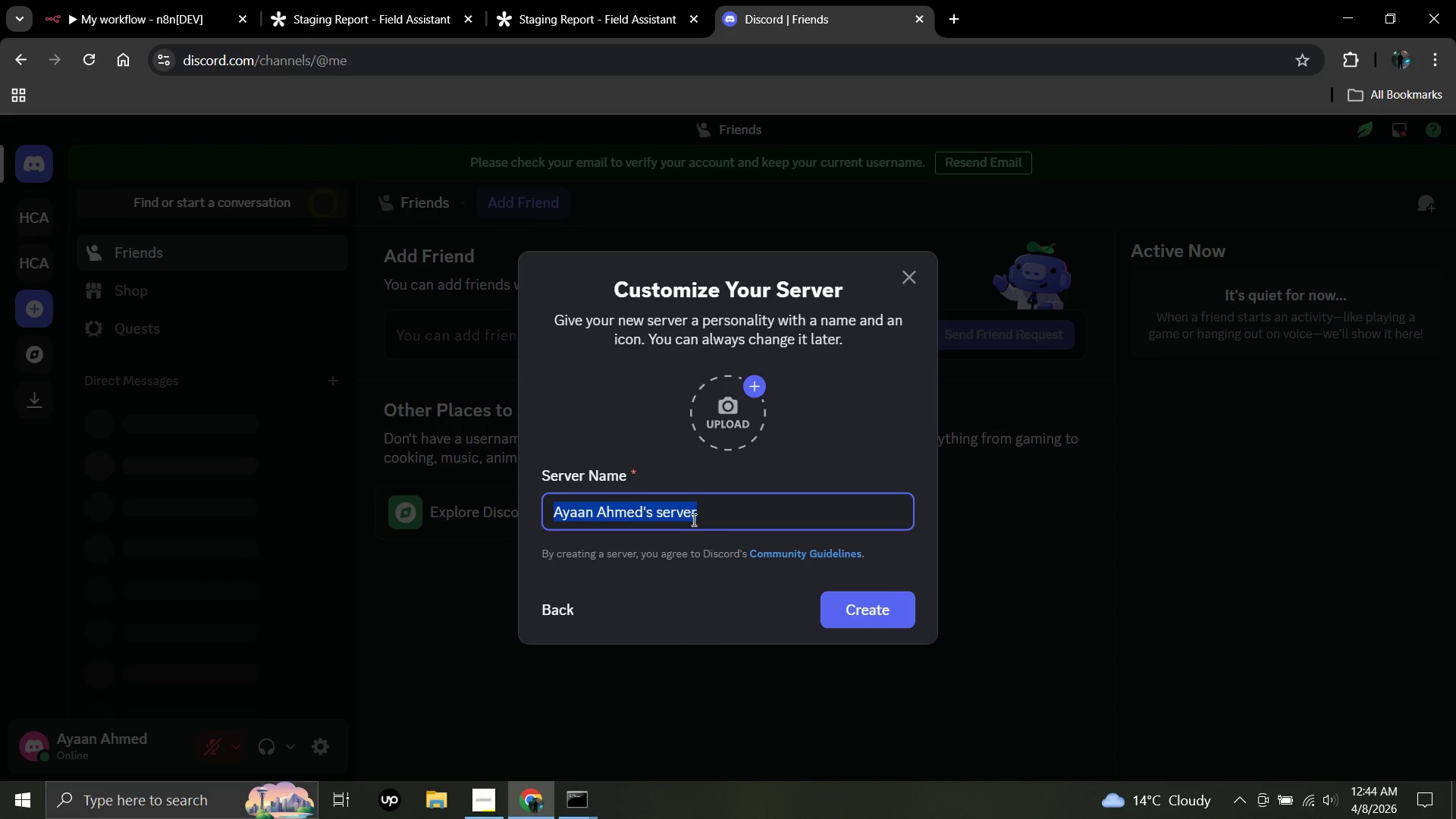 
key(Control+V)
 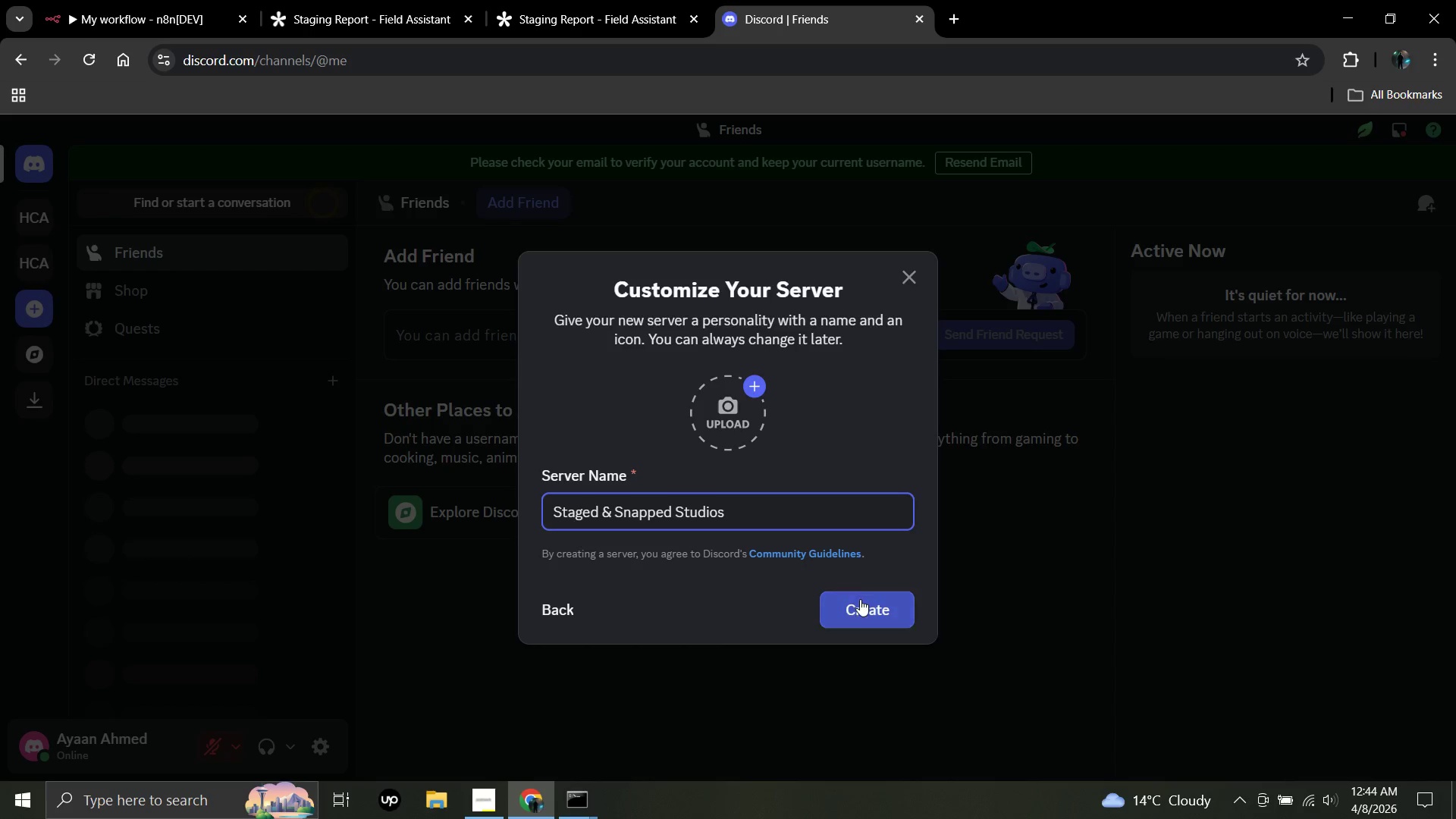 
left_click([861, 603])
 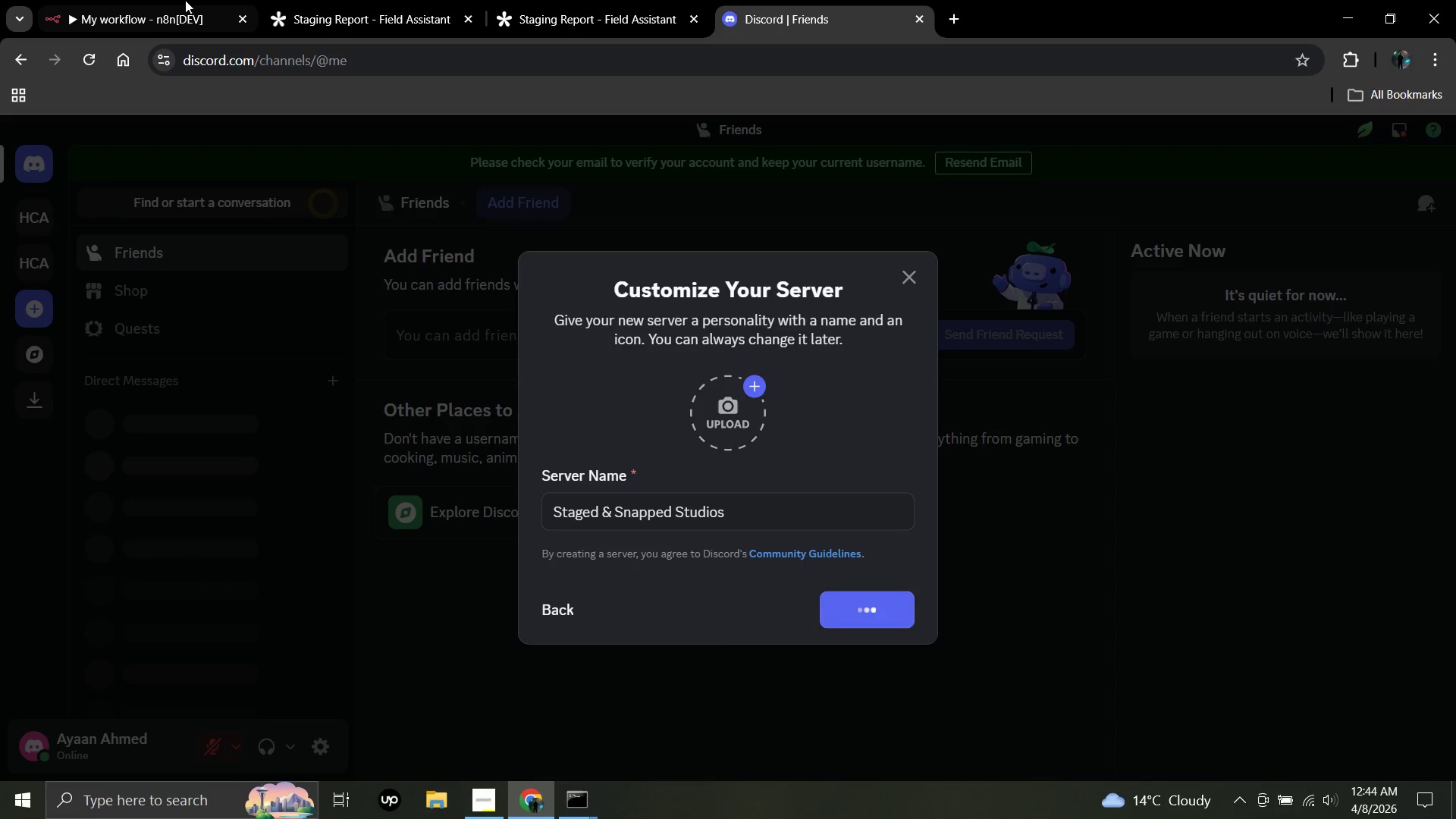 
left_click([174, 0])
 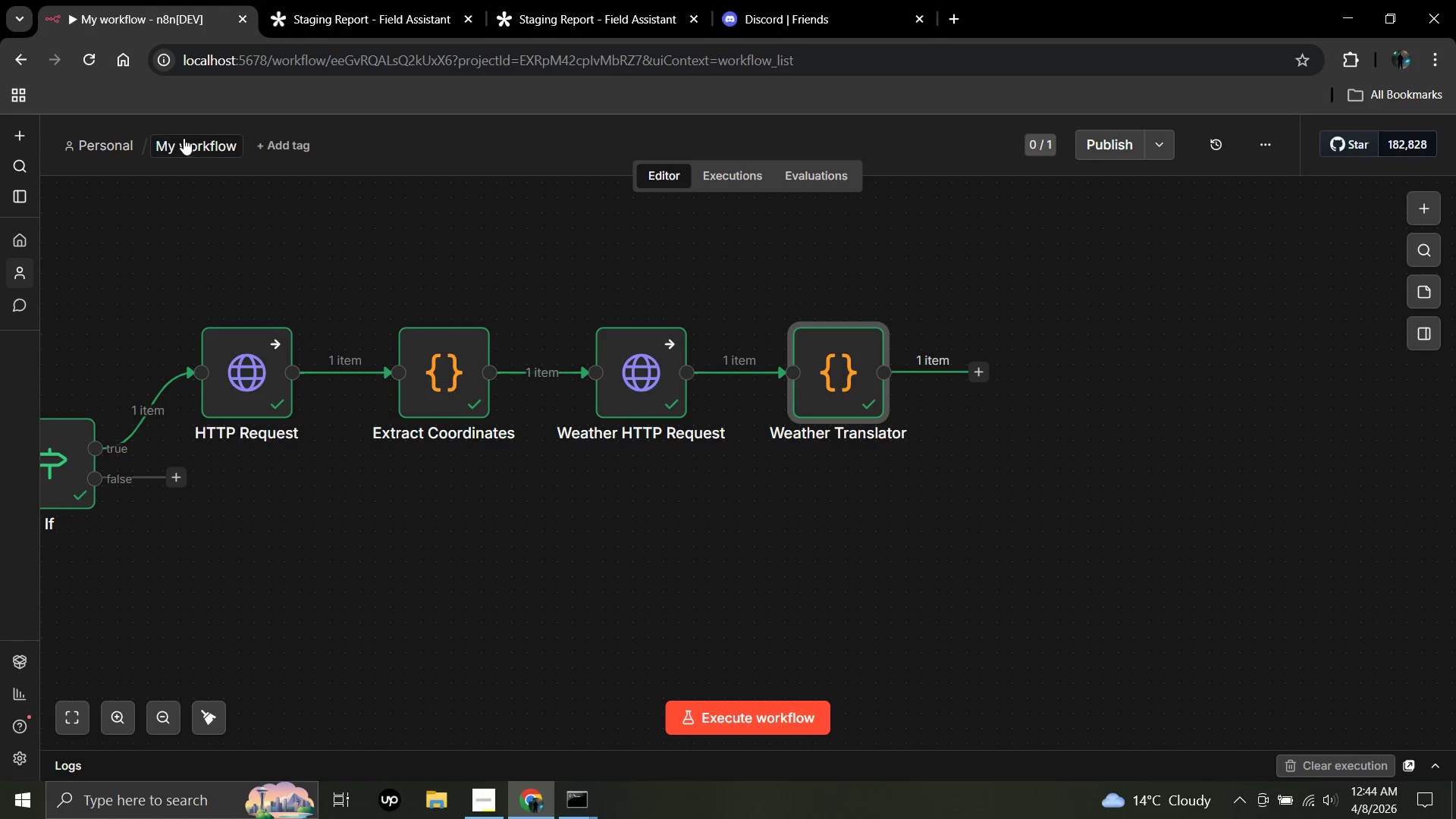 
double_click([197, 141])
 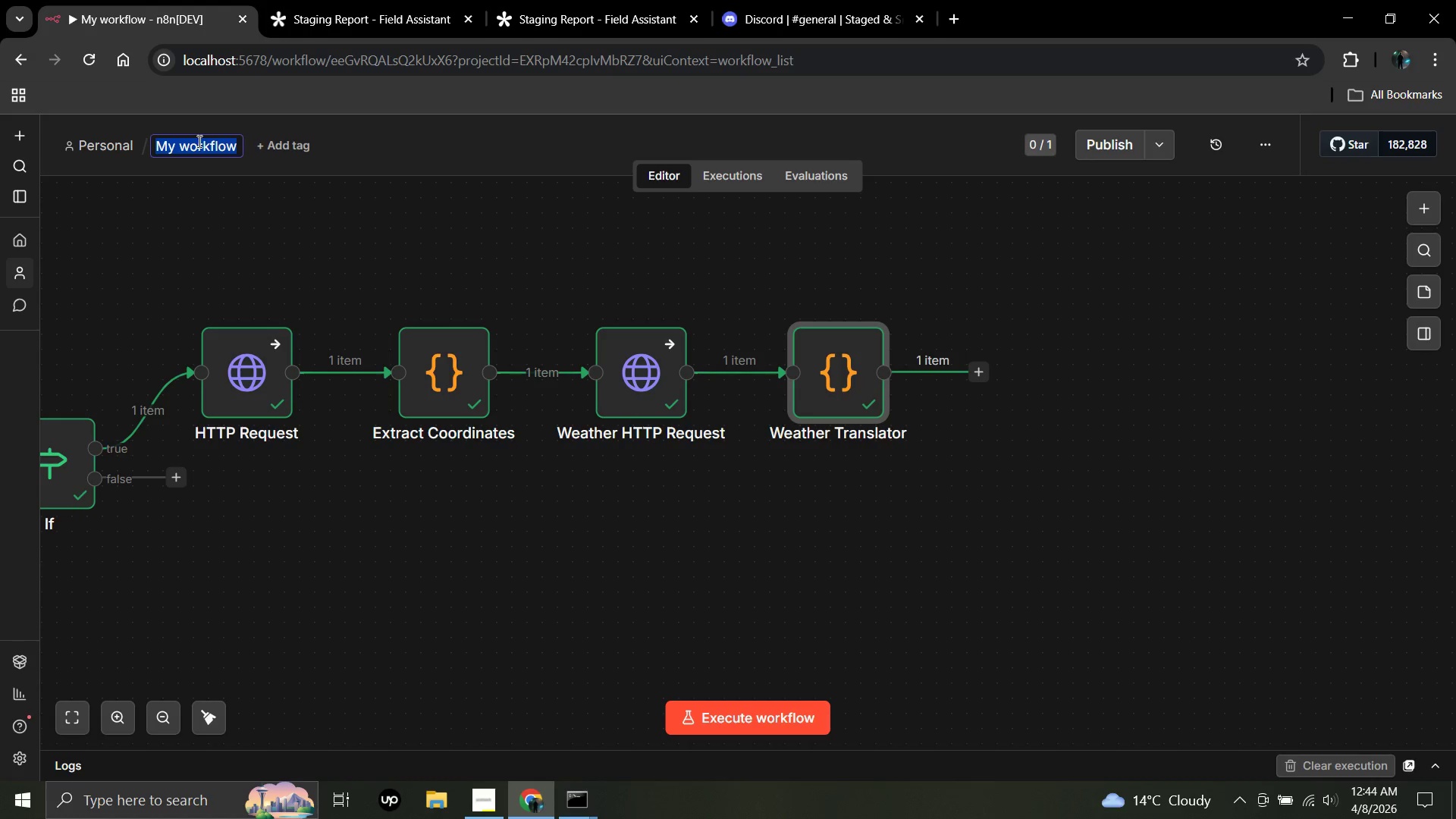 
key(Control+V)
 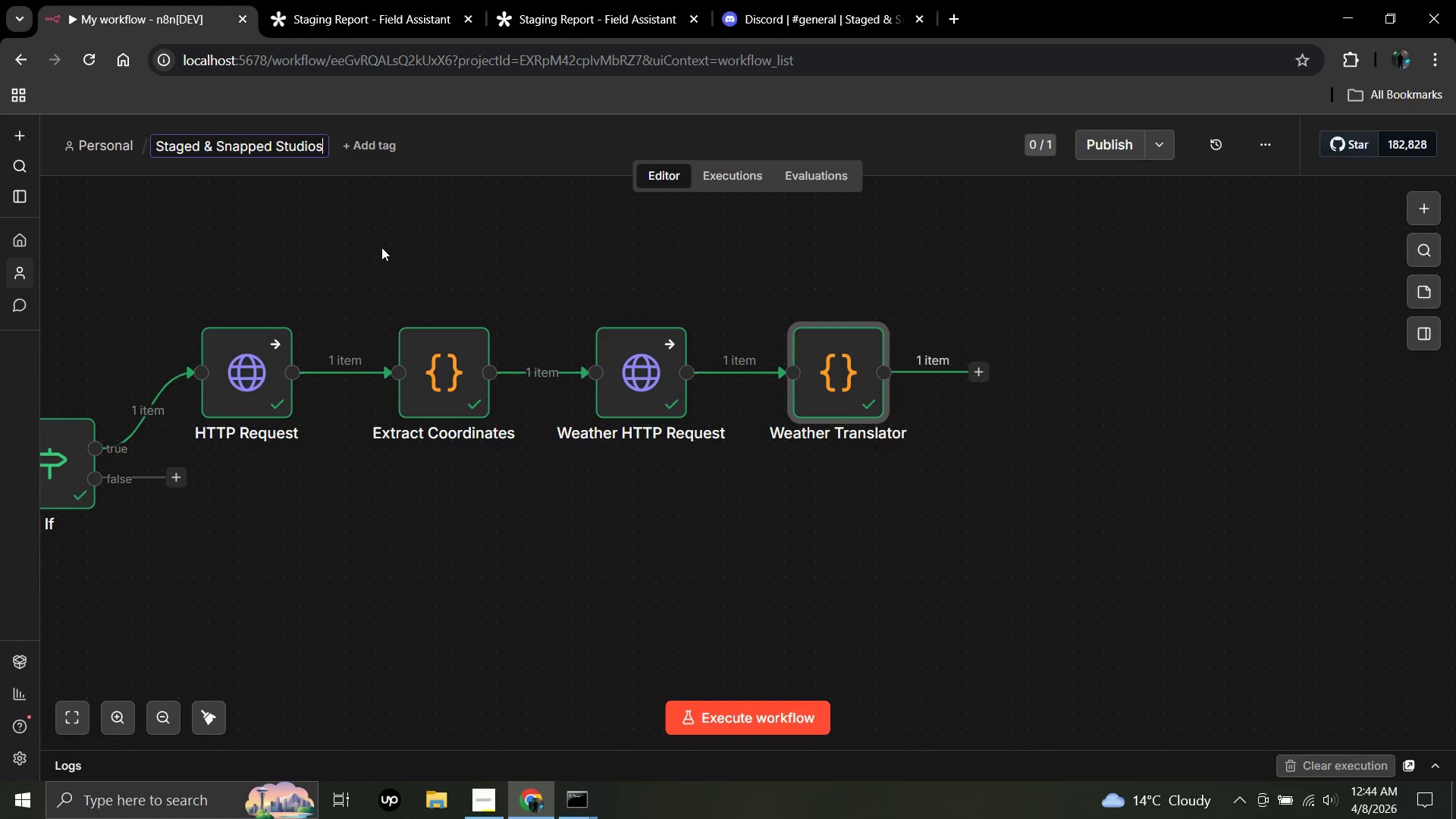 
left_click([381, 247])
 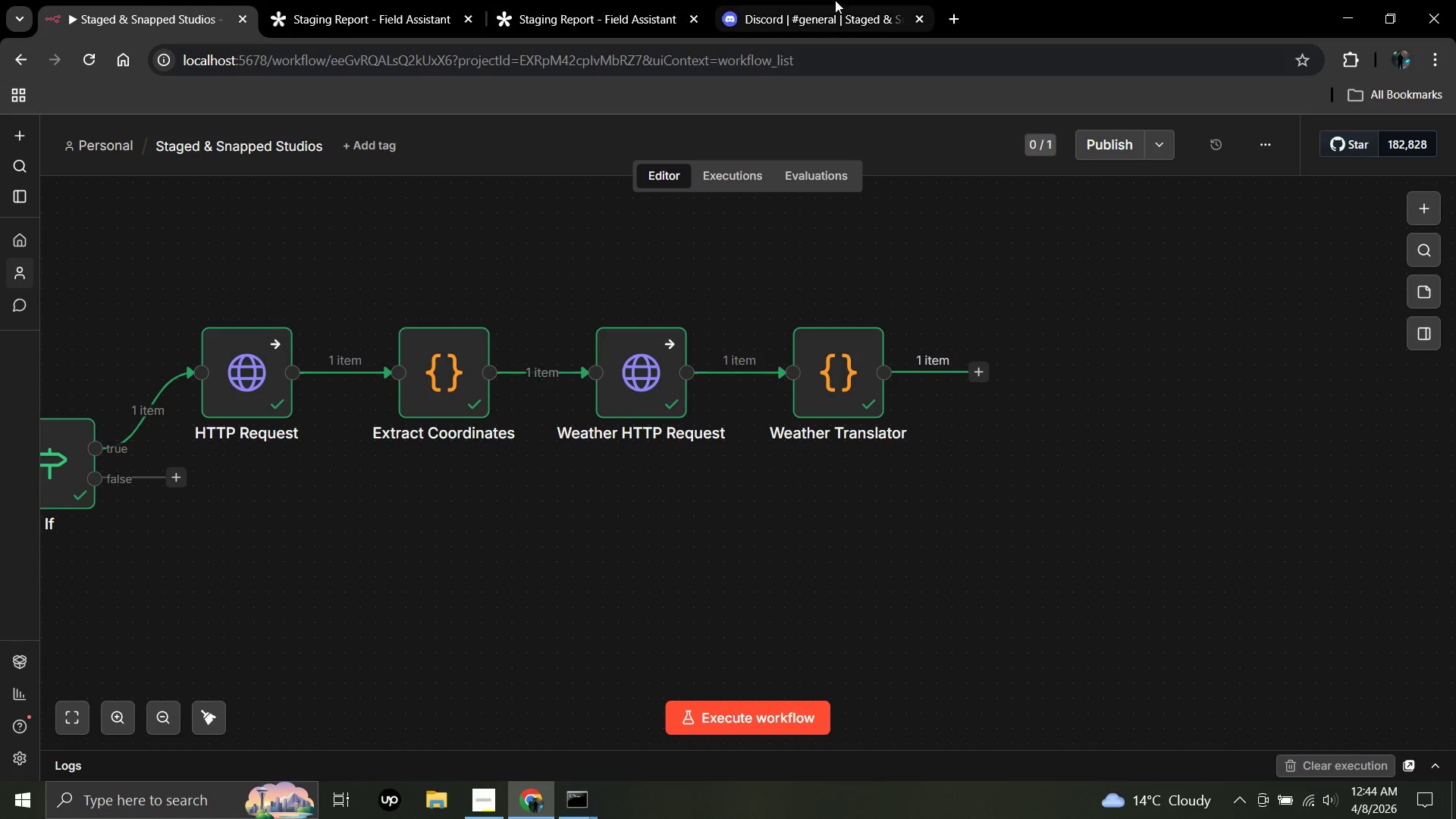 
left_click([837, 0])
 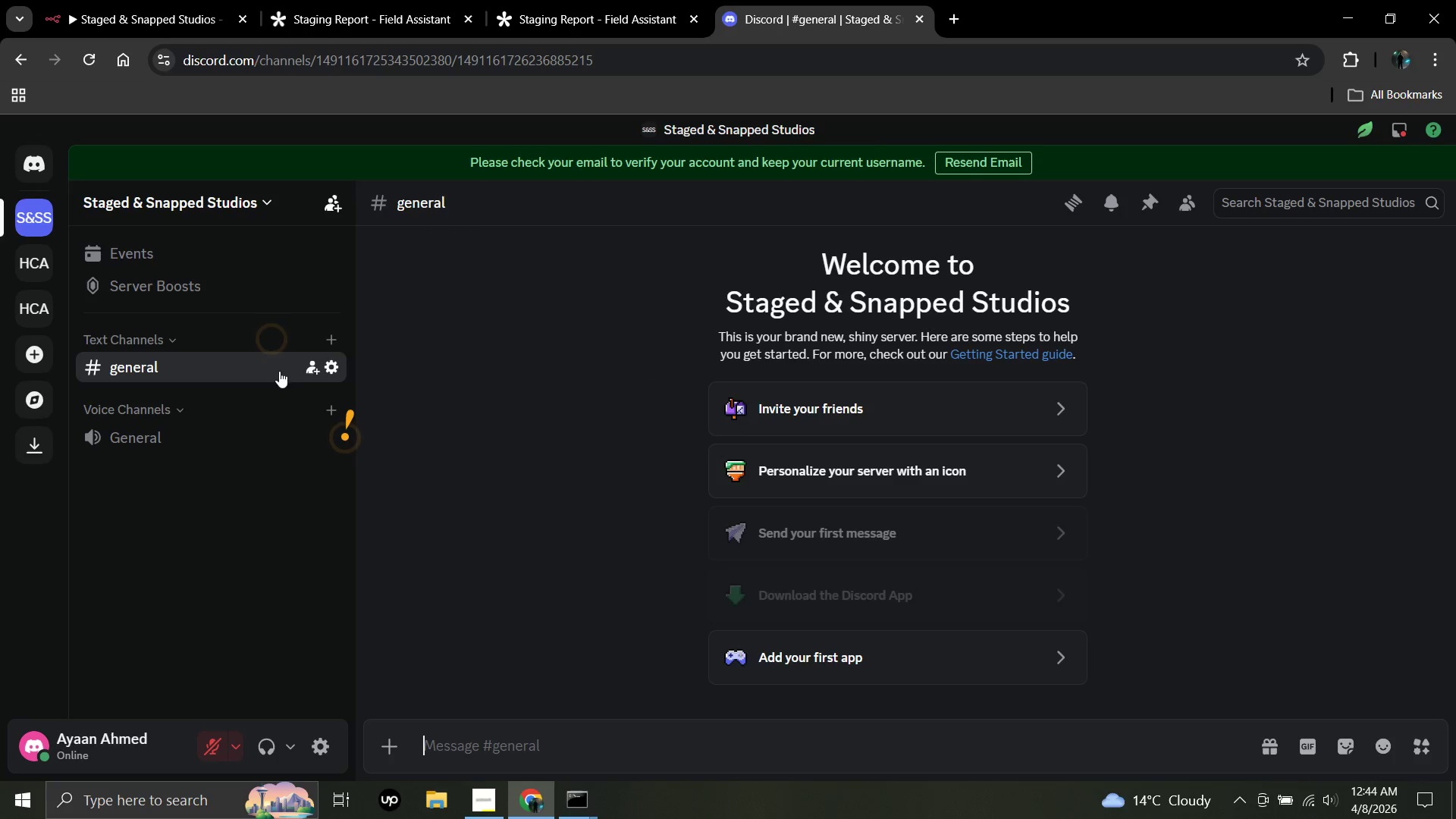 
left_click([333, 367])
 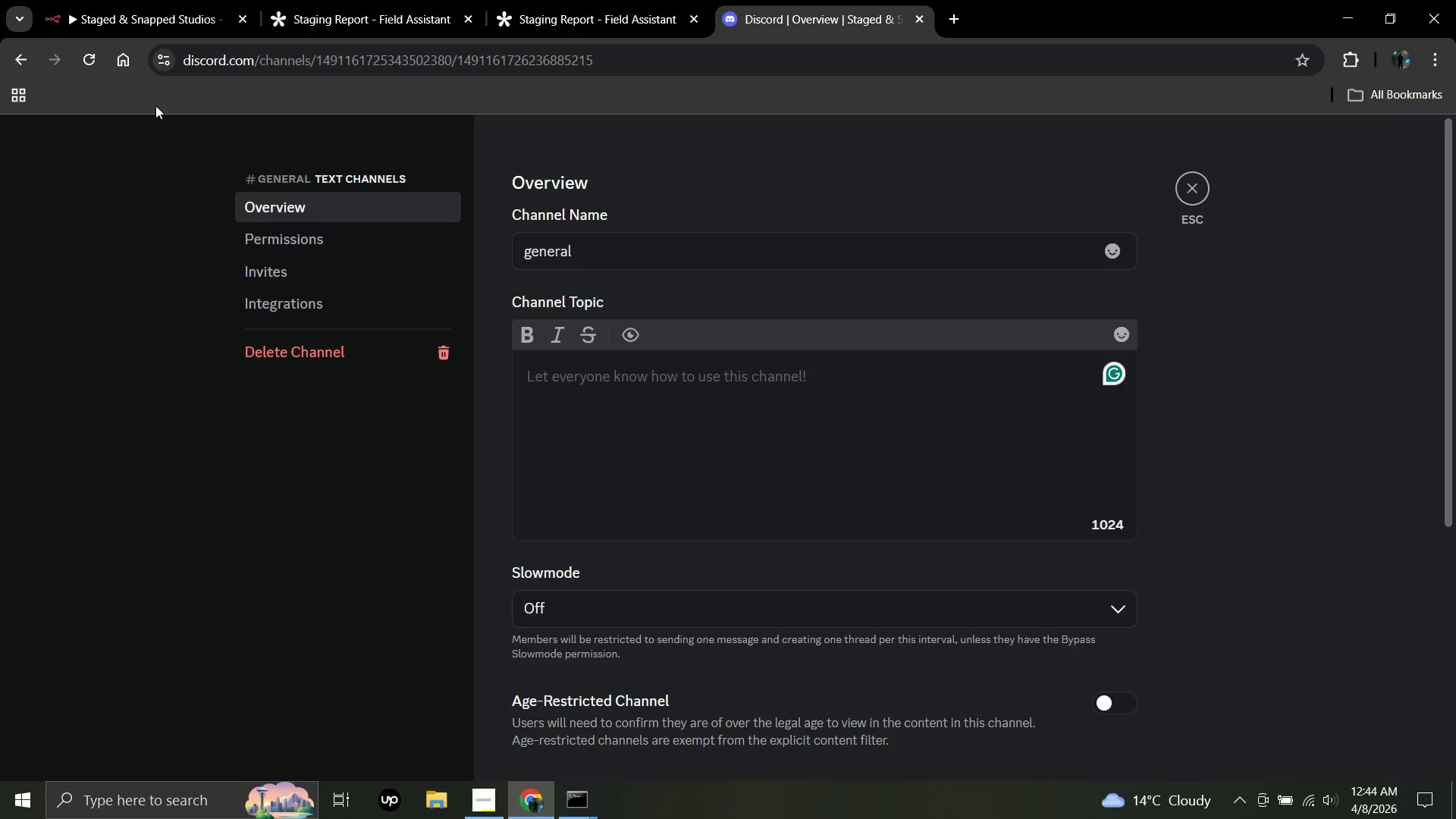 
left_click([17, 61])
 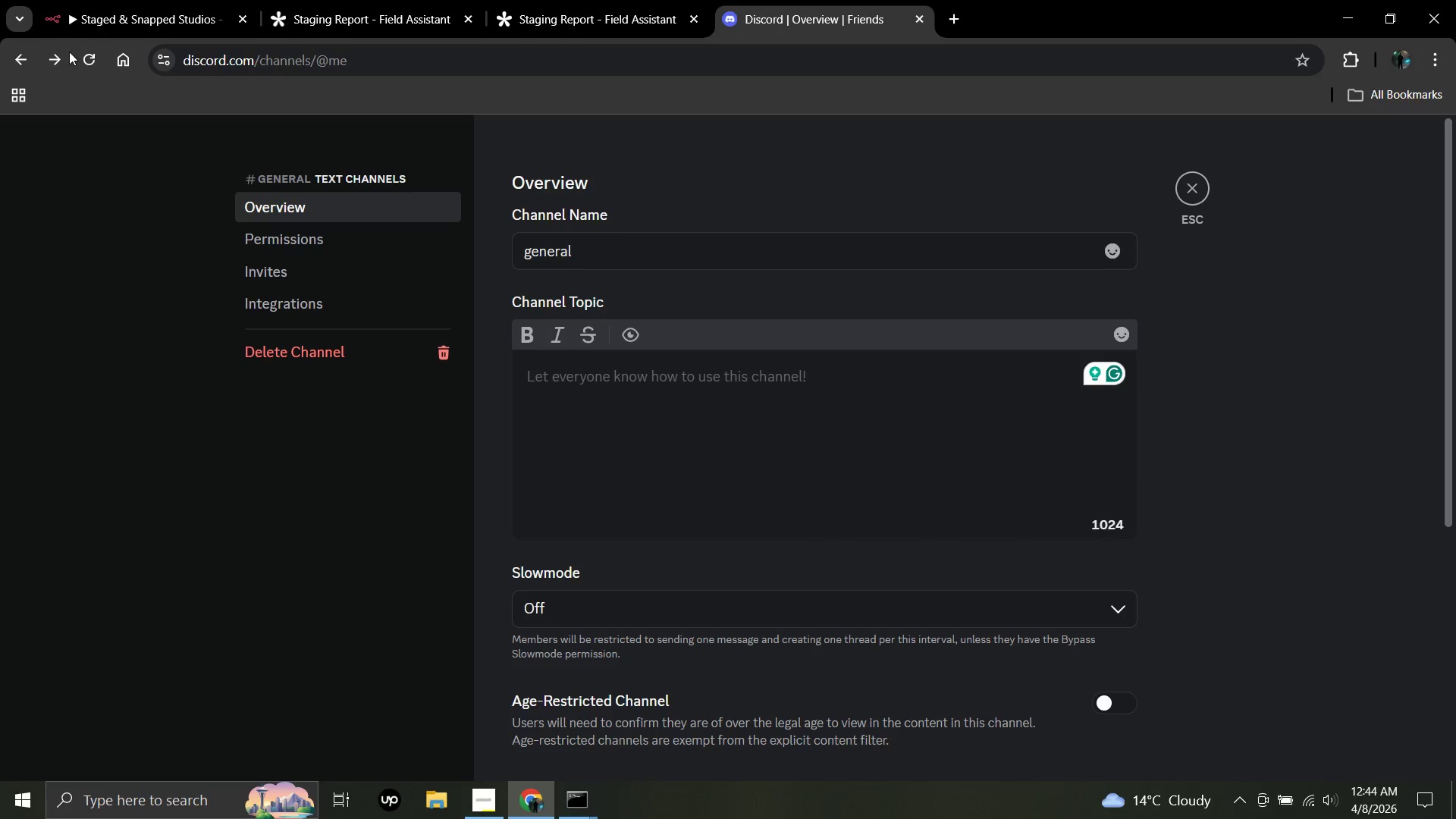 
wait(7.08)
 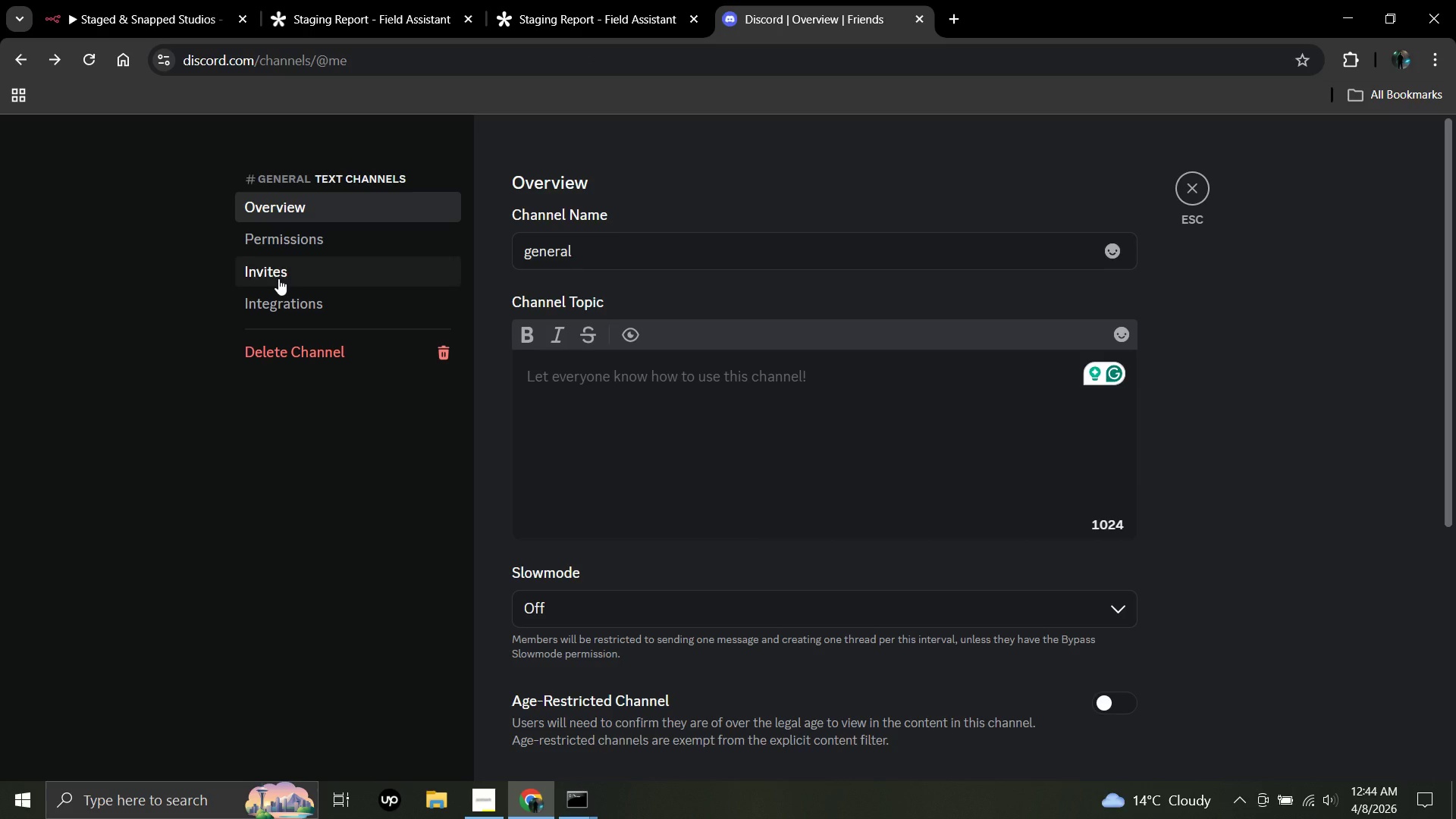 
 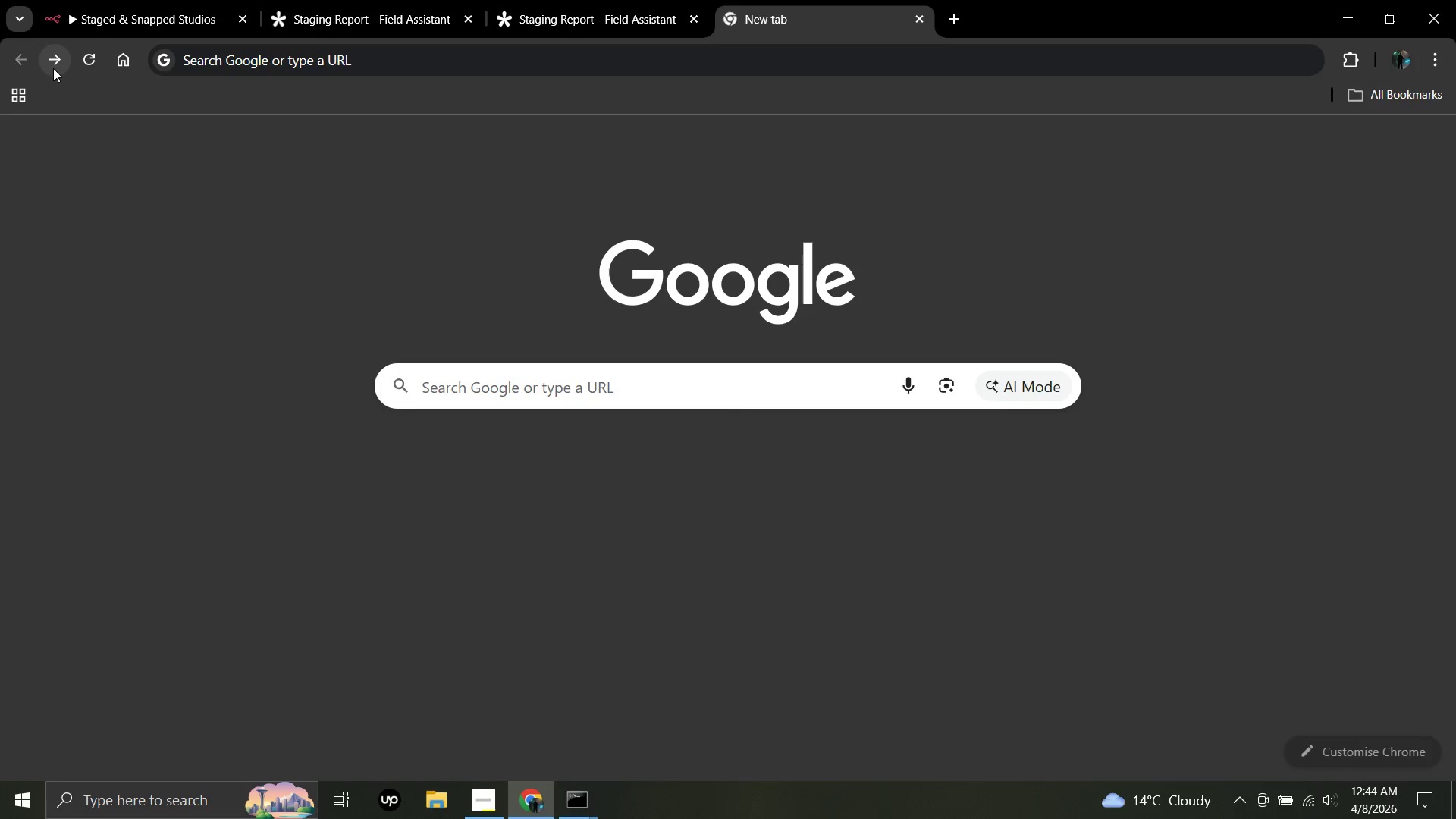 
 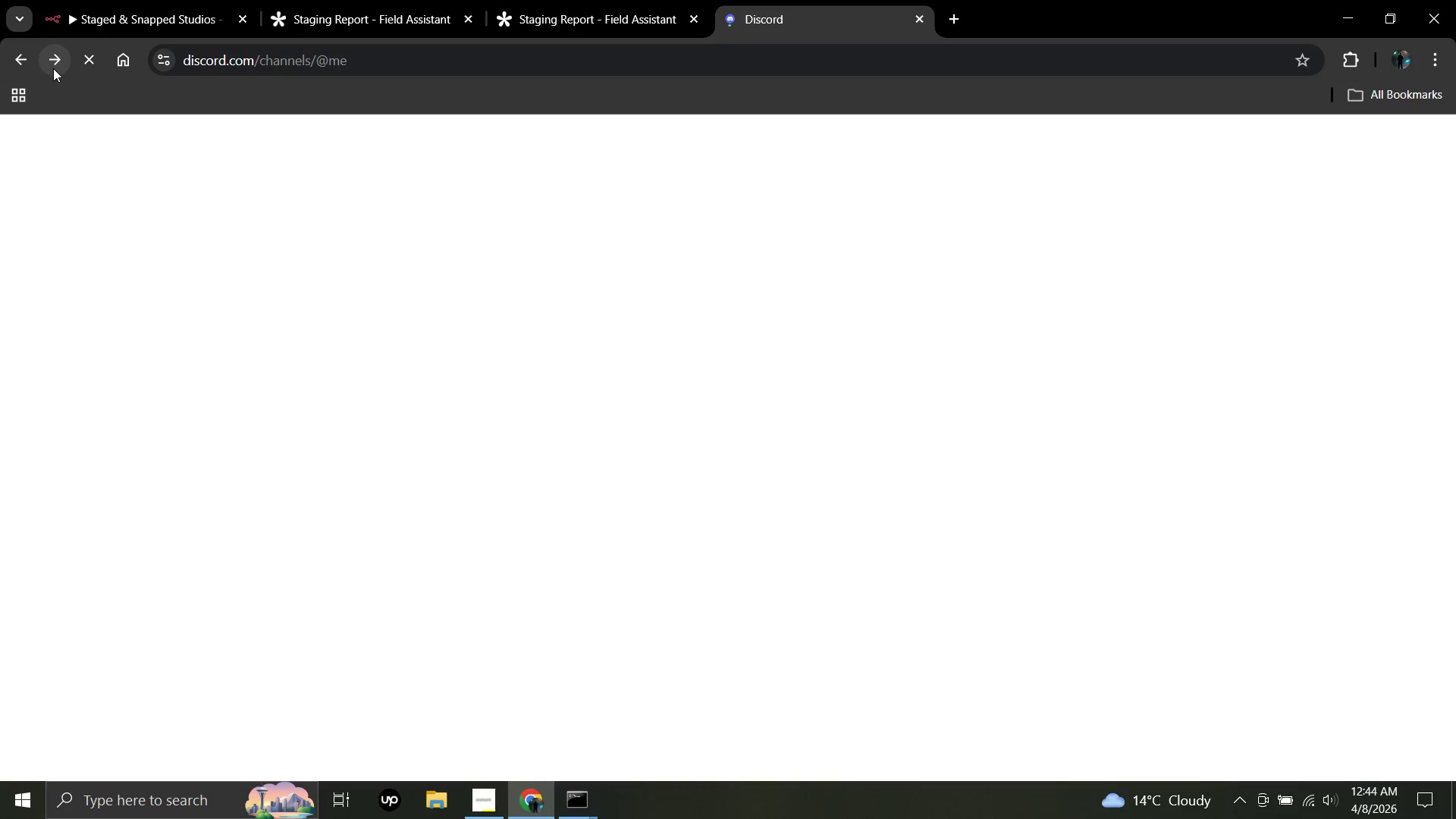 
 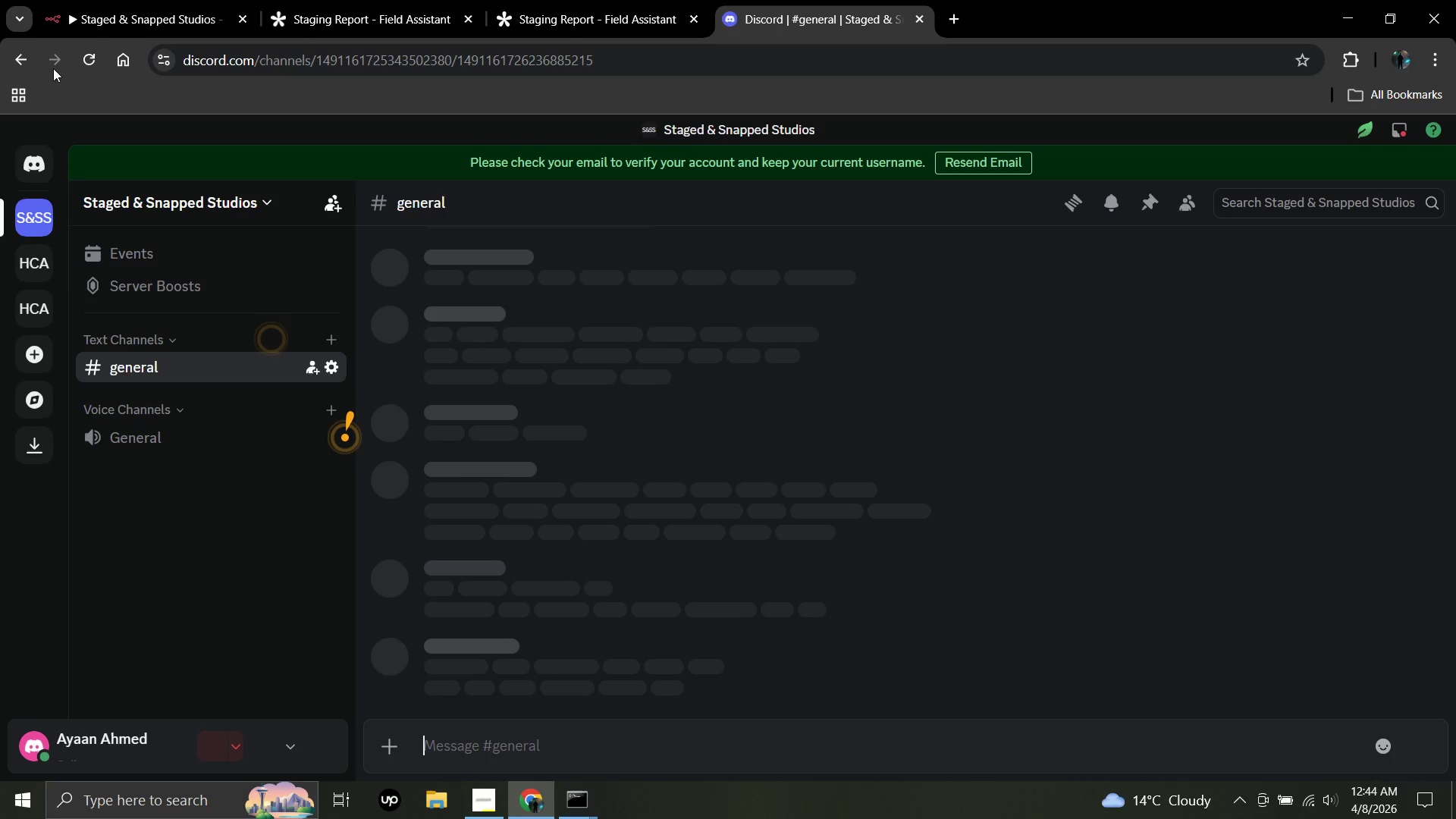 
wait(6.5)
 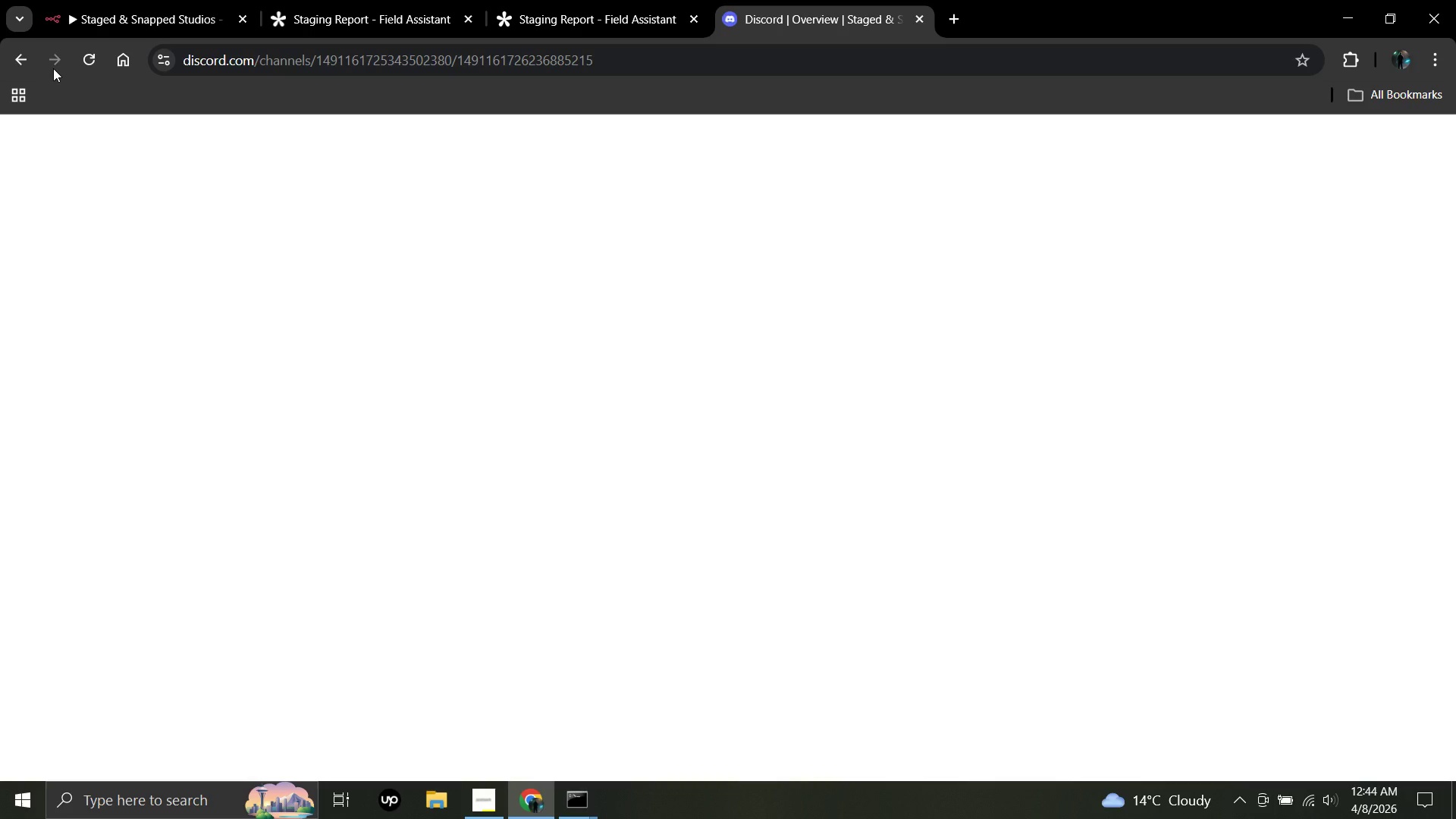 
scroll: coordinate [309, 519], scroll_direction: down, amount: 2.0
 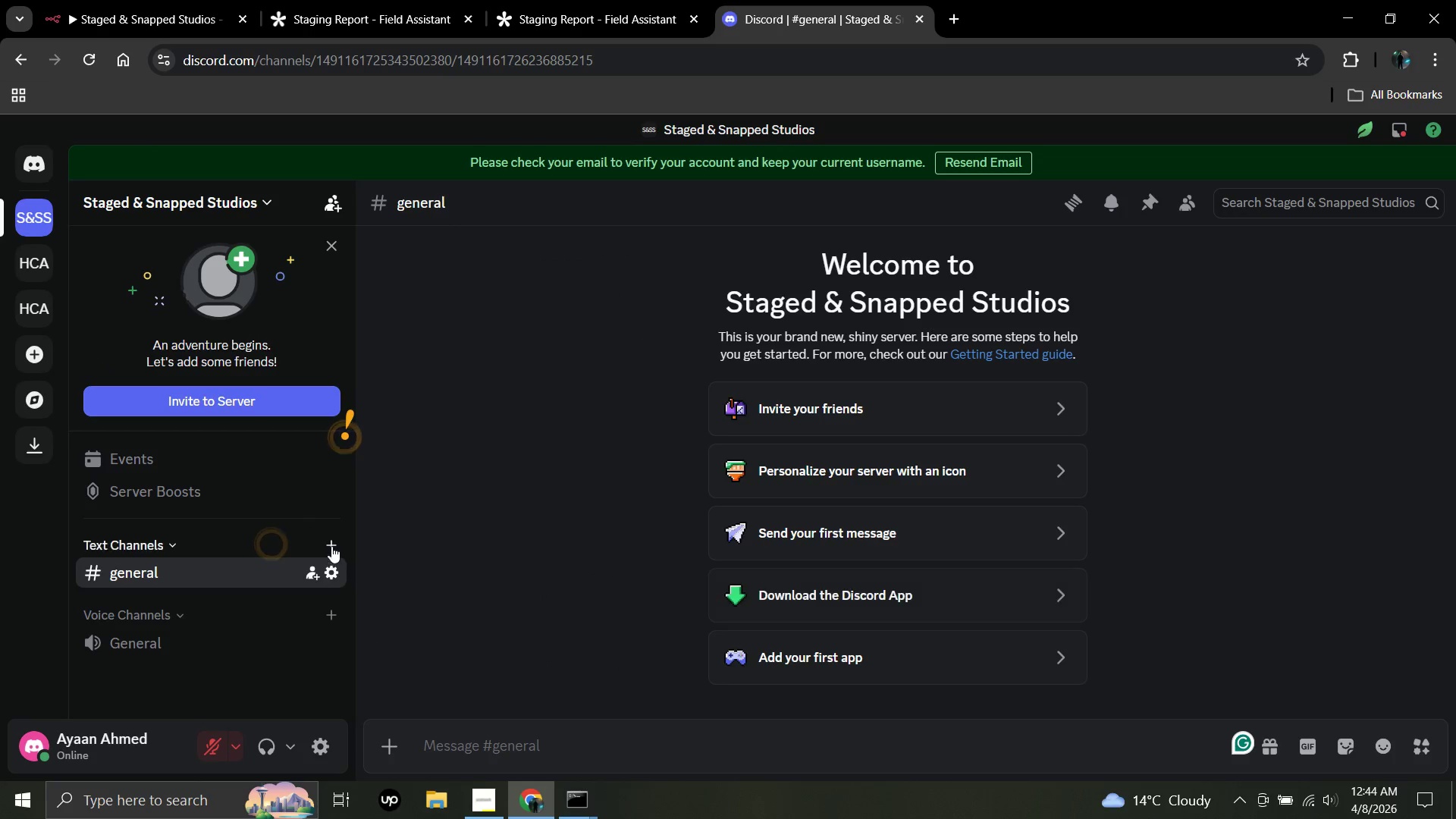 
left_click([331, 546])
 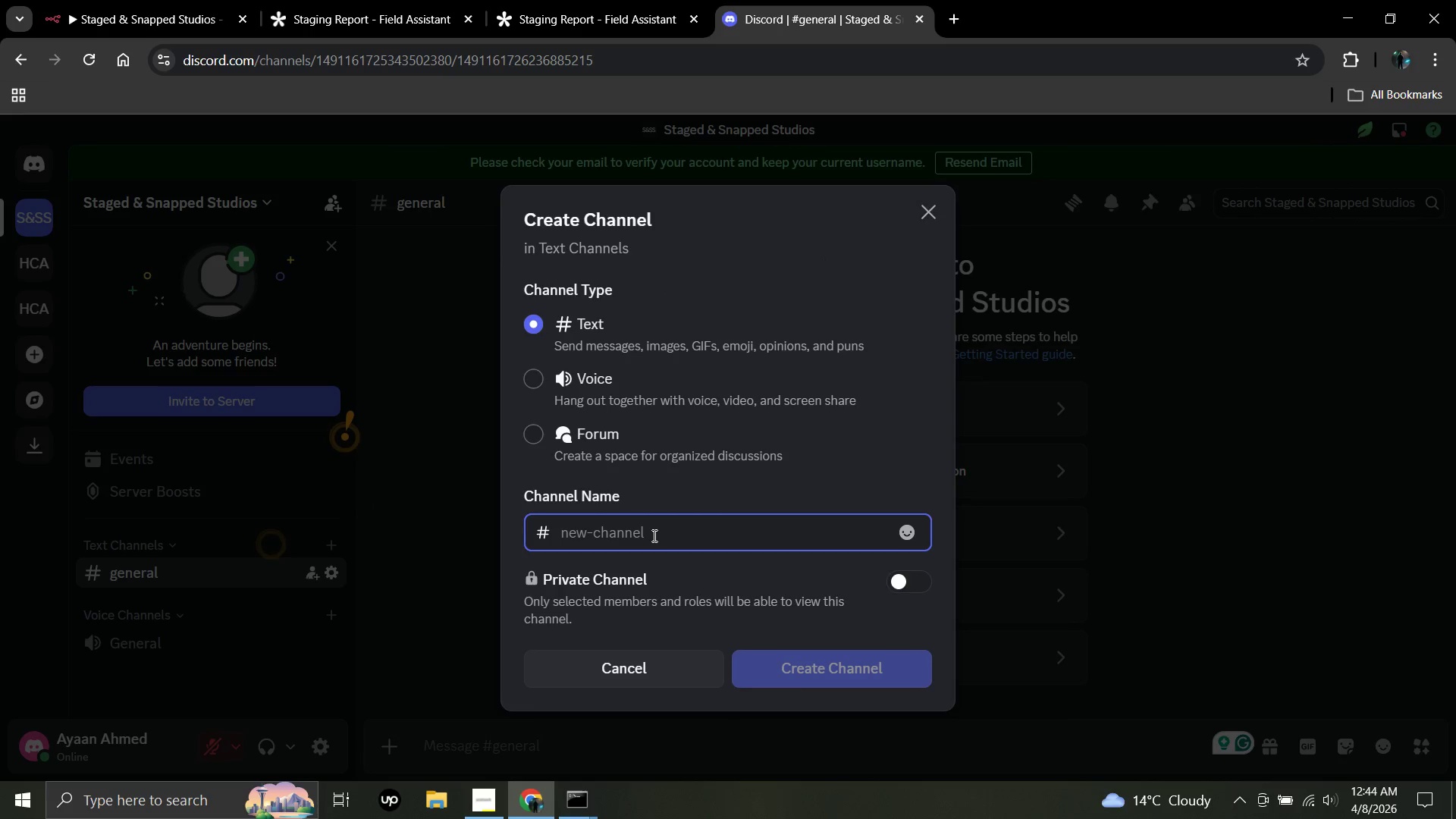 
hold_key(key=ShiftLeft, duration=0.7)
 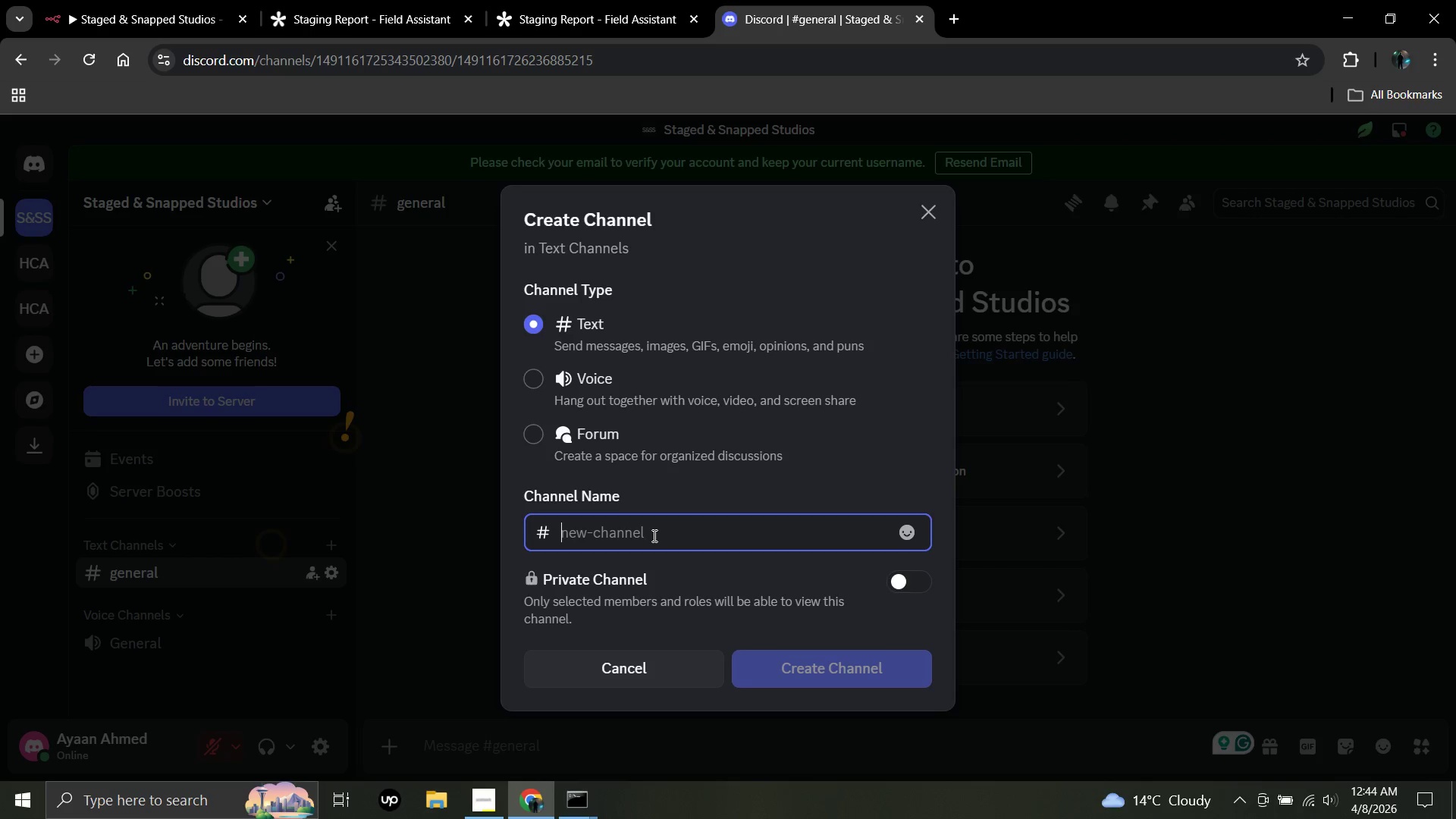 
type(alers)
key(Backspace)
type(ts!!)
 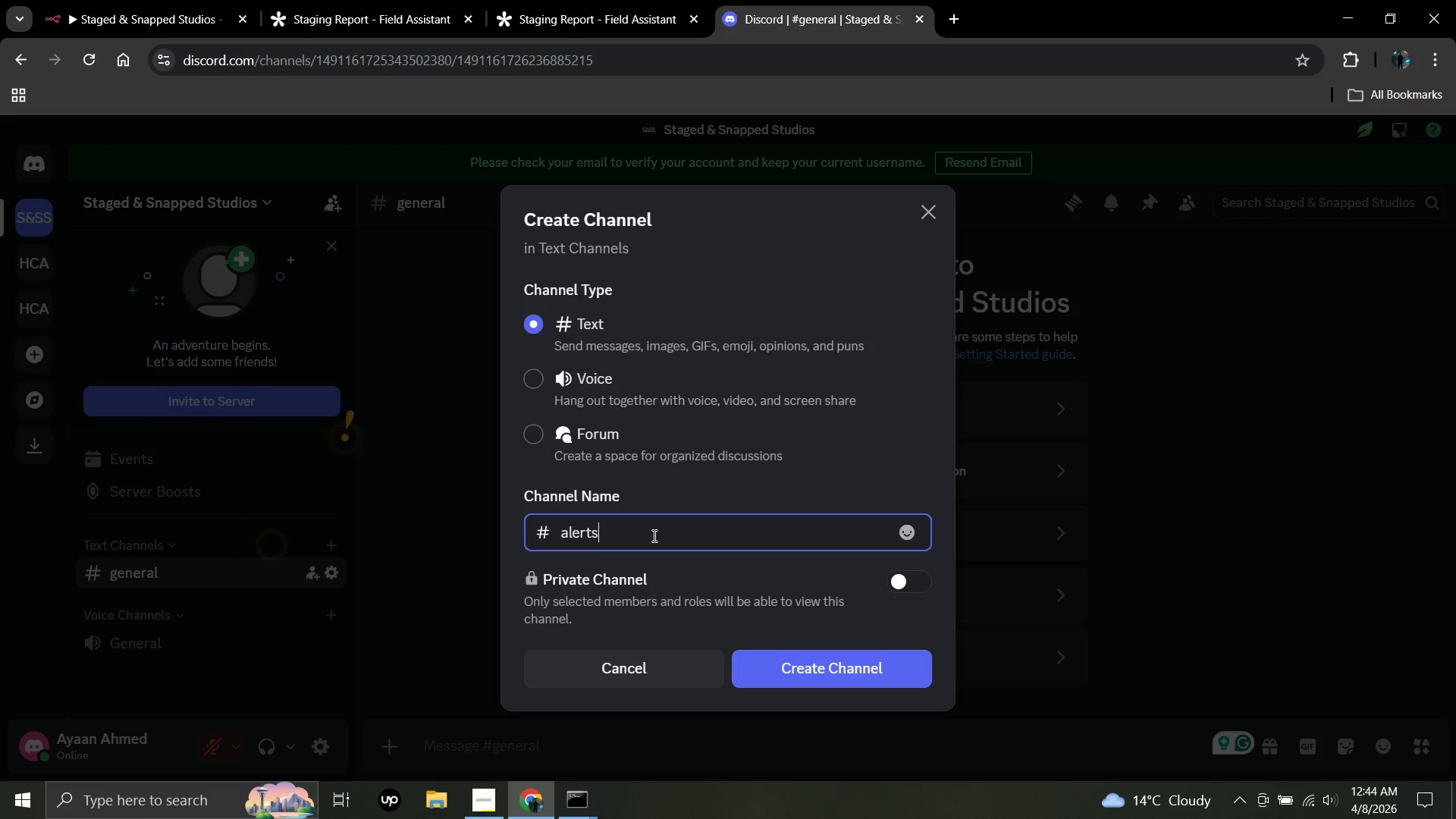 
hold_key(key=2, duration=0.45)
 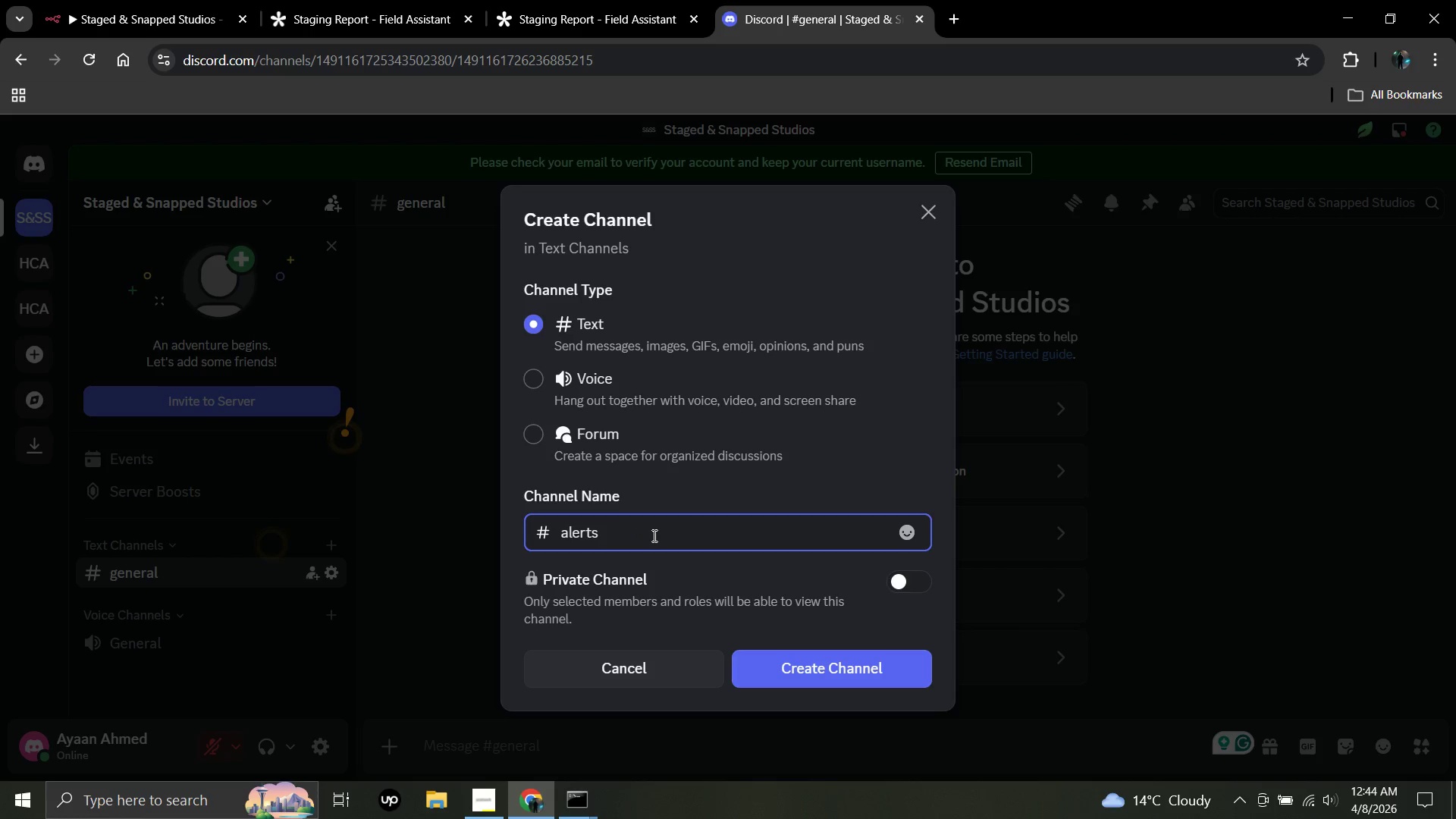 
key(Enter)
 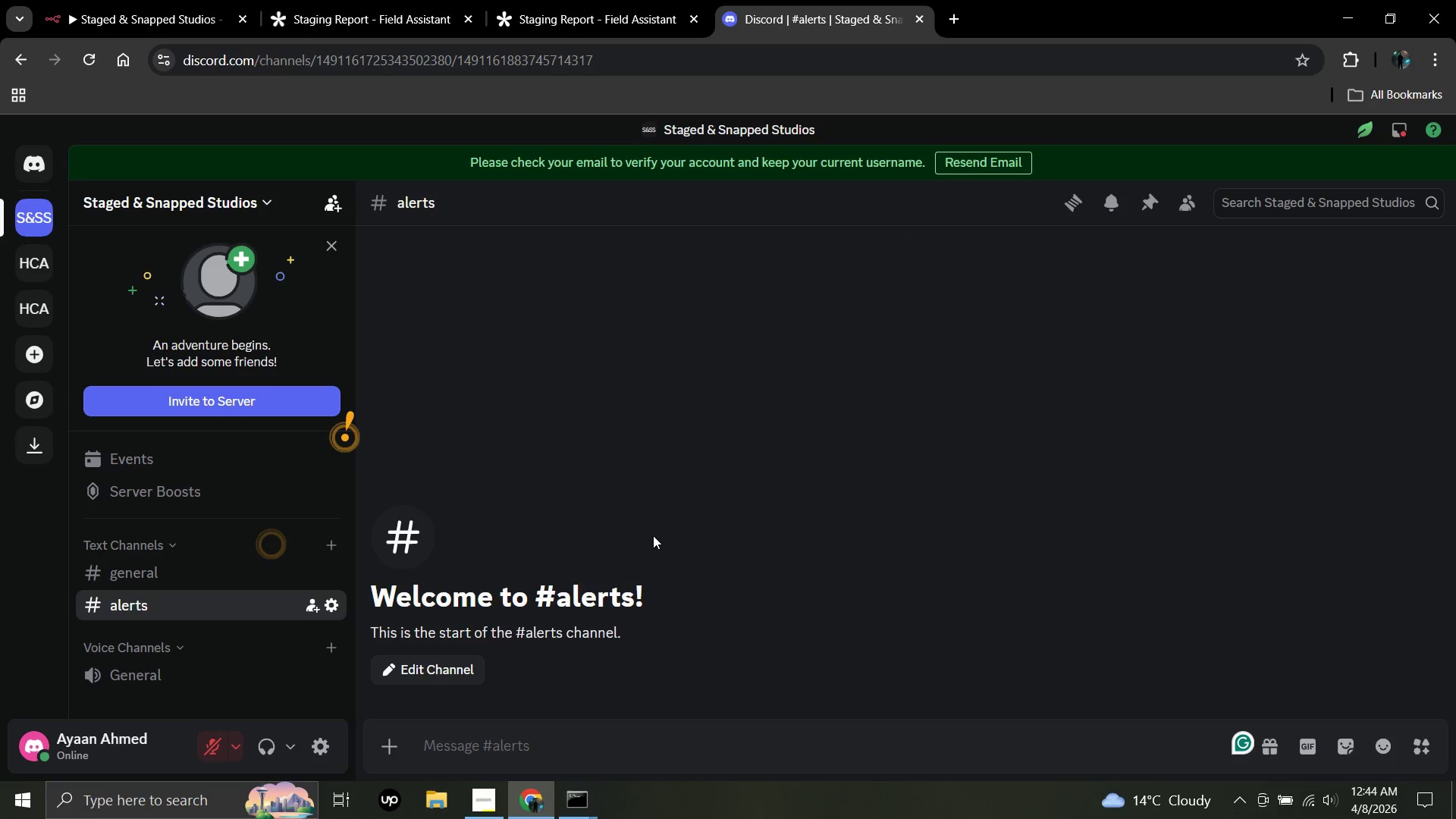 
scroll: coordinate [653, 535], scroll_direction: down, amount: 5.0
 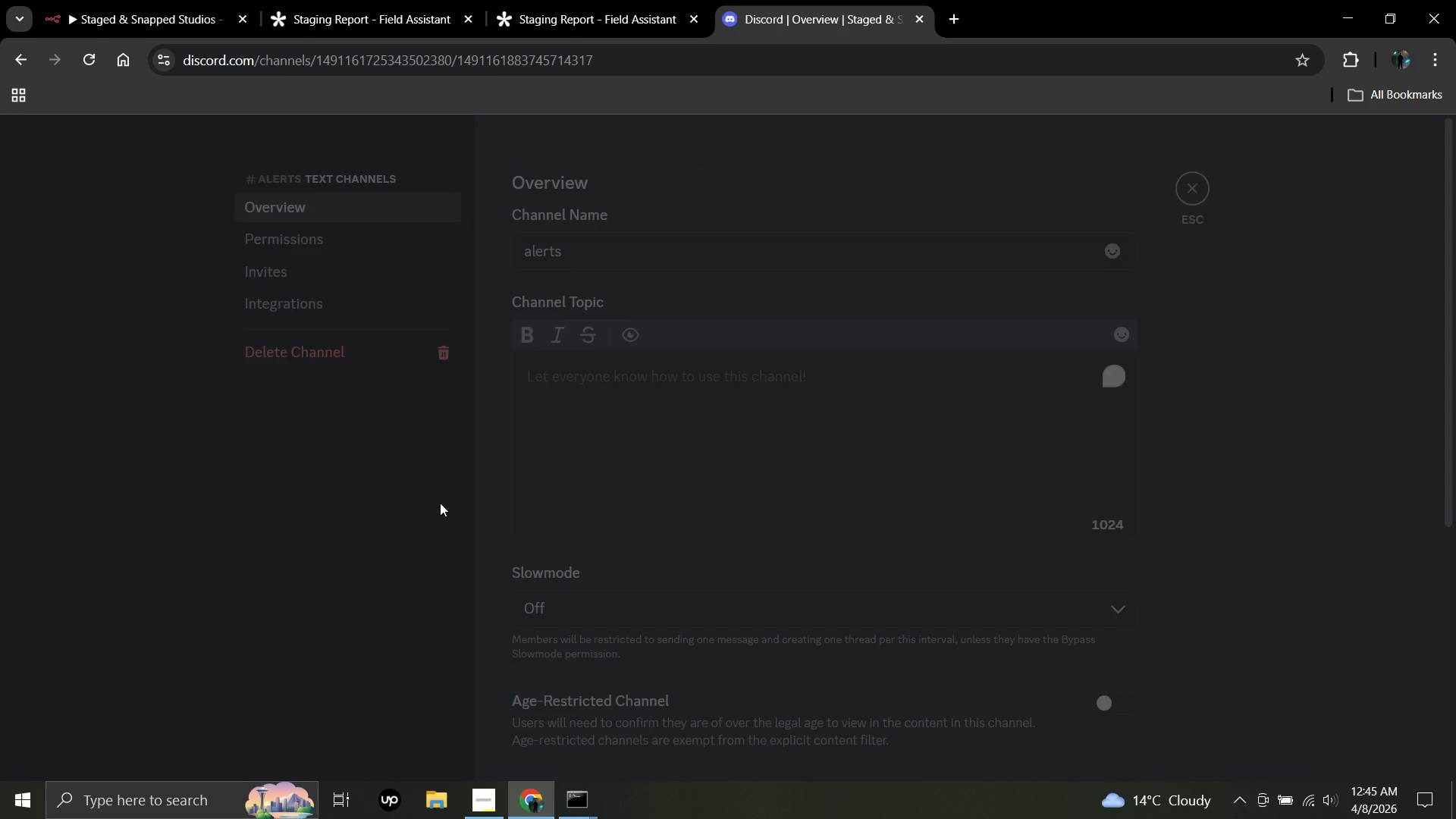 
left_click([353, 310])
 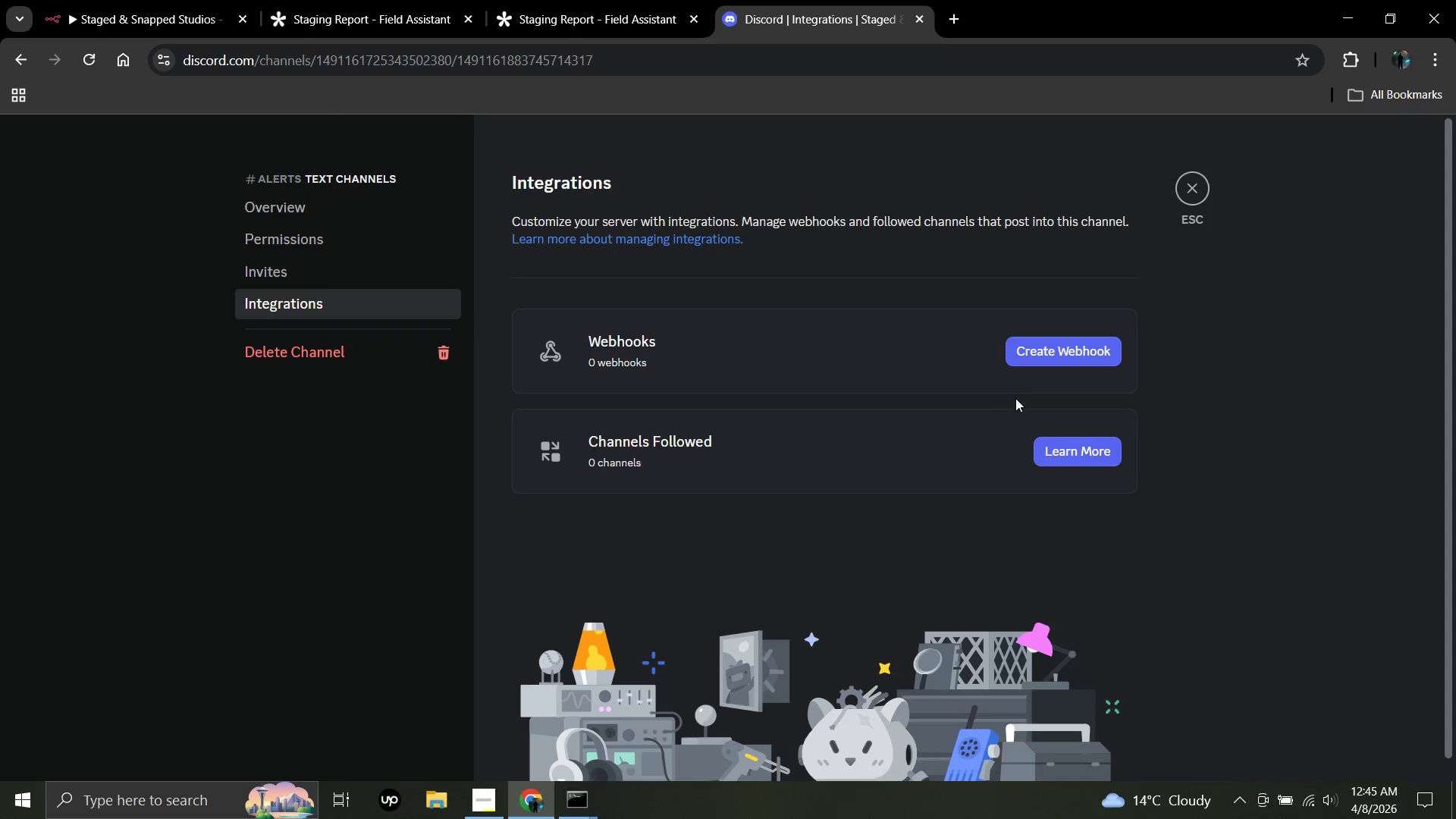 
left_click([1054, 352])
 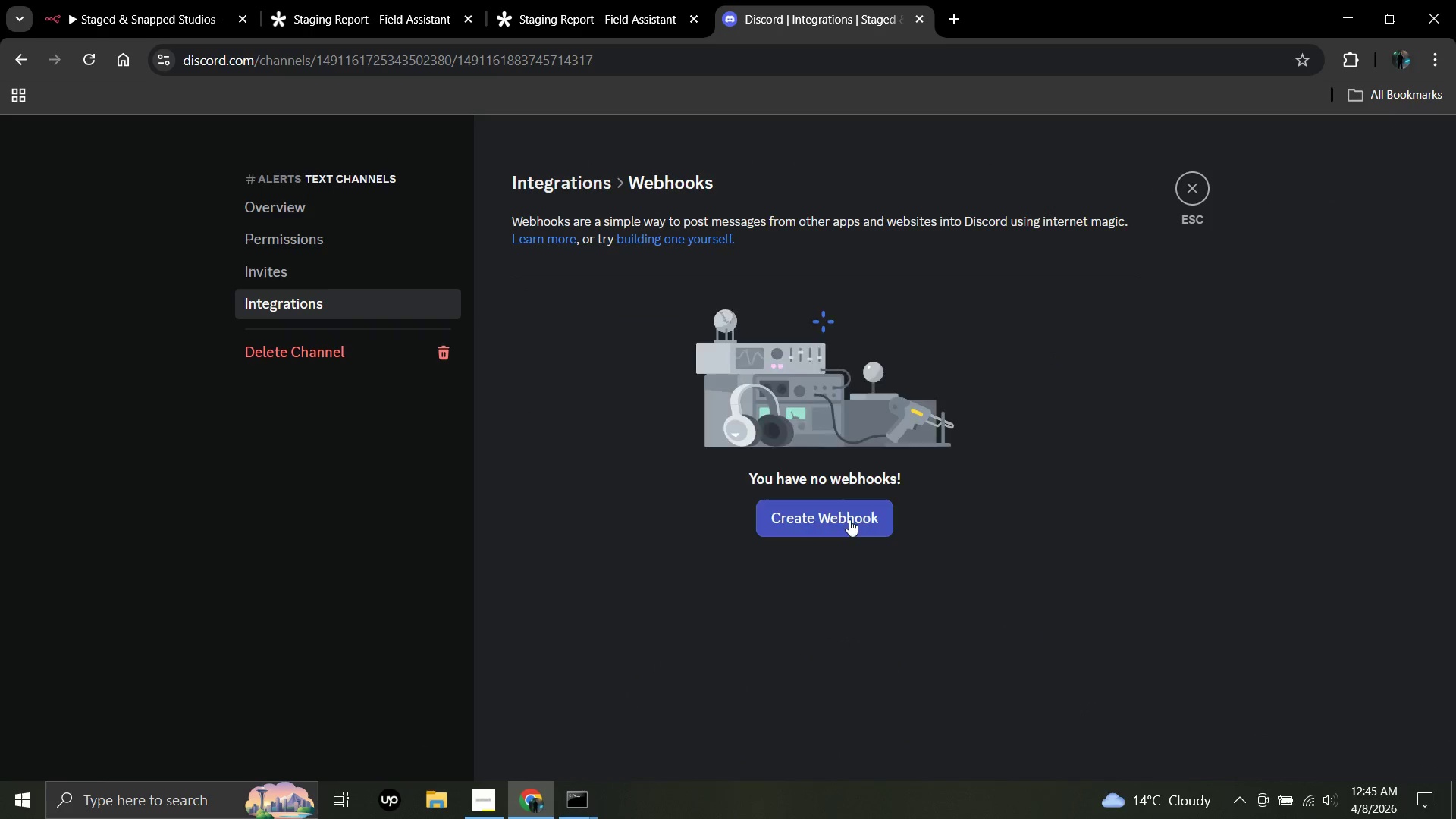 
left_click([849, 519])
 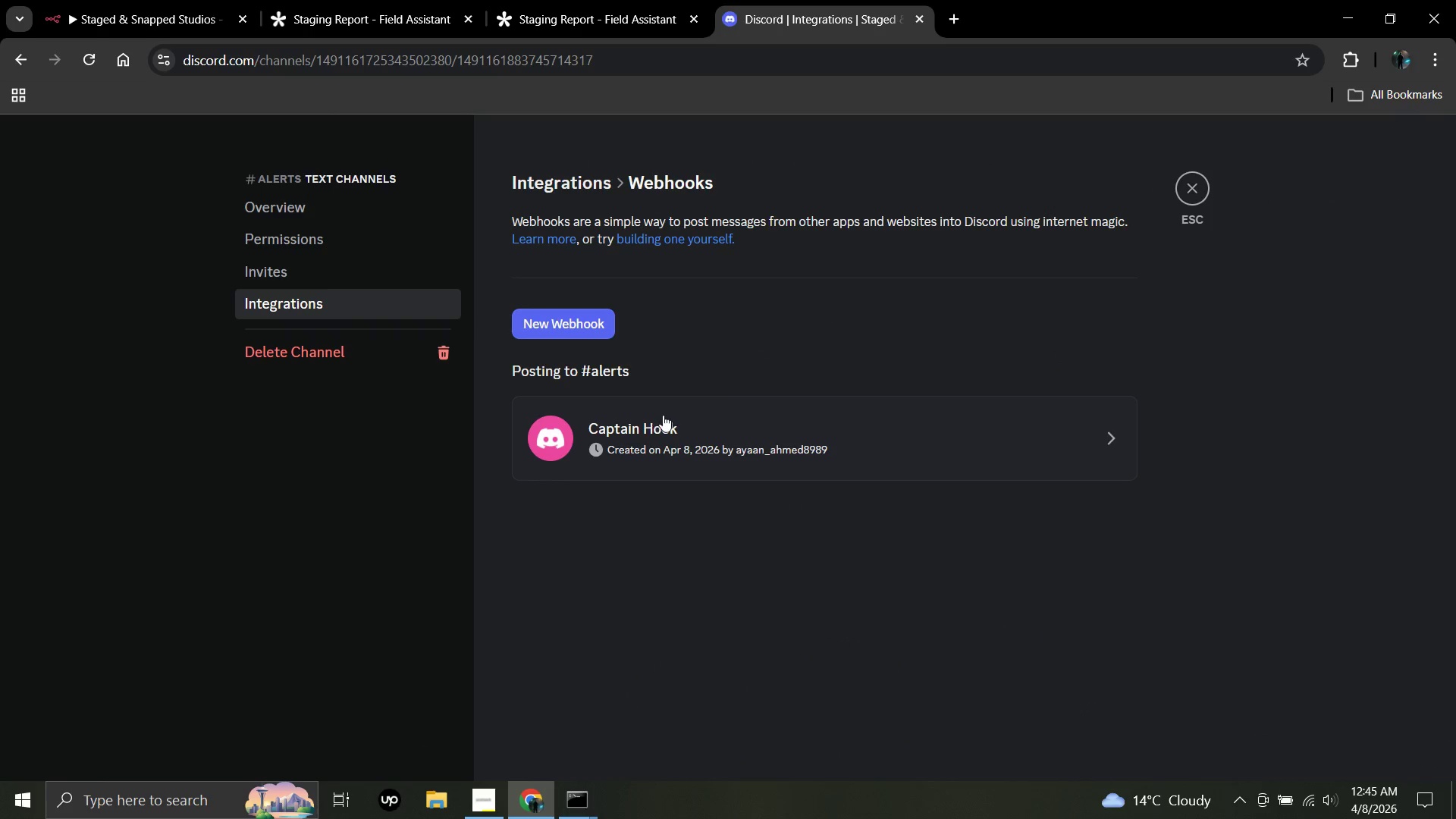 
mouse_move([725, 427])
 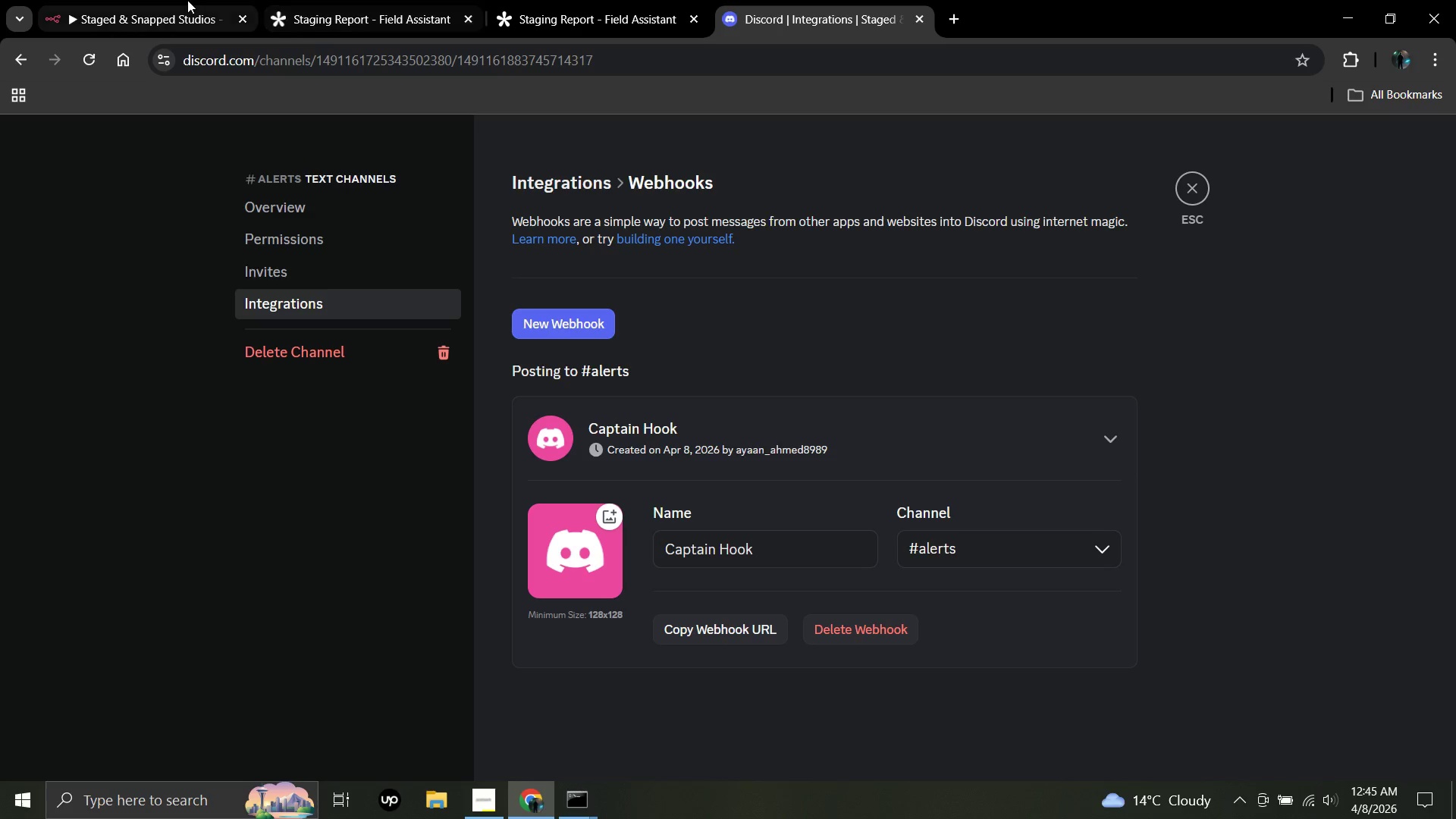 
left_click([174, 0])
 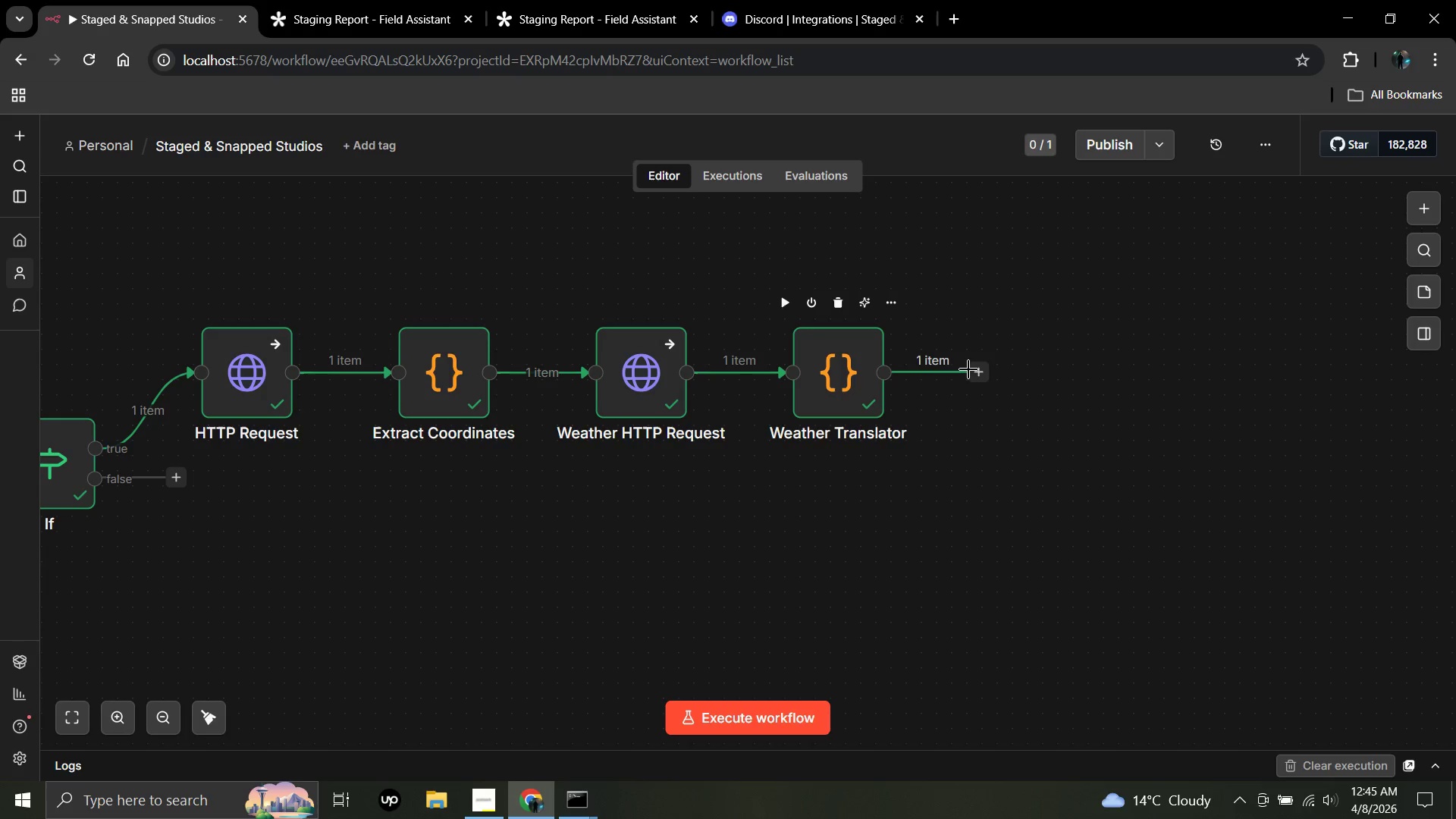 
left_click([973, 374])
 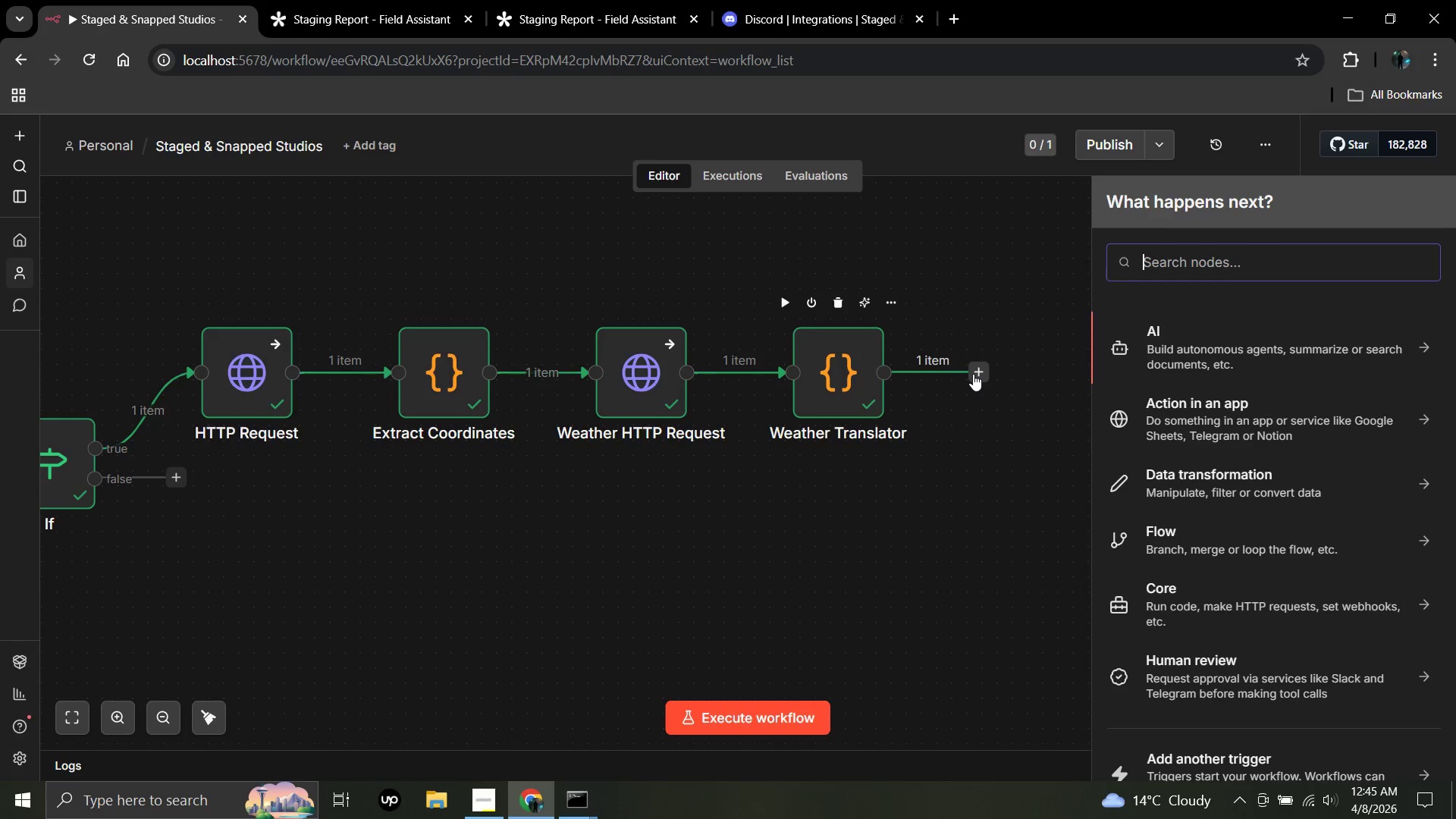 
wait(9.61)
 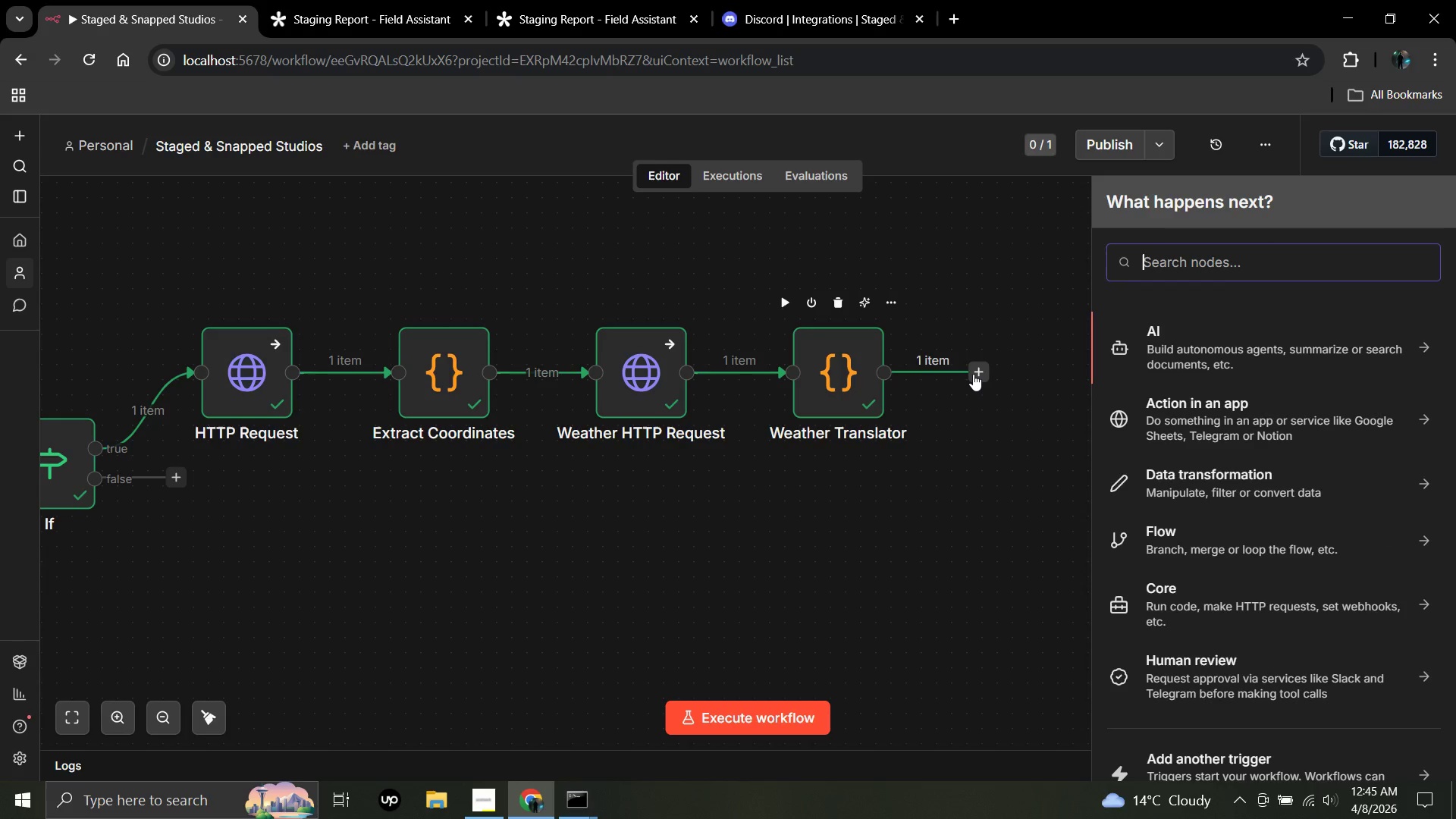 
type(Disco)
 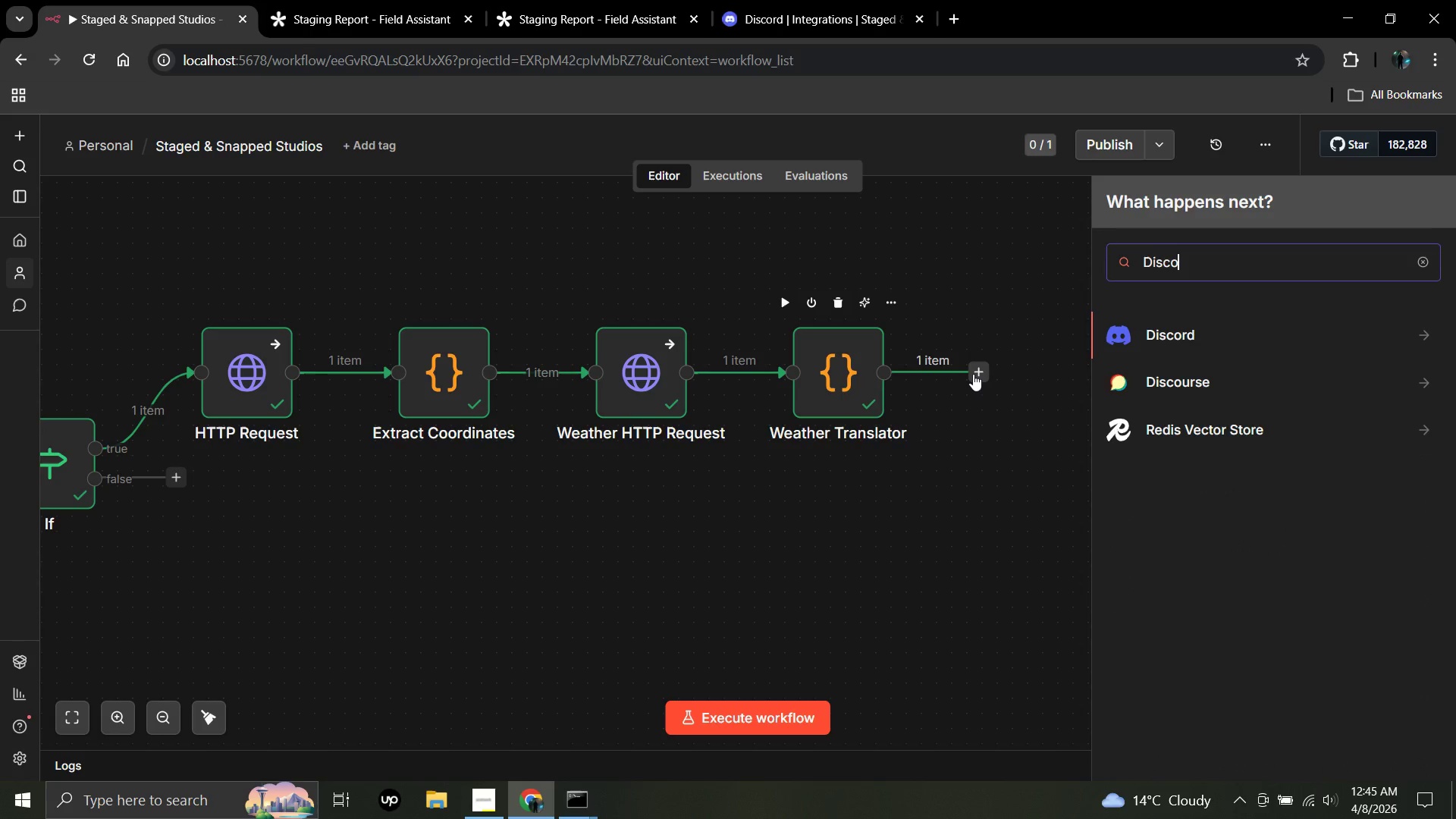 
key(Enter)
 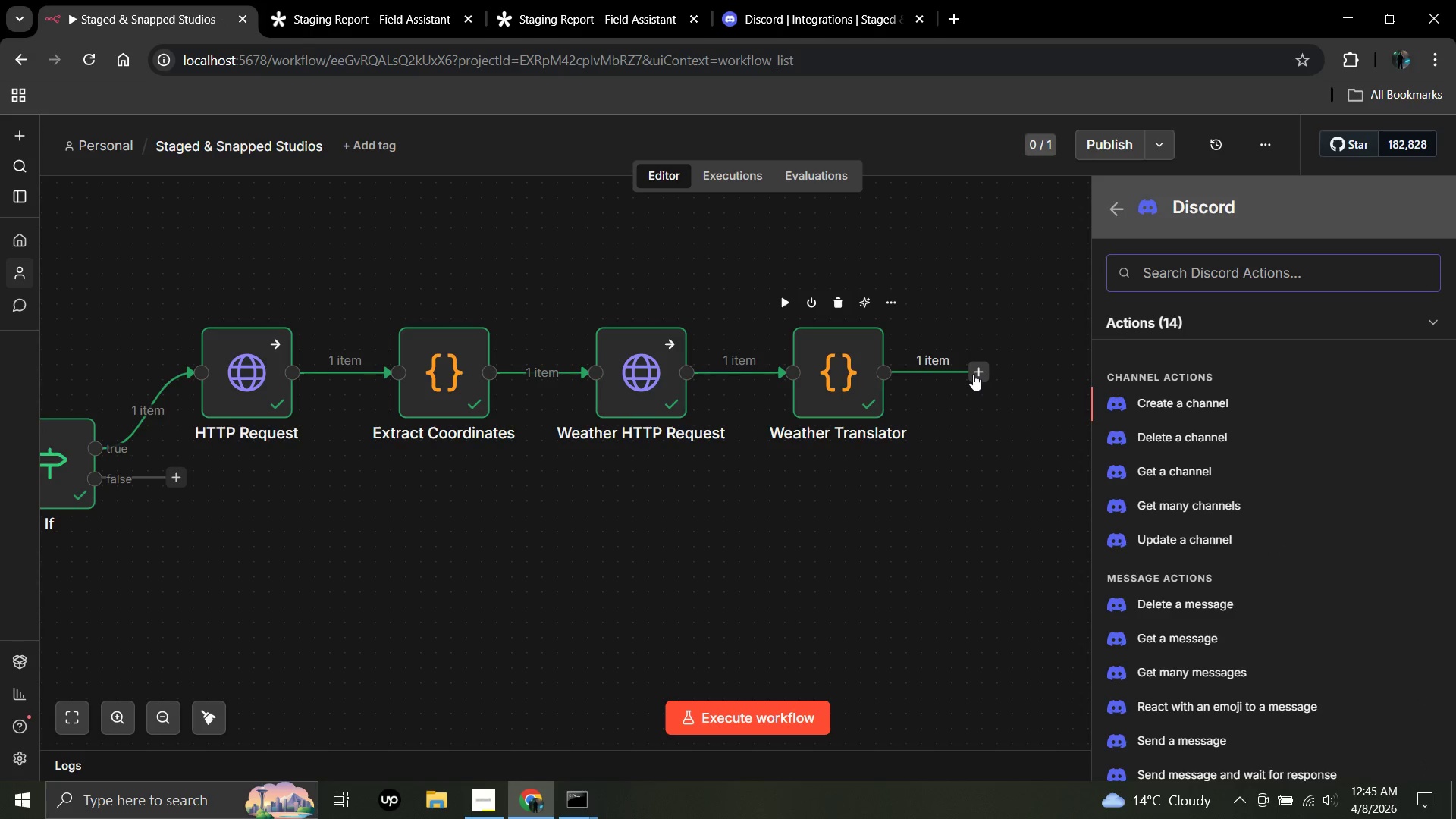 
wait(5.2)
 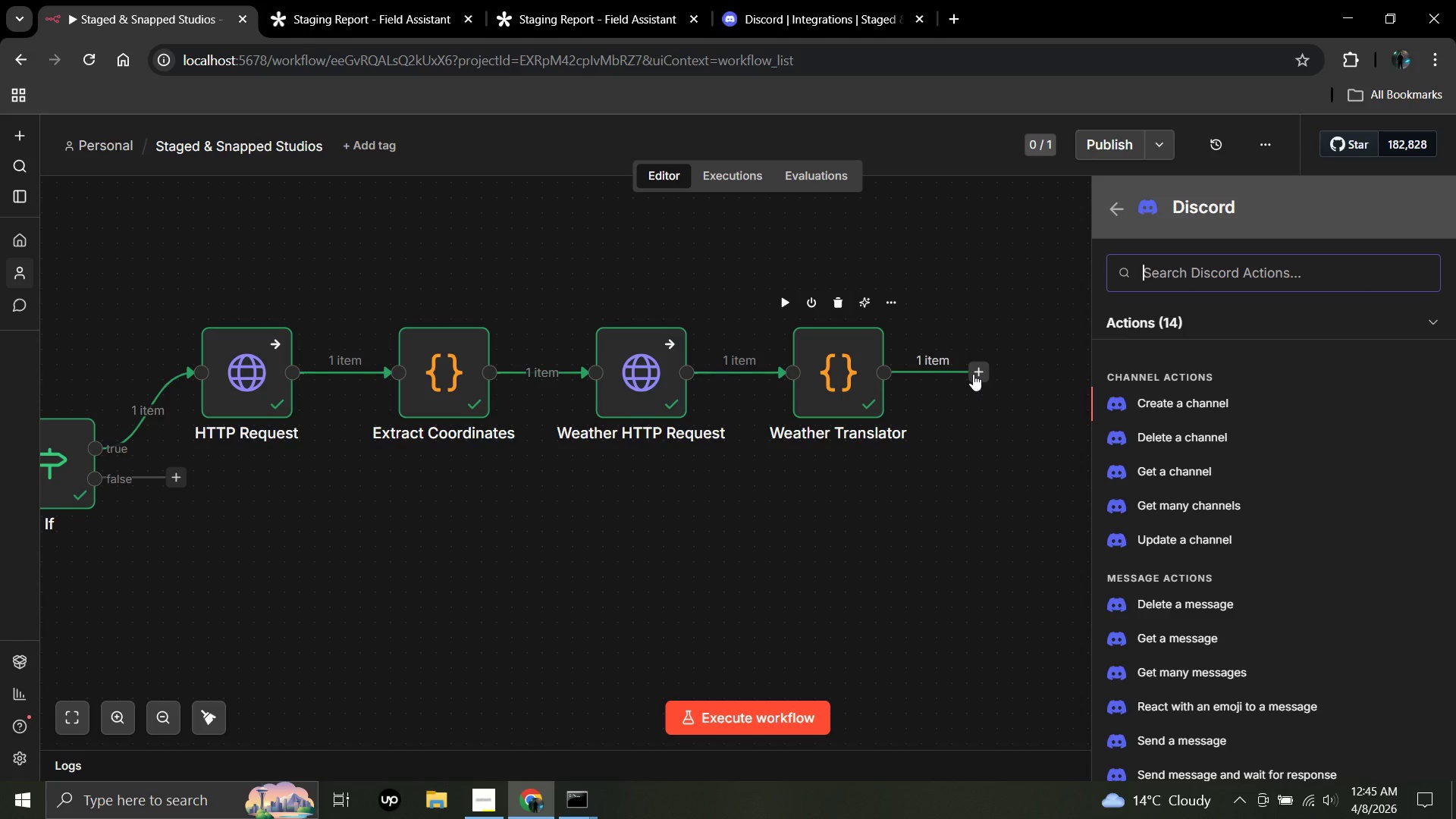 
scroll: coordinate [1310, 546], scroll_direction: down, amount: 2.0
 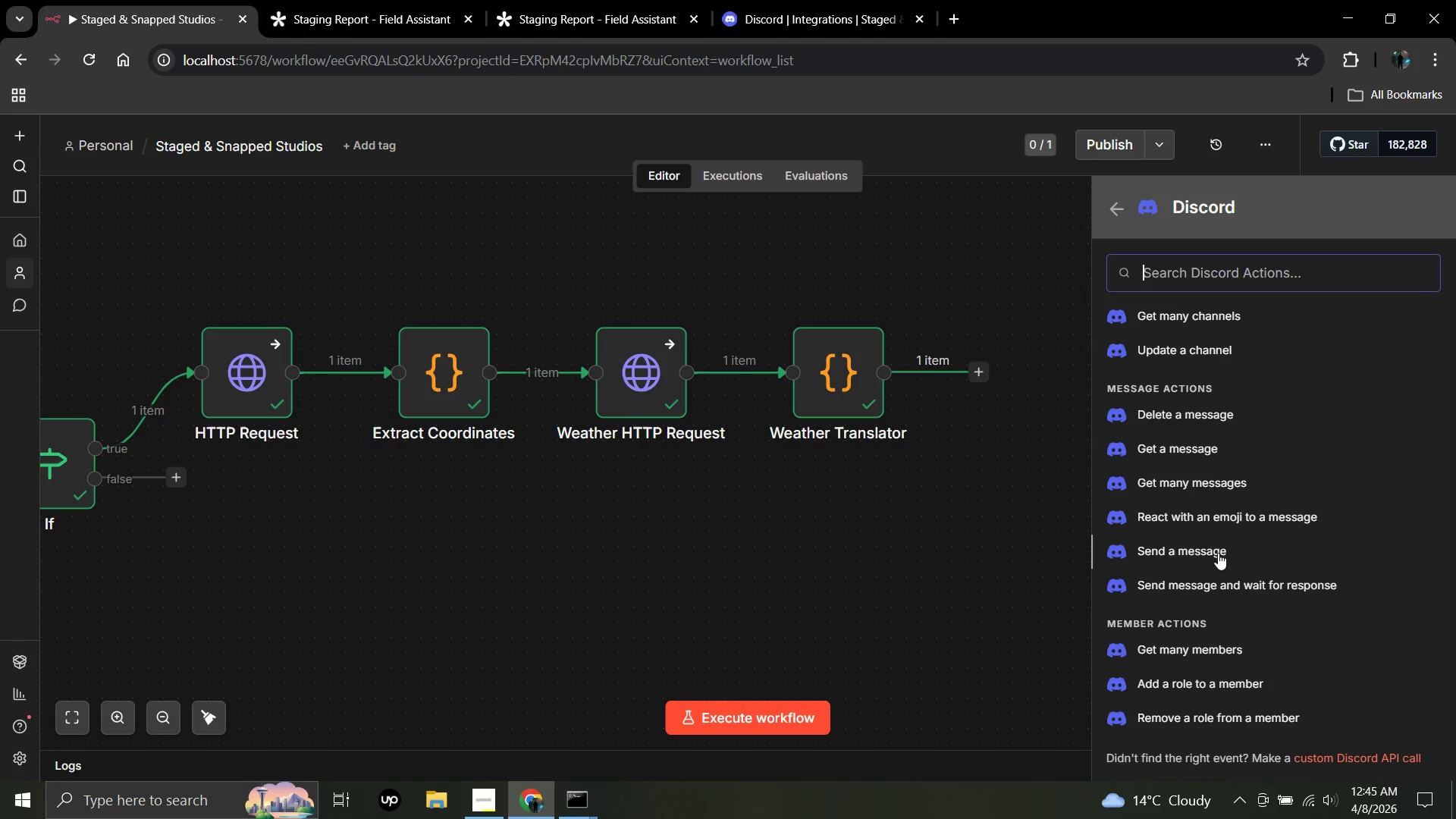 
left_click([1218, 553])
 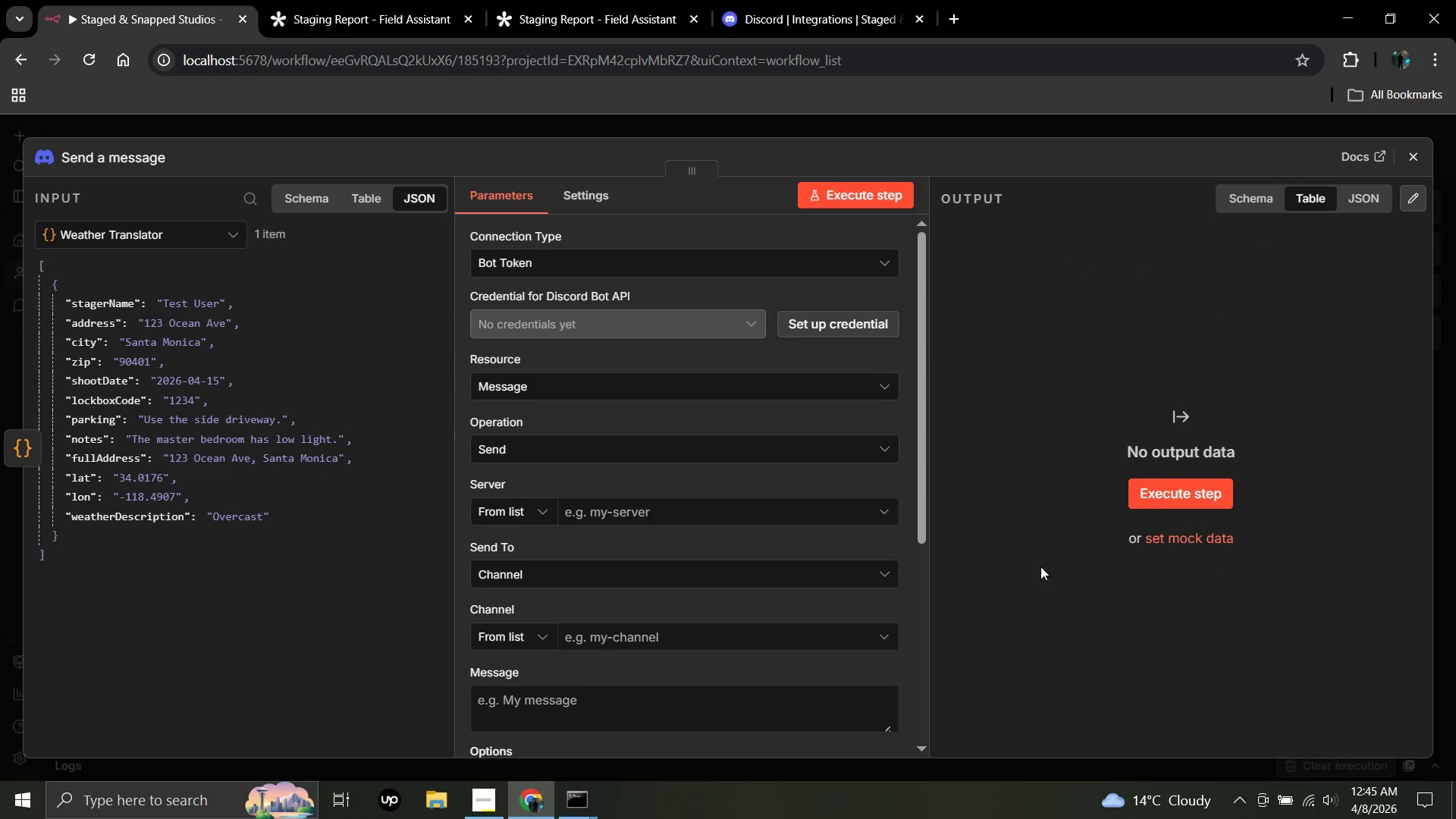 
mouse_move([601, 287])
 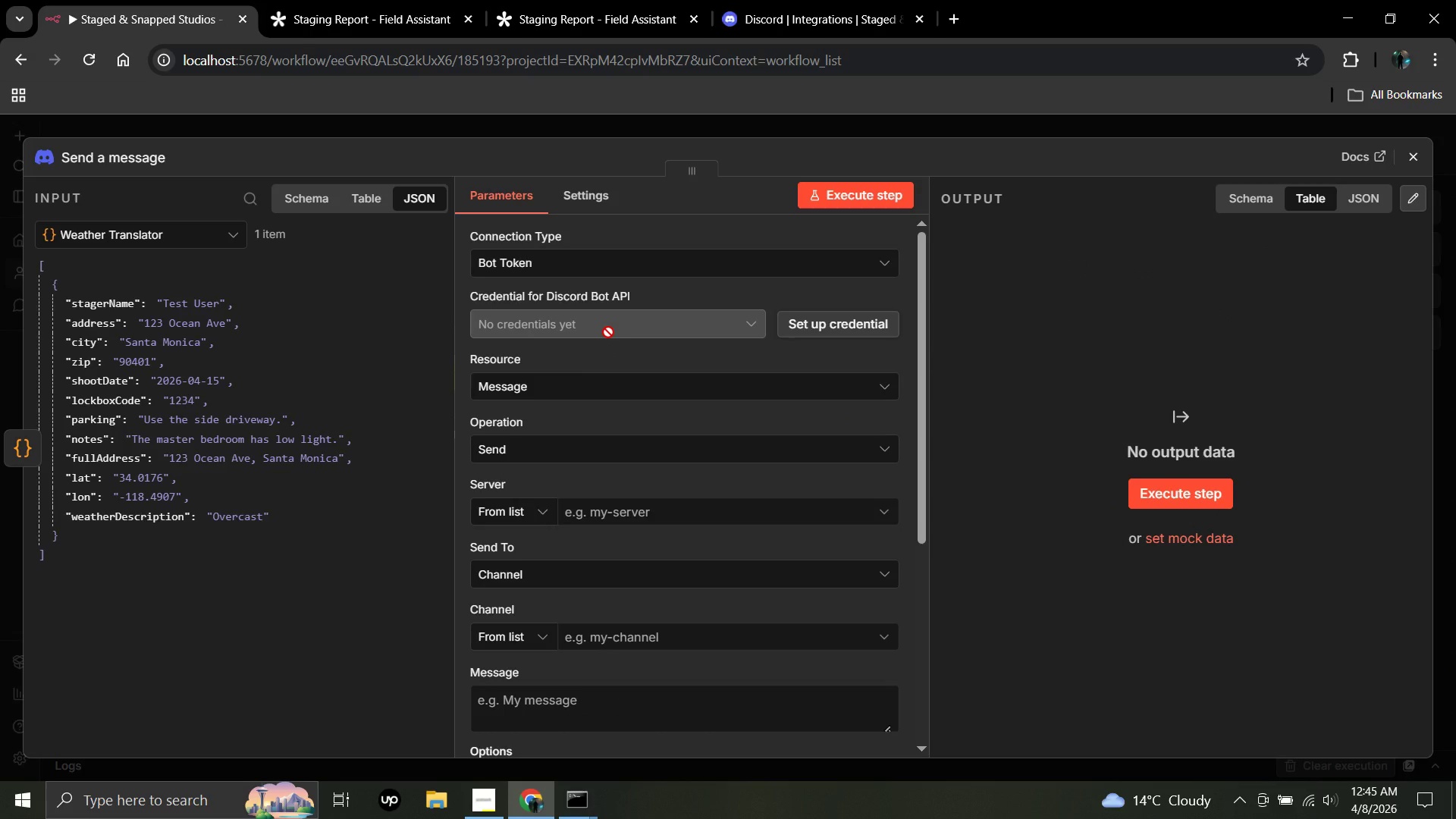 
left_click([608, 332])
 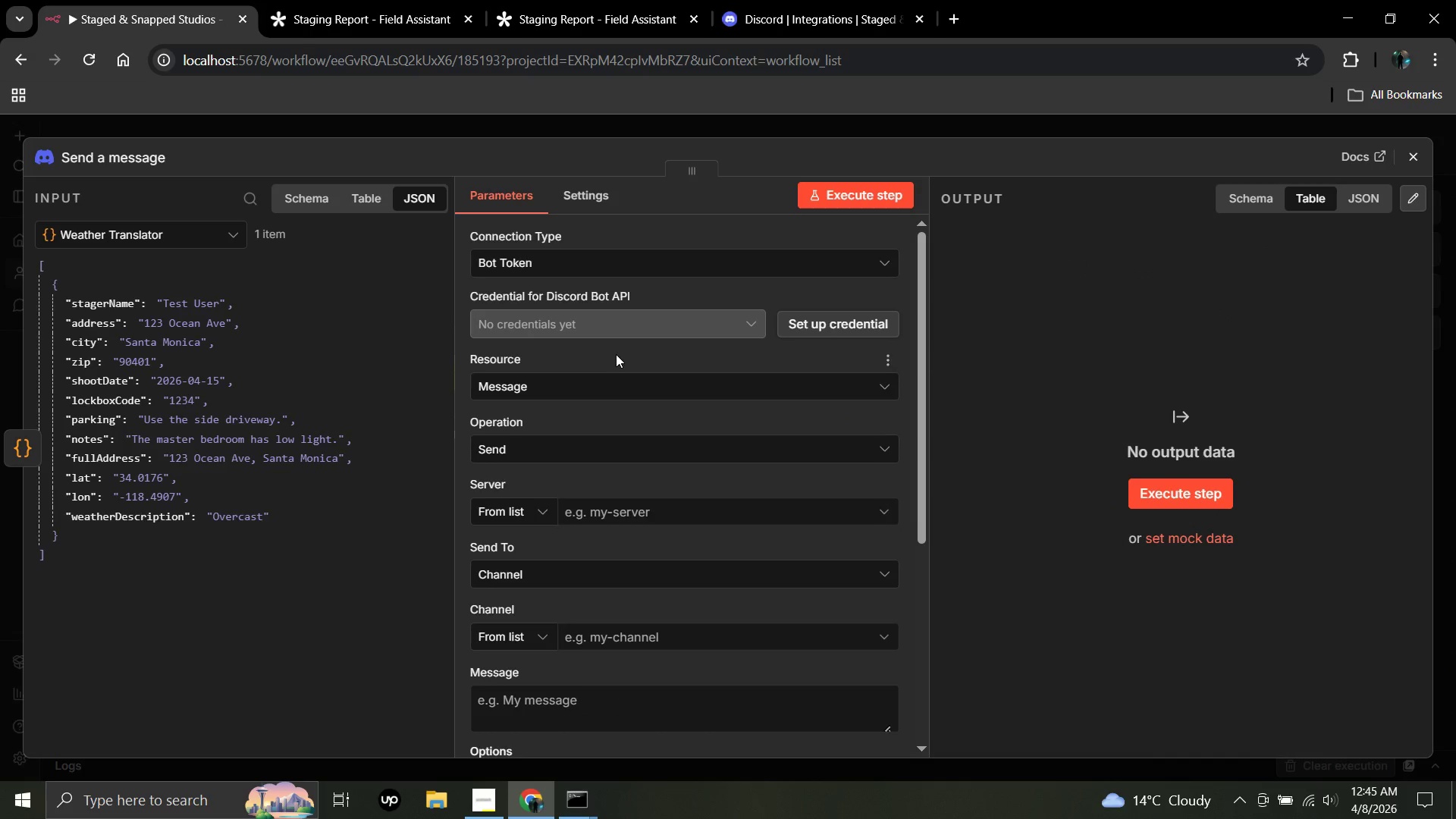 
scroll: coordinate [616, 354], scroll_direction: down, amount: 3.0
 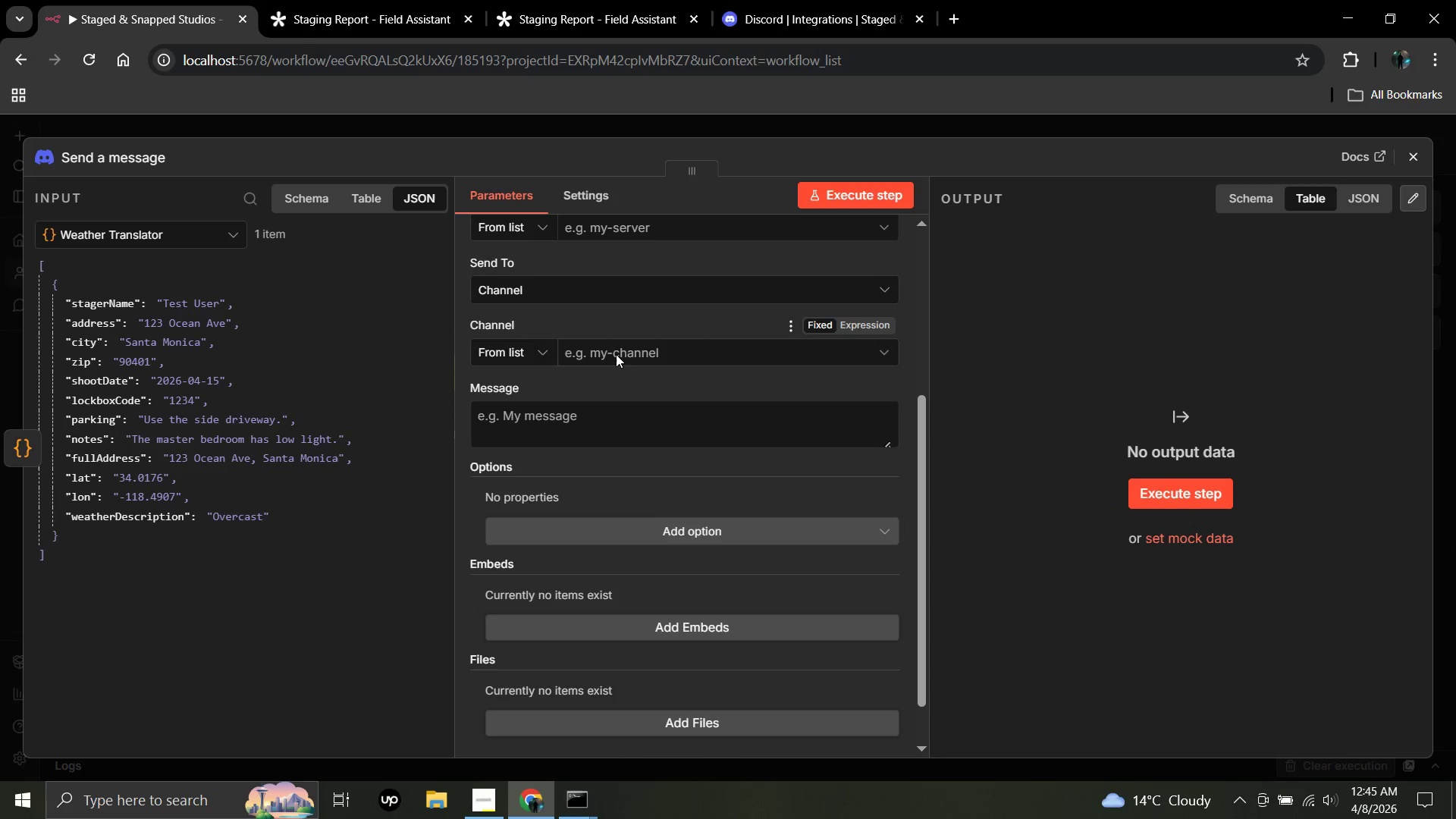 
scroll: coordinate [616, 354], scroll_direction: up, amount: 5.0
 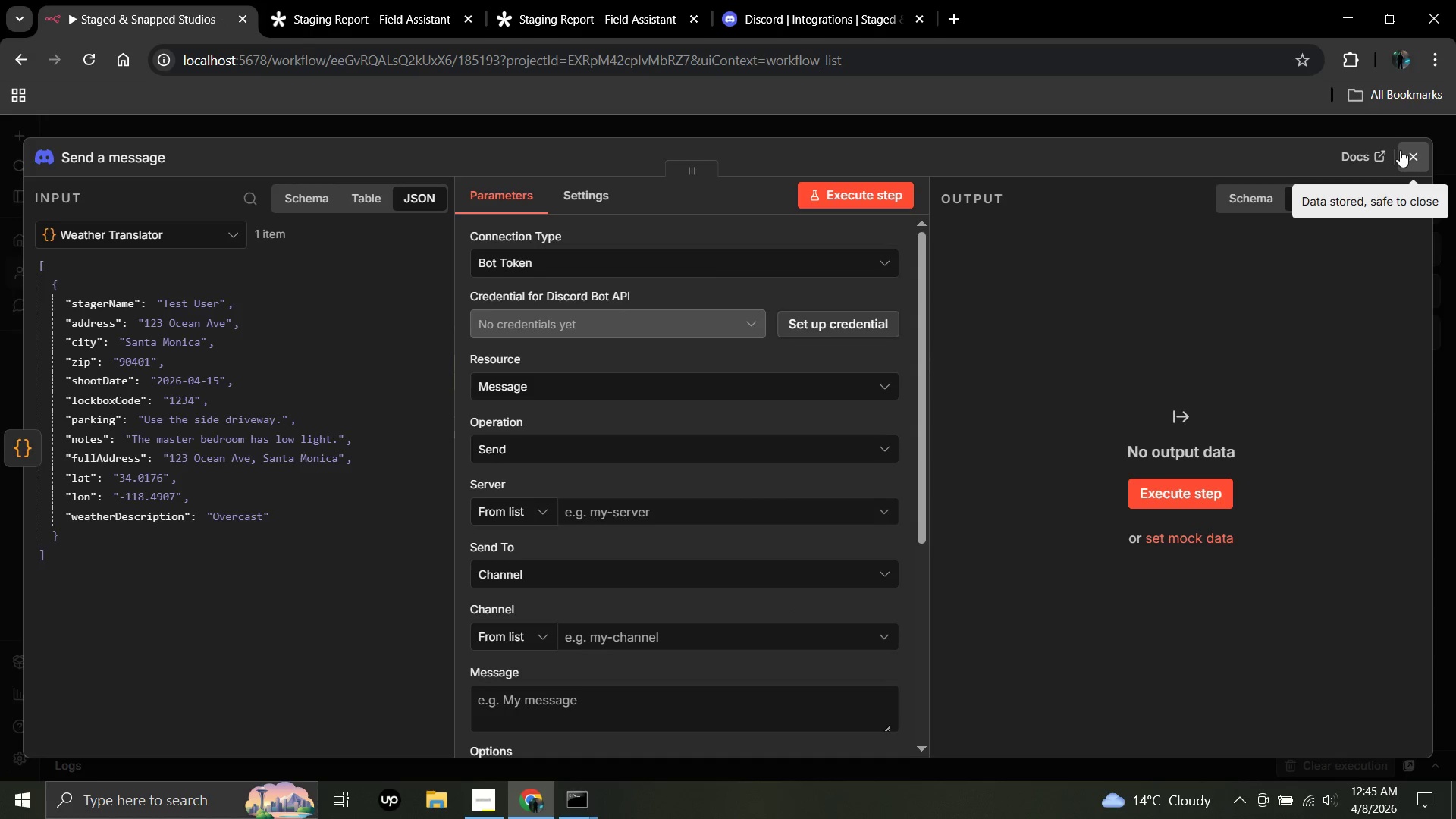 
left_click([1420, 155])
 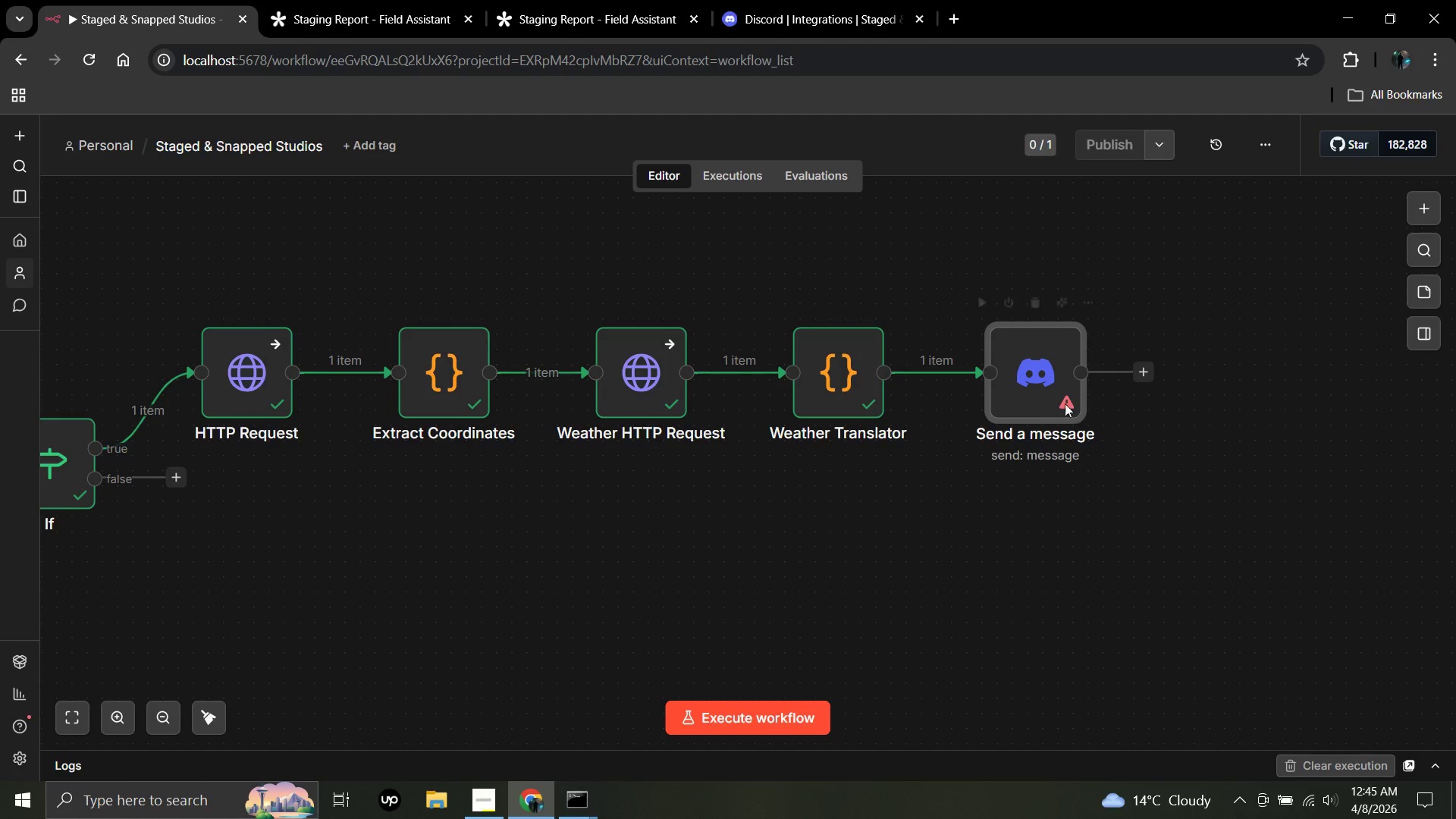 
right_click([1046, 385])
 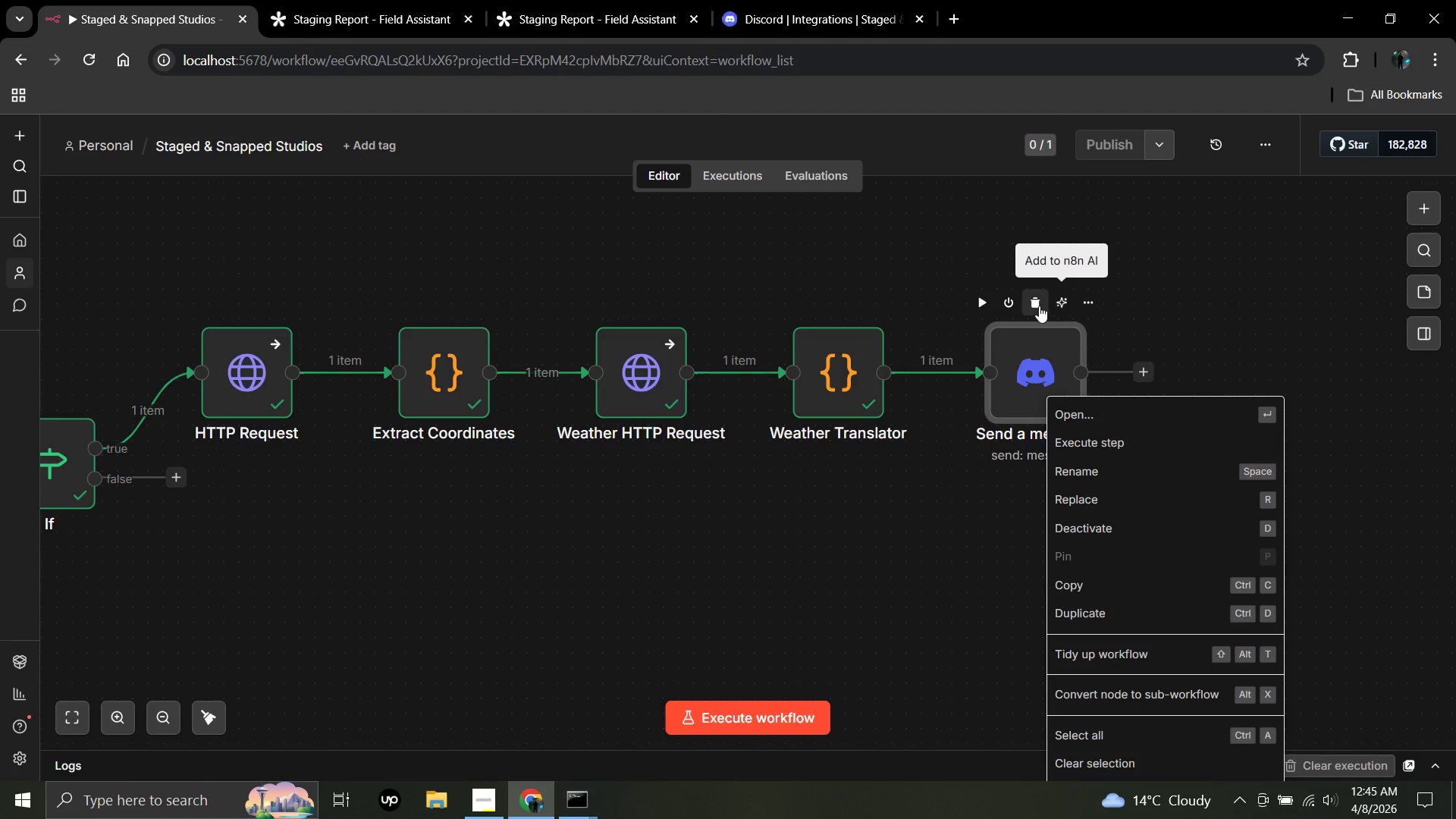 
left_click([1034, 308])
 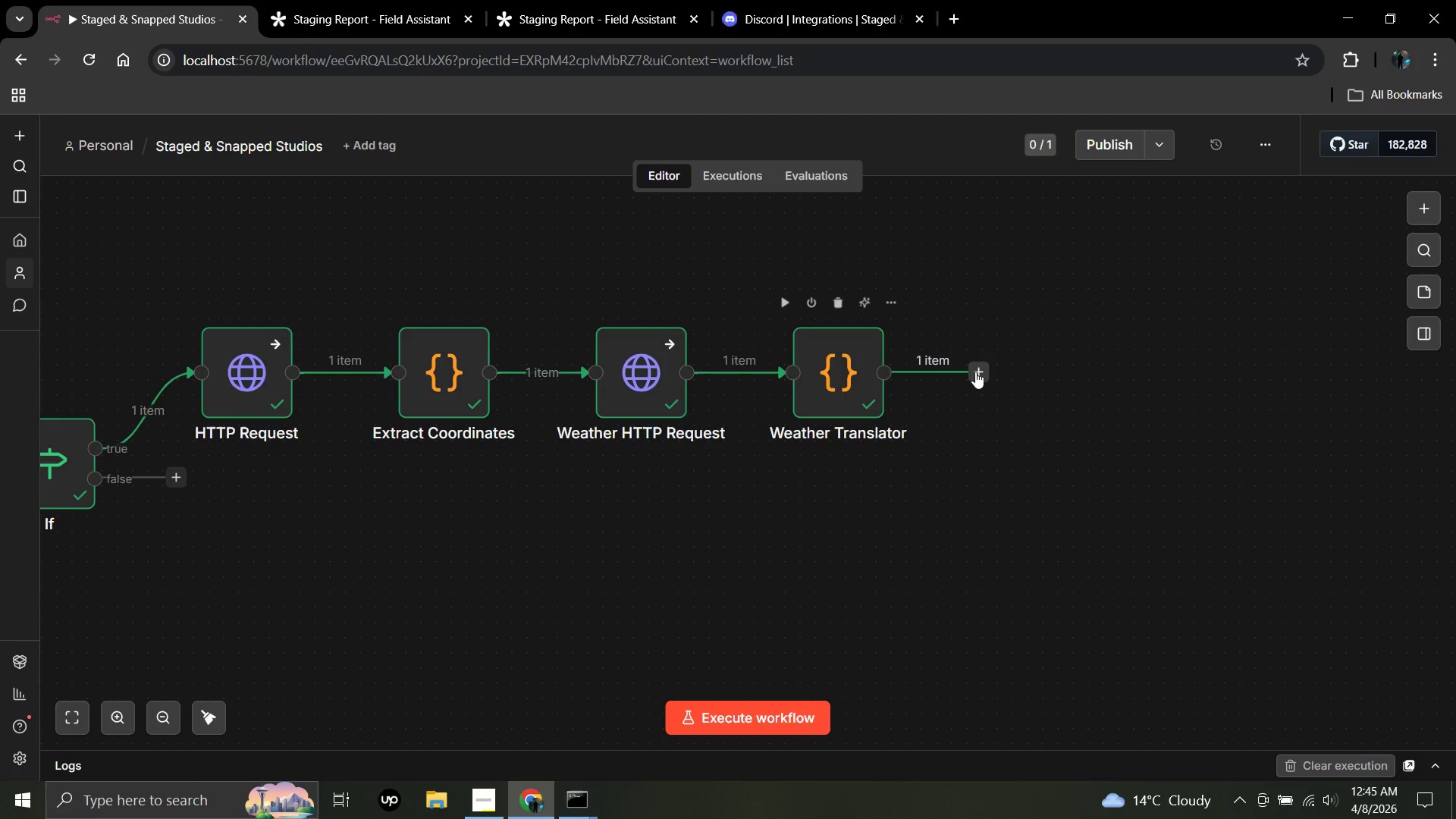 
left_click([979, 375])
 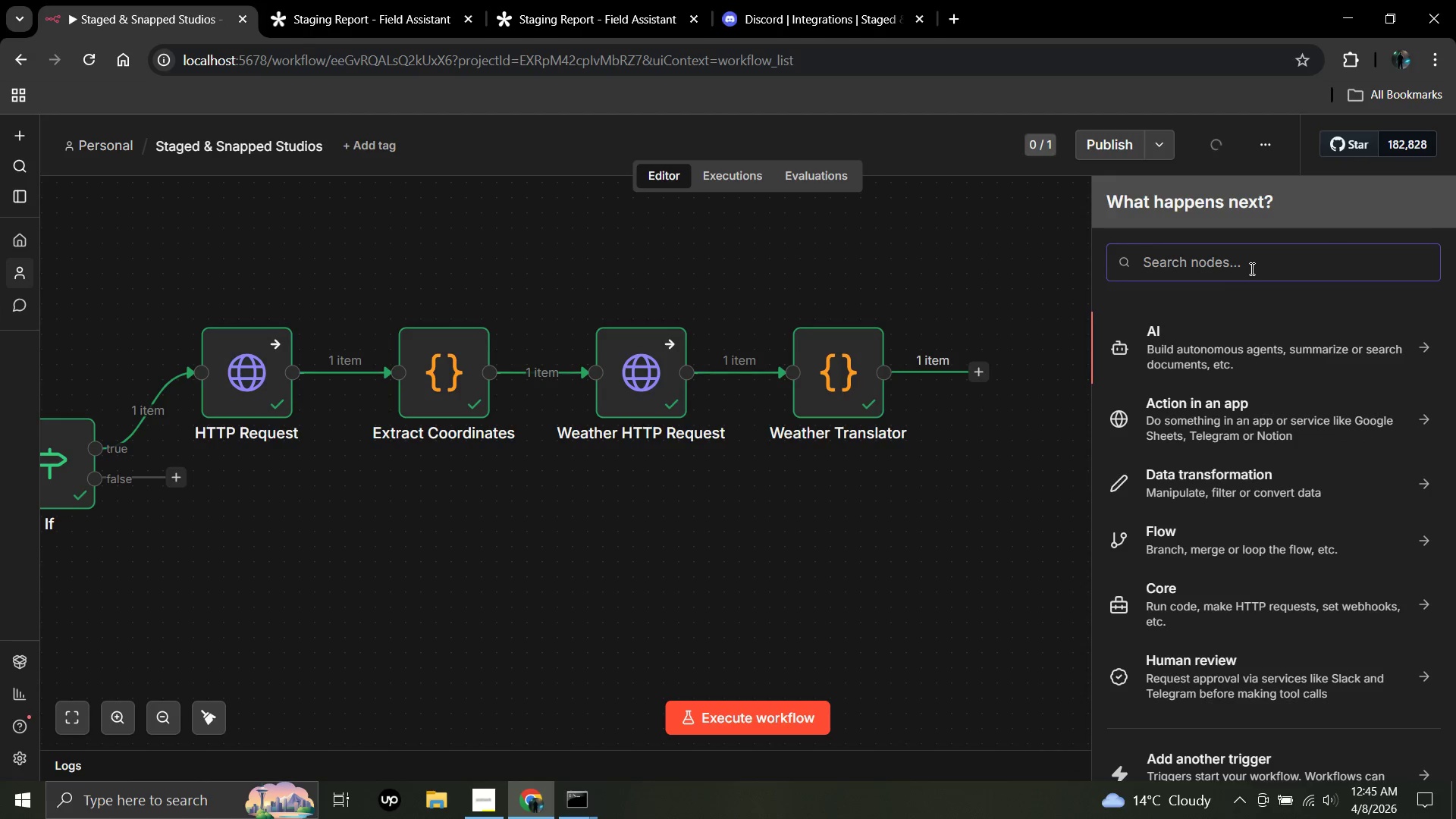 
type(disc)
 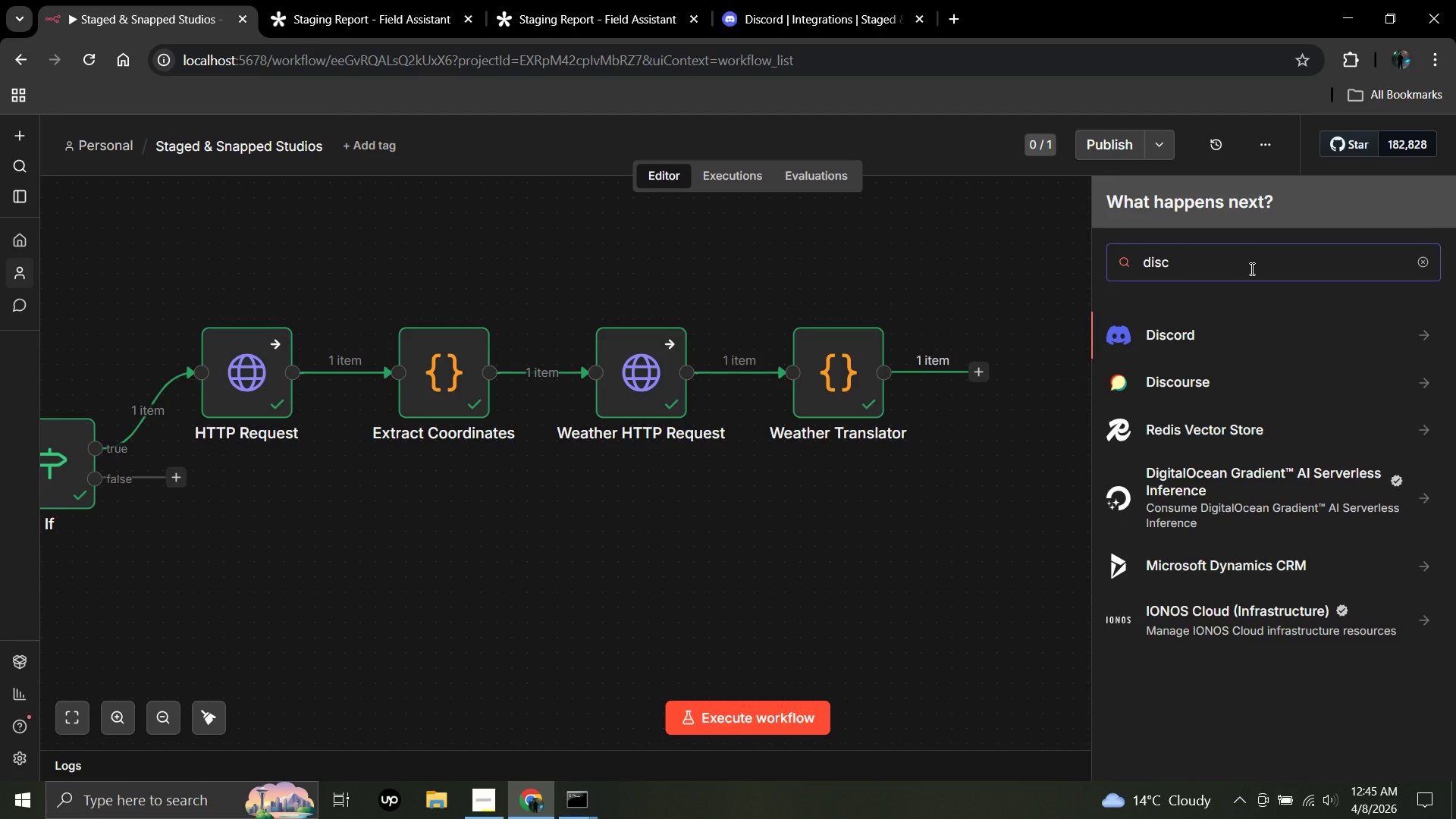 
key(Enter)
 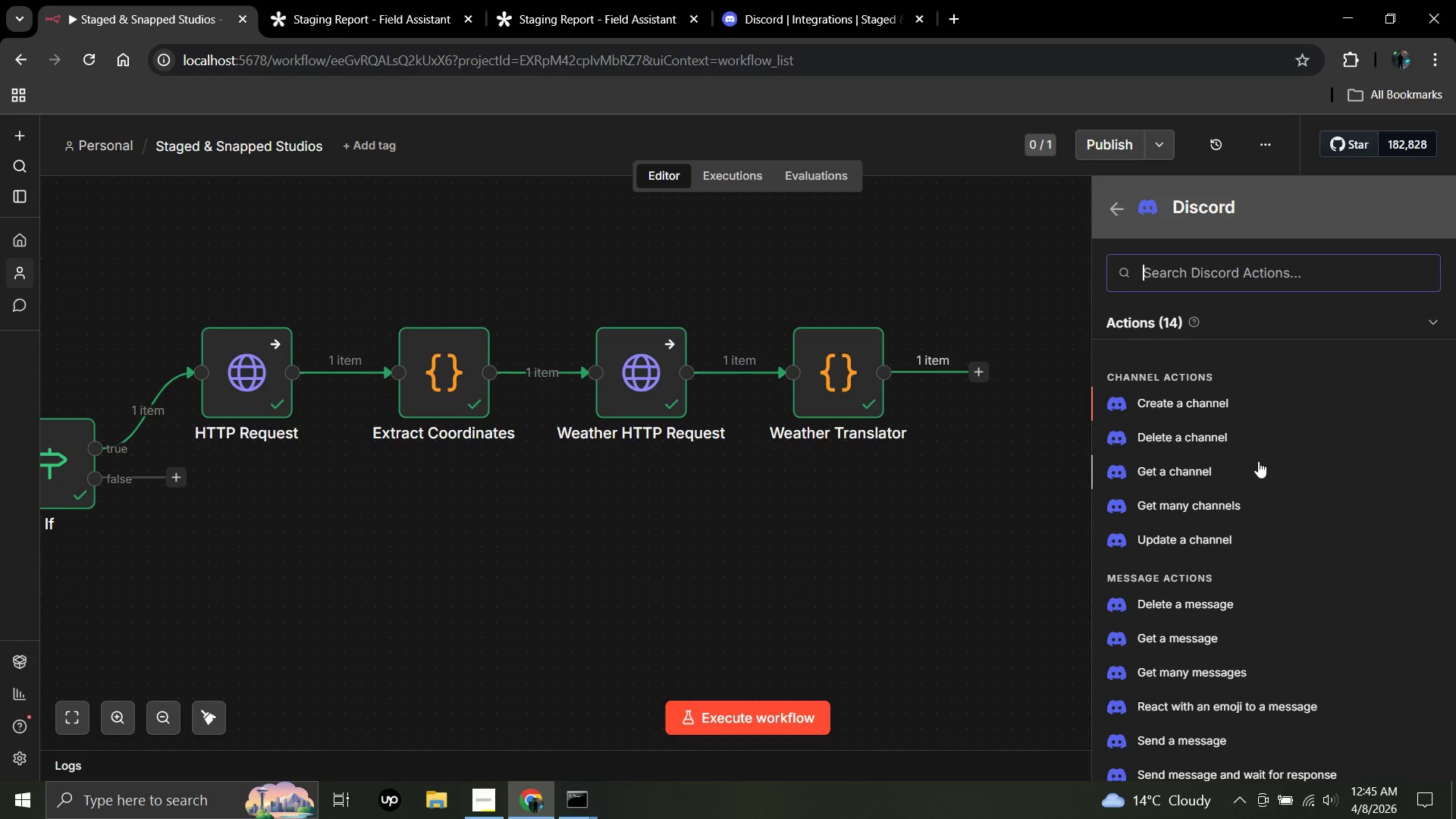 
scroll: coordinate [1227, 542], scroll_direction: down, amount: 5.0
 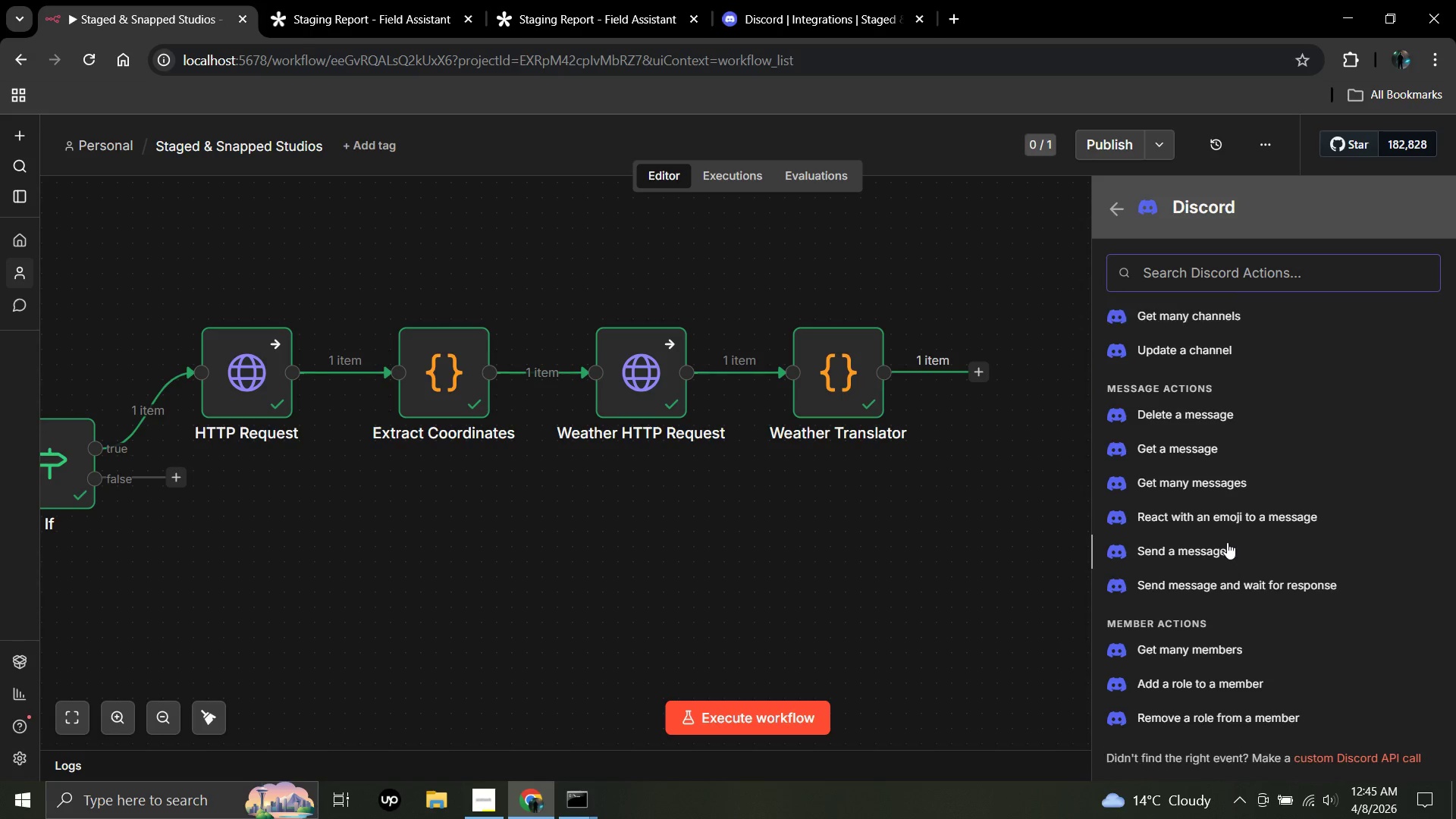 
scroll: coordinate [1227, 542], scroll_direction: up, amount: 2.0
 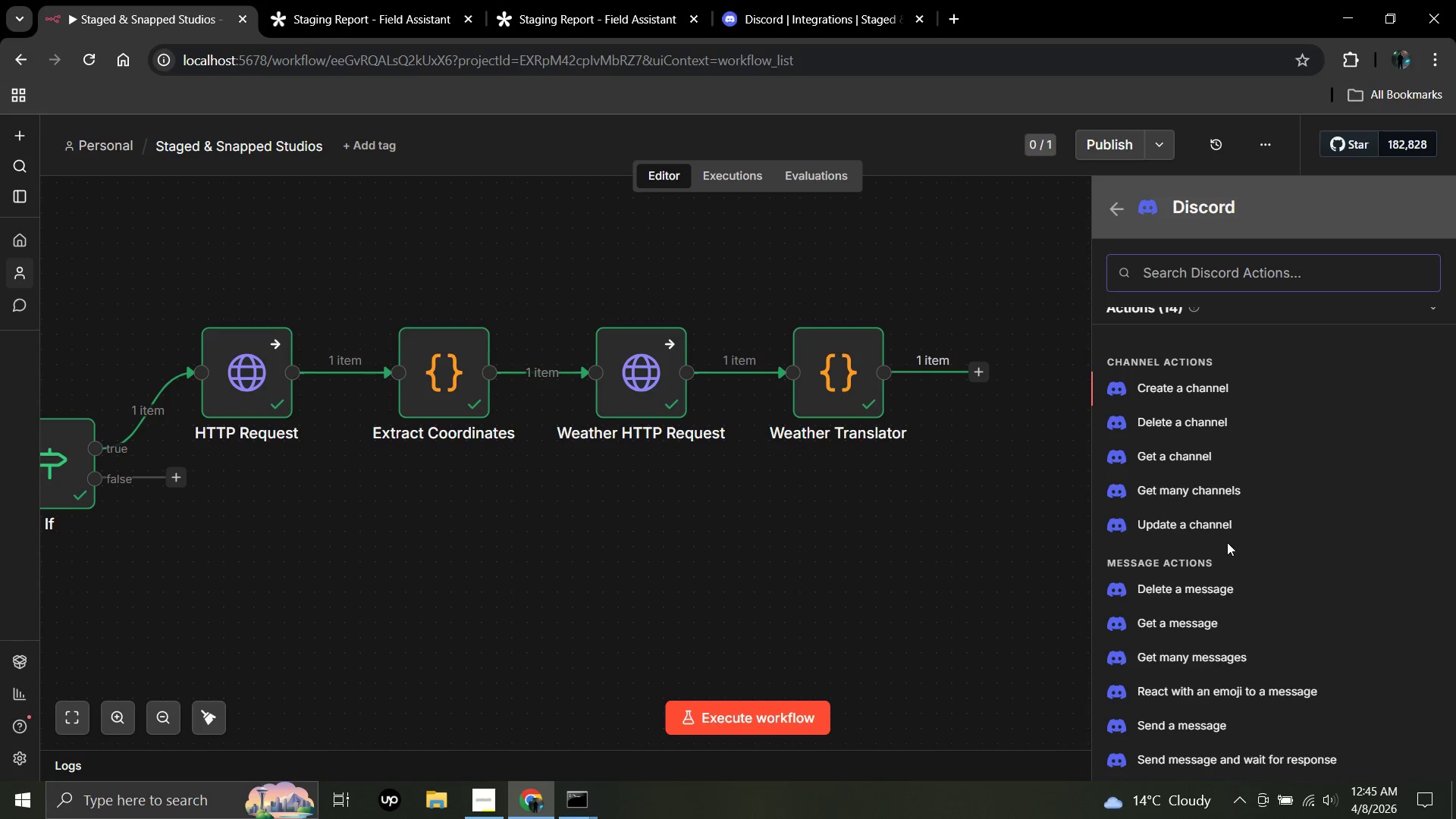 
scroll: coordinate [1227, 542], scroll_direction: down, amount: 1.0
 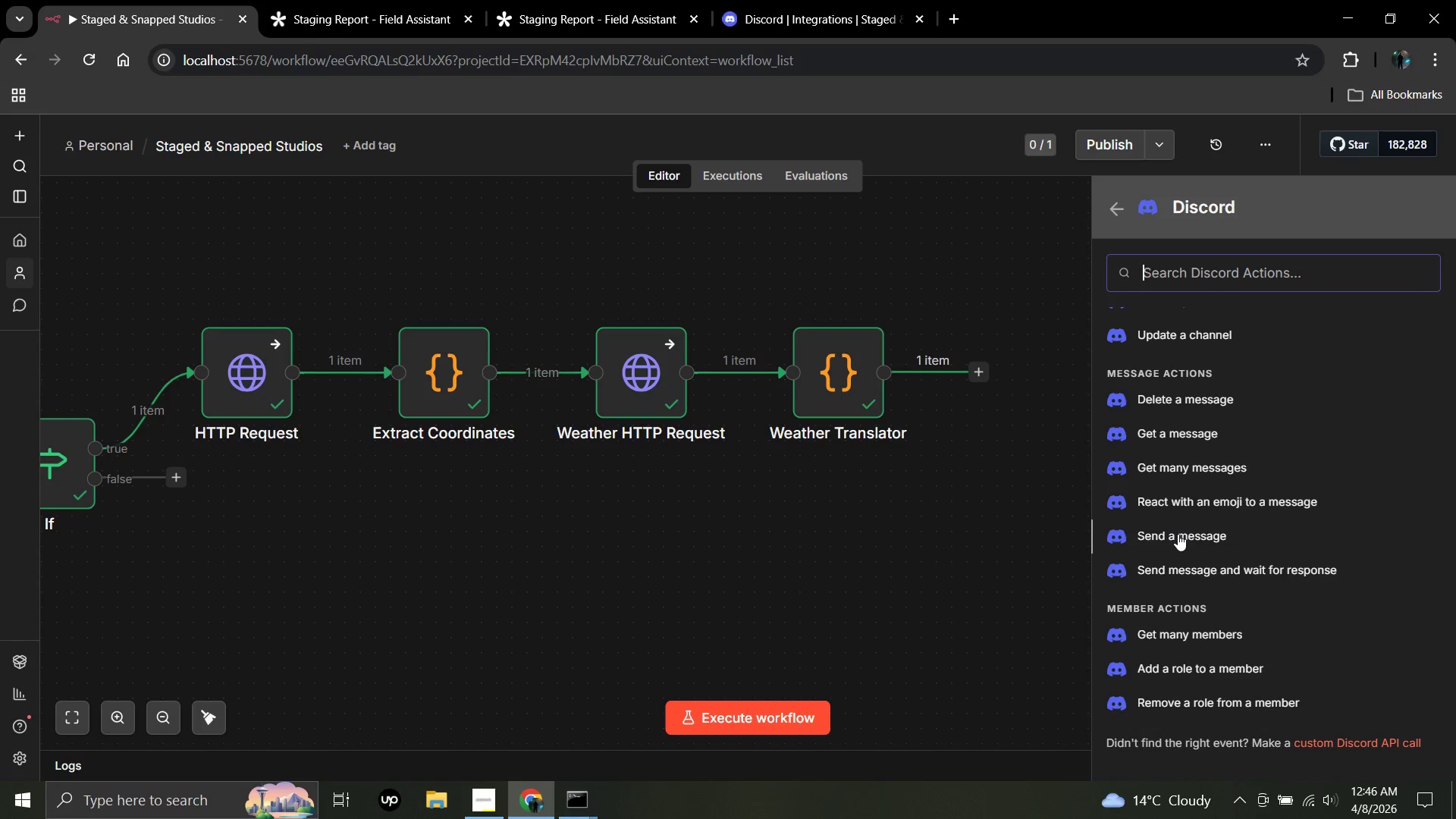 
left_click([1178, 534])
 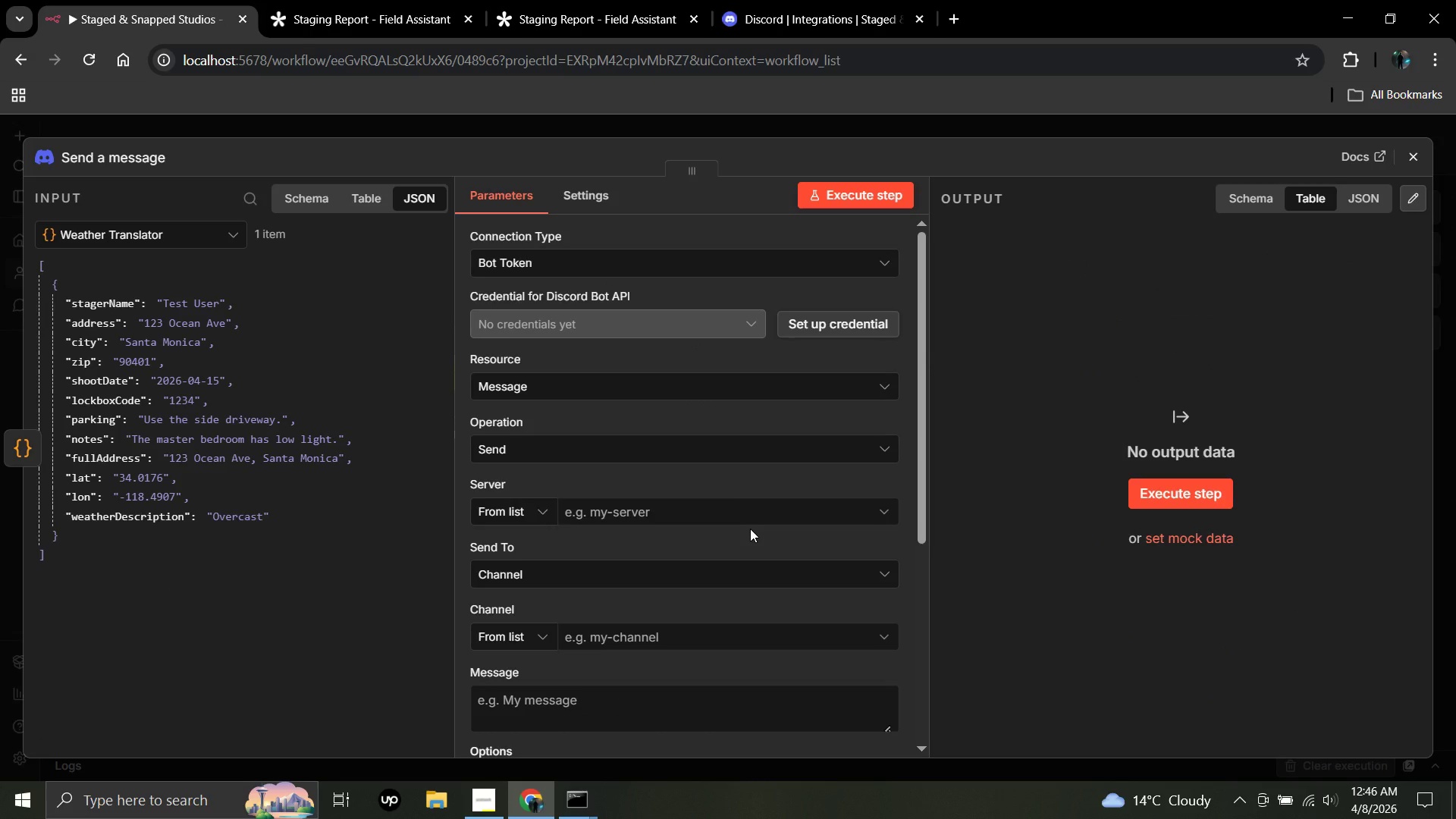 
wait(52.03)
 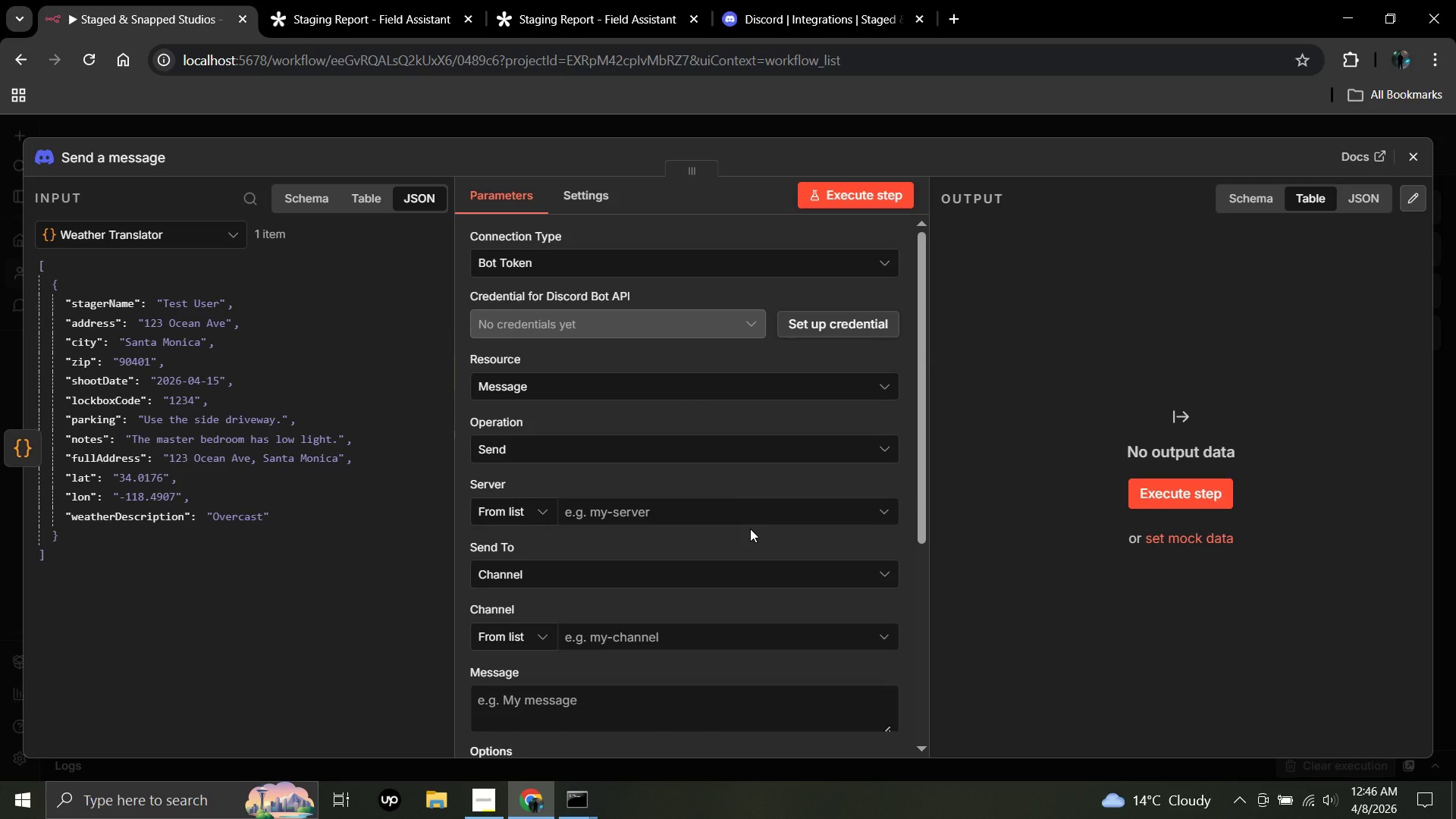 
left_click([839, 0])
 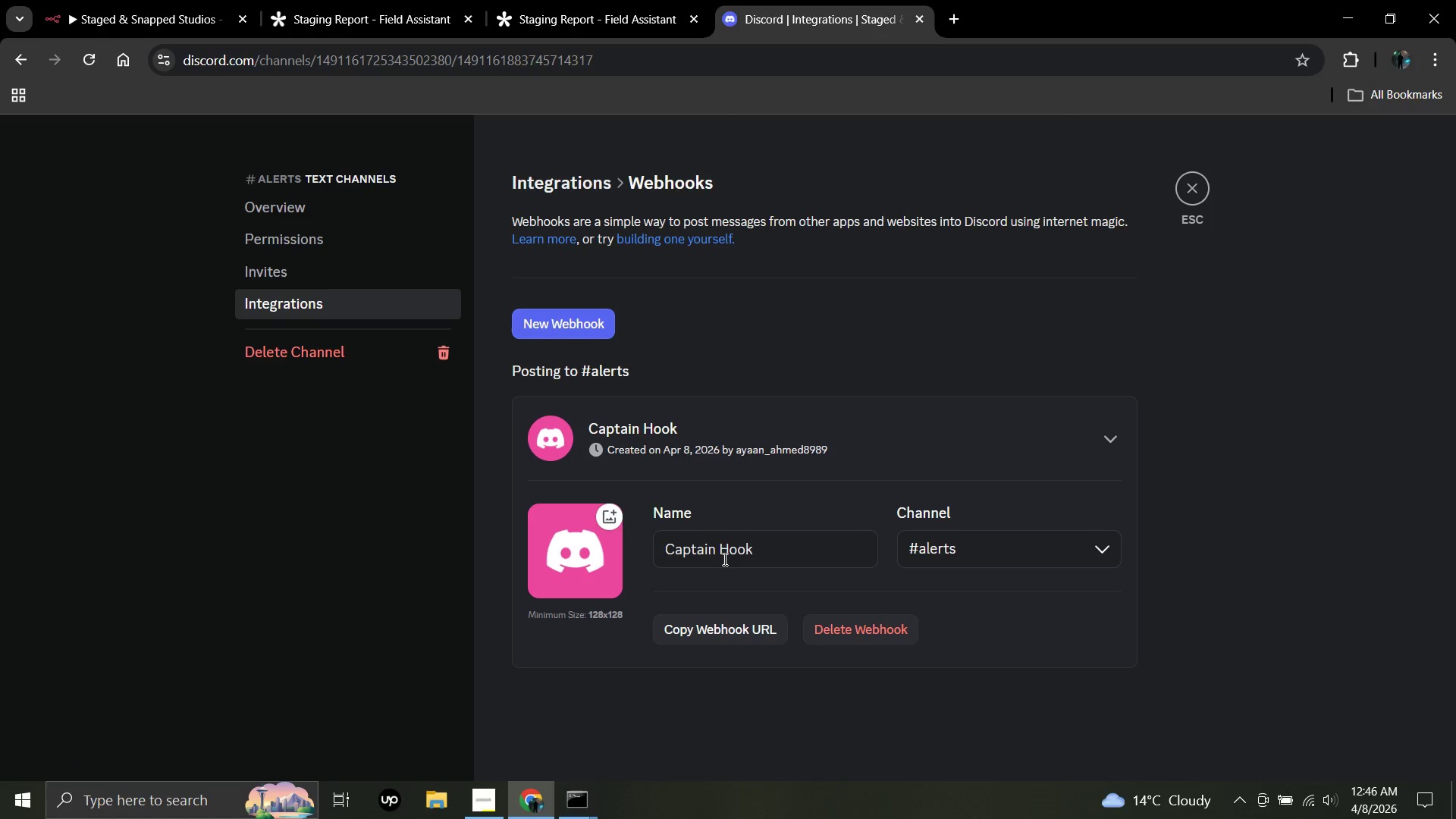 
left_click([745, 547])
 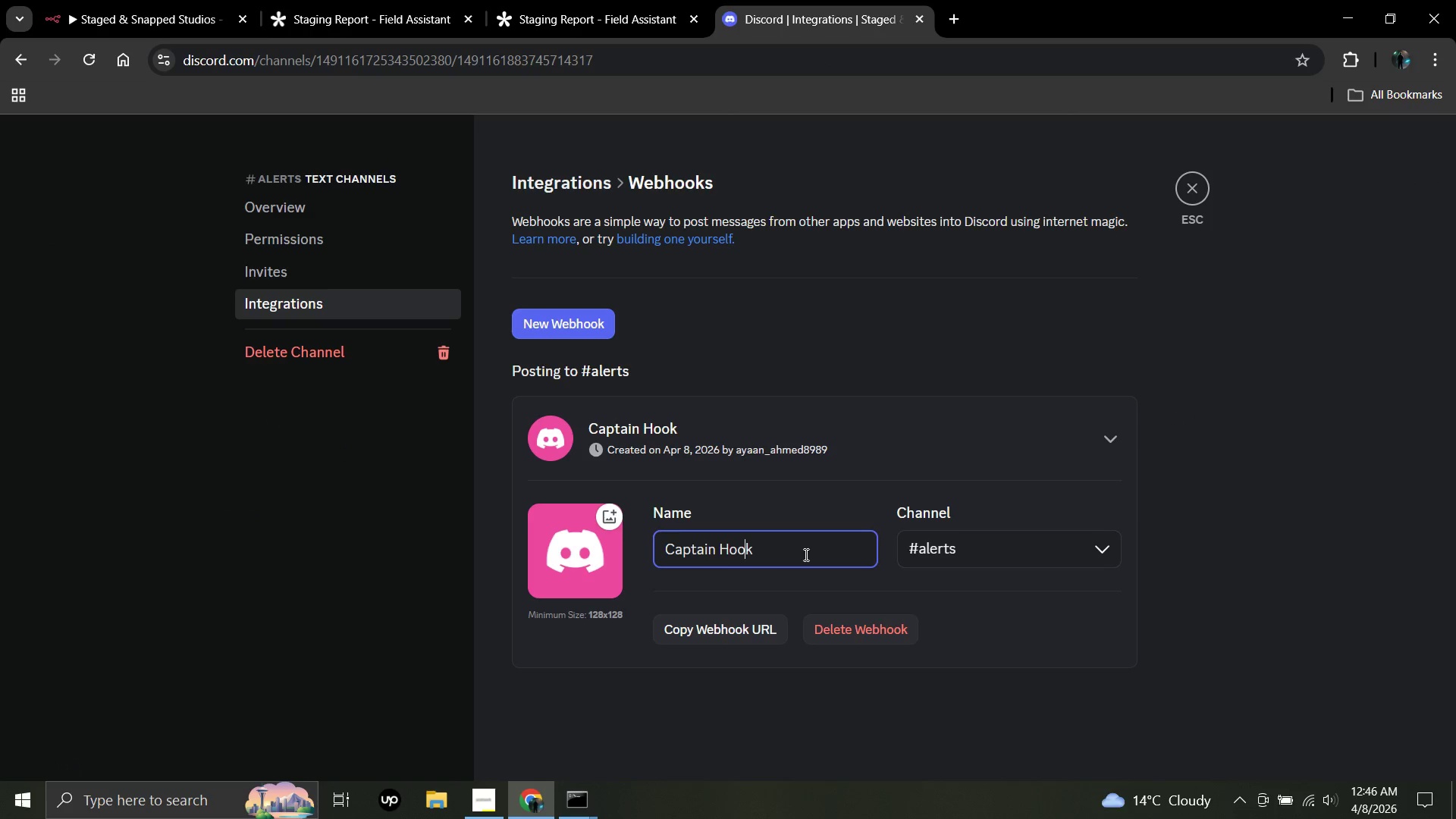 
key(Control+A)
 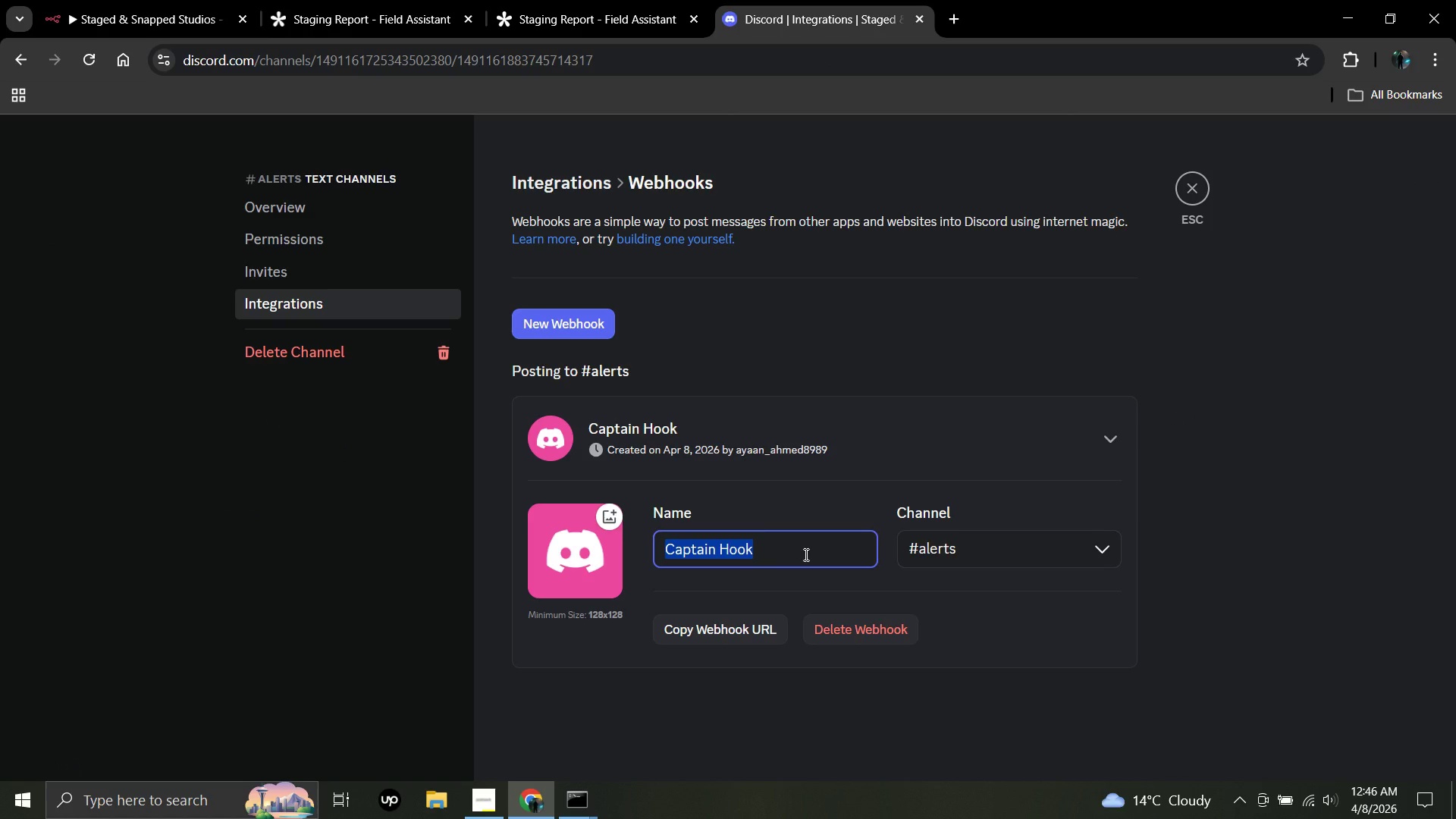 
type(G)
key(Backspace)
type(Field Assistant)
 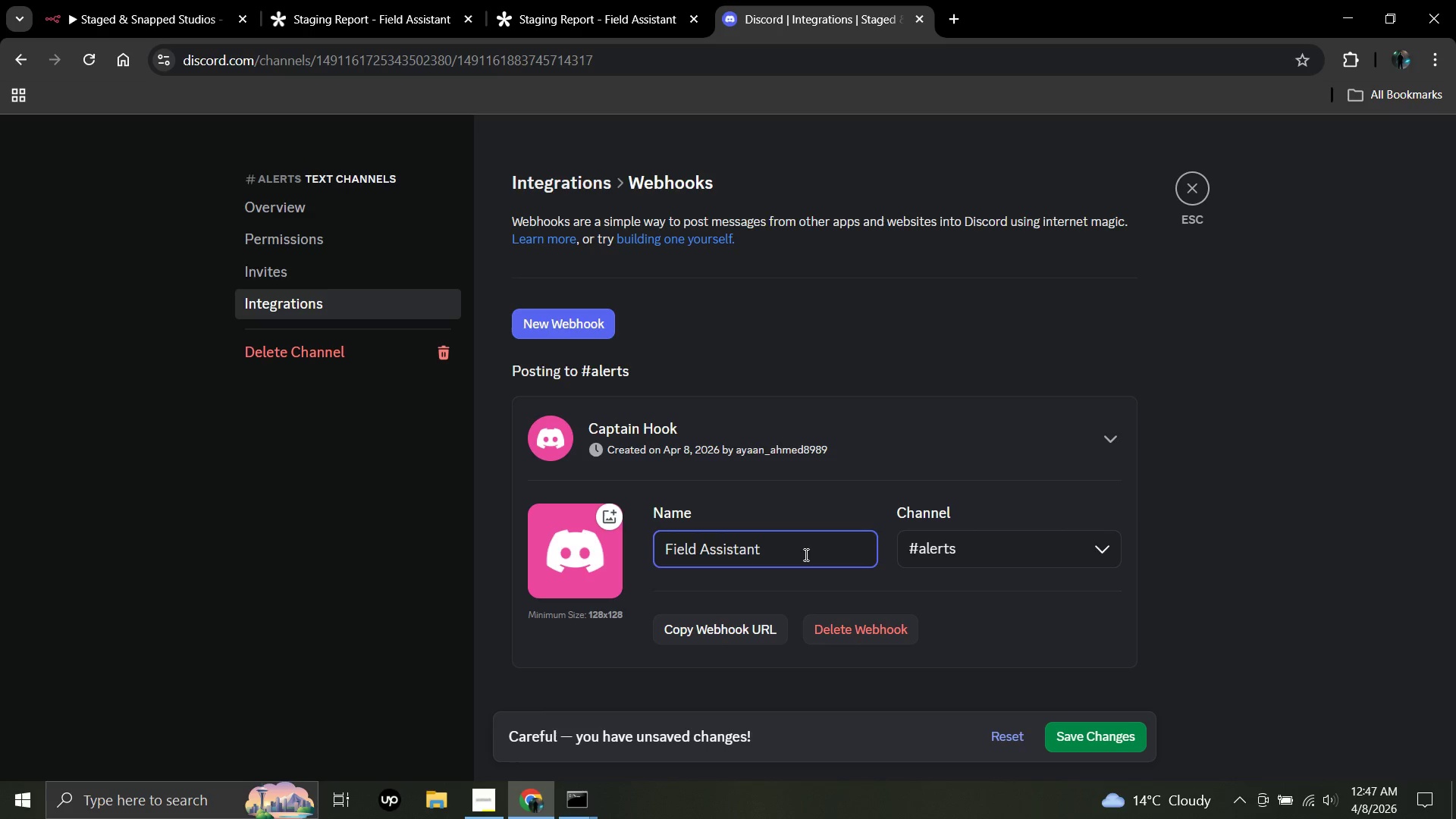 
left_click([999, 606])
 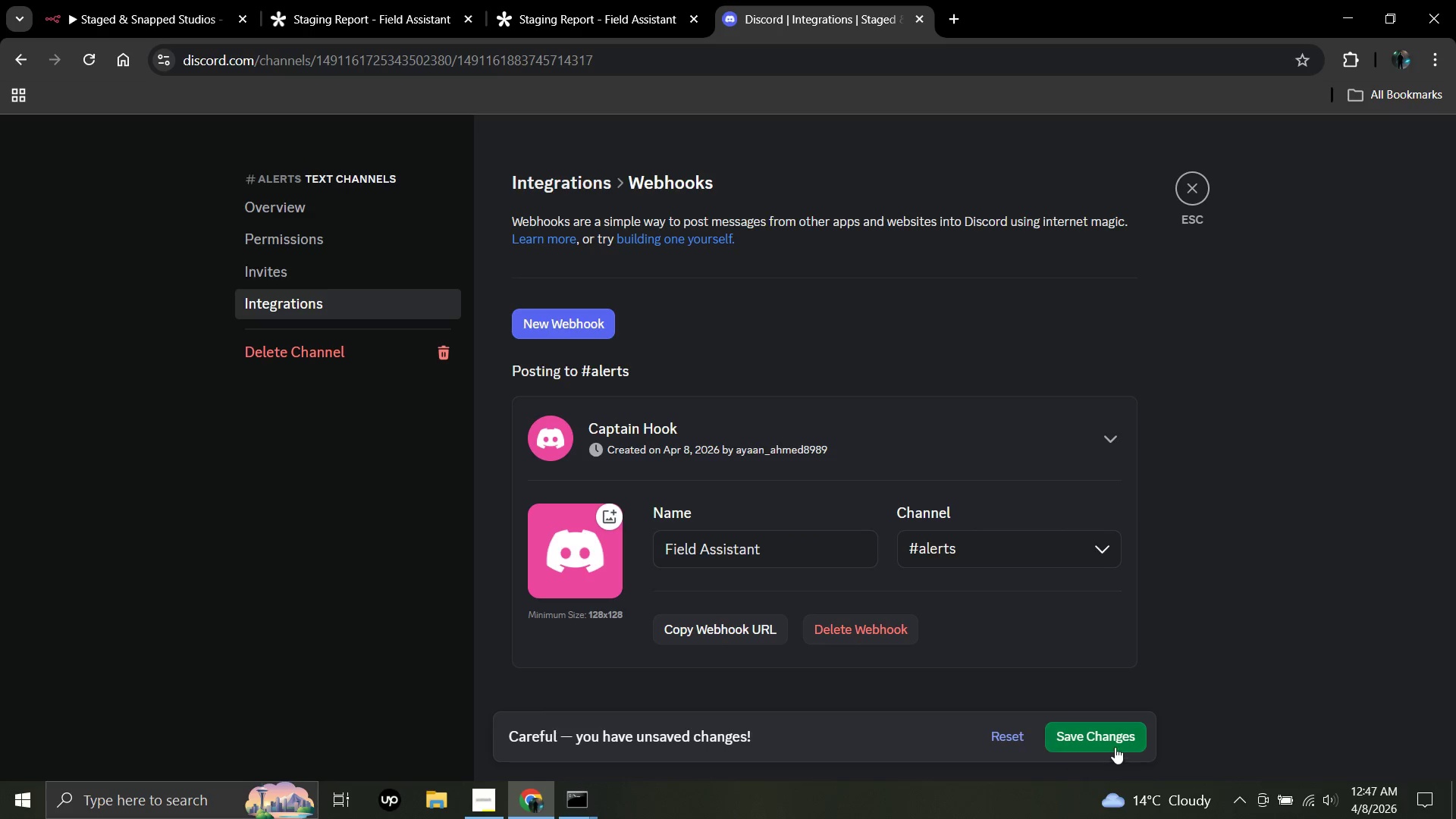 
left_click([1113, 735])
 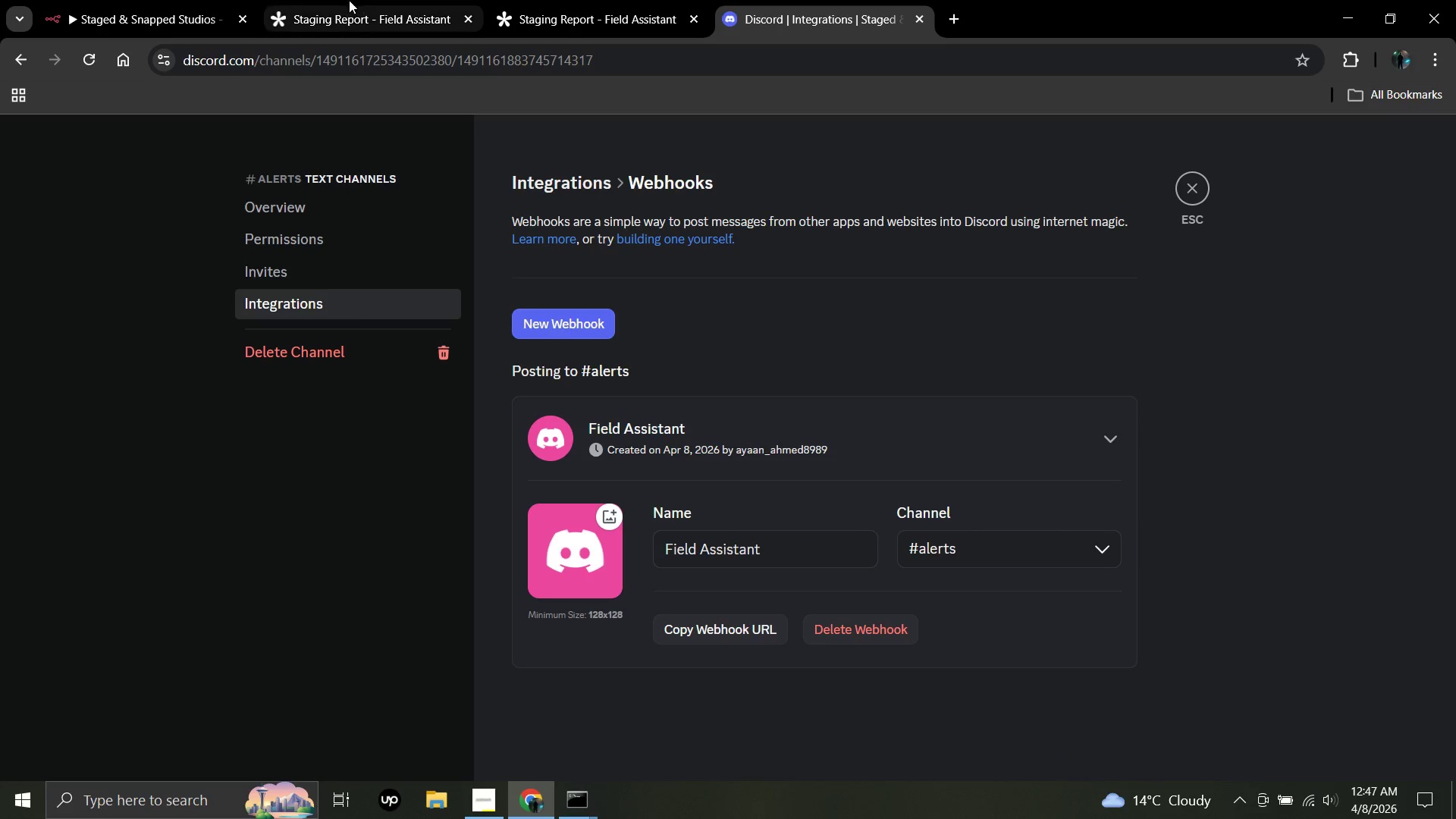 
left_click([152, 0])
 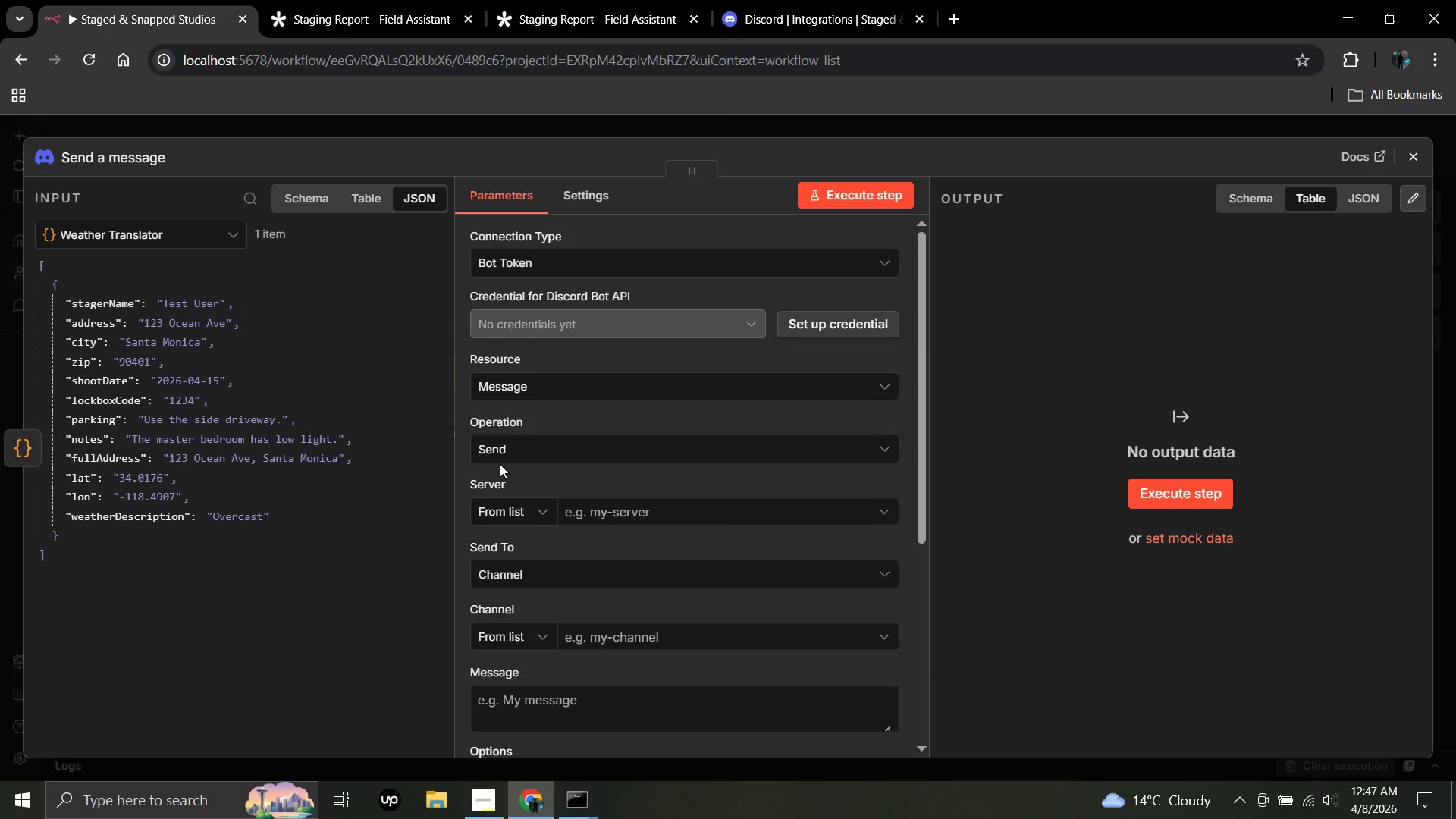 
wait(22.49)
 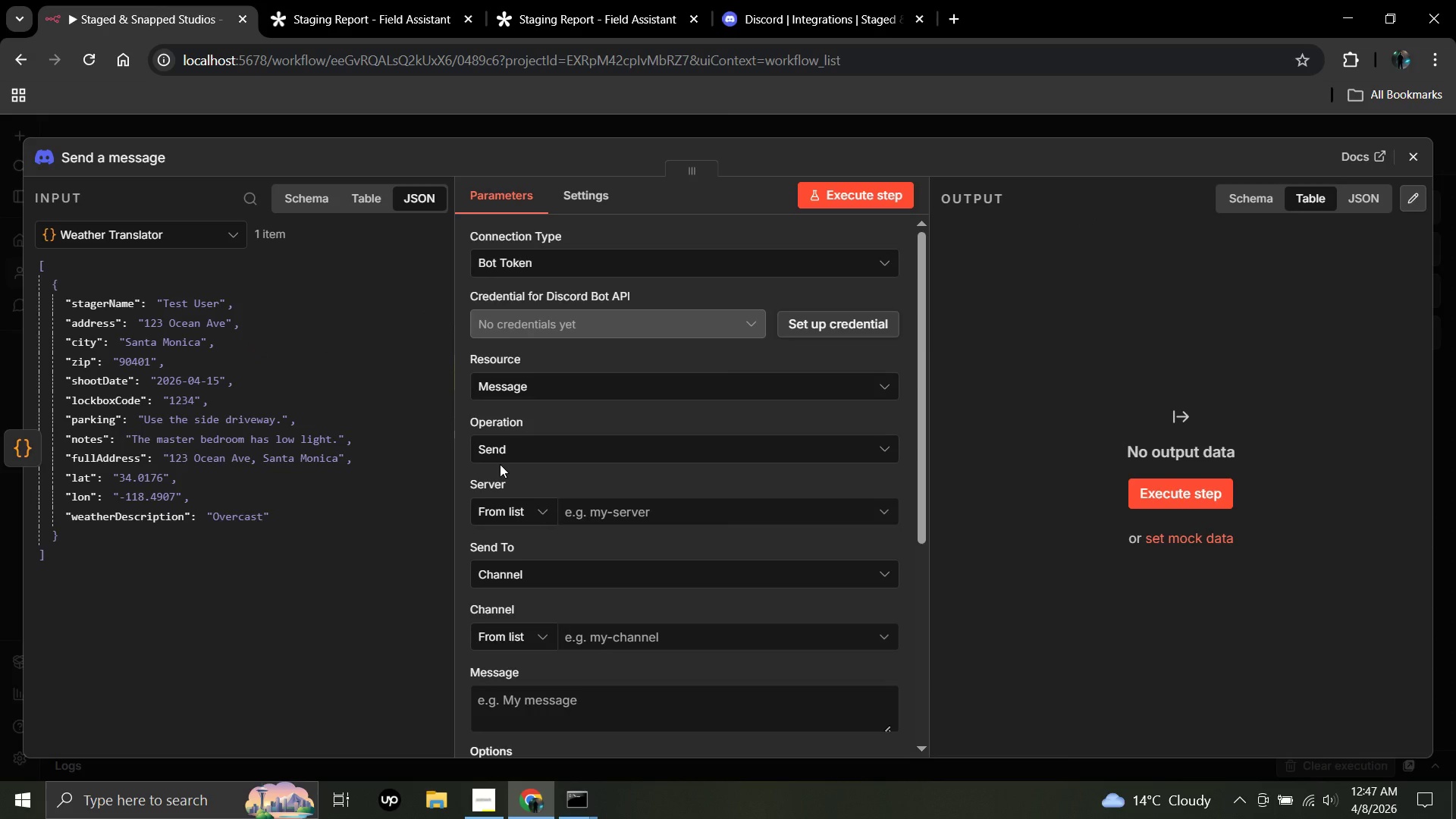 
left_click([608, 265])
 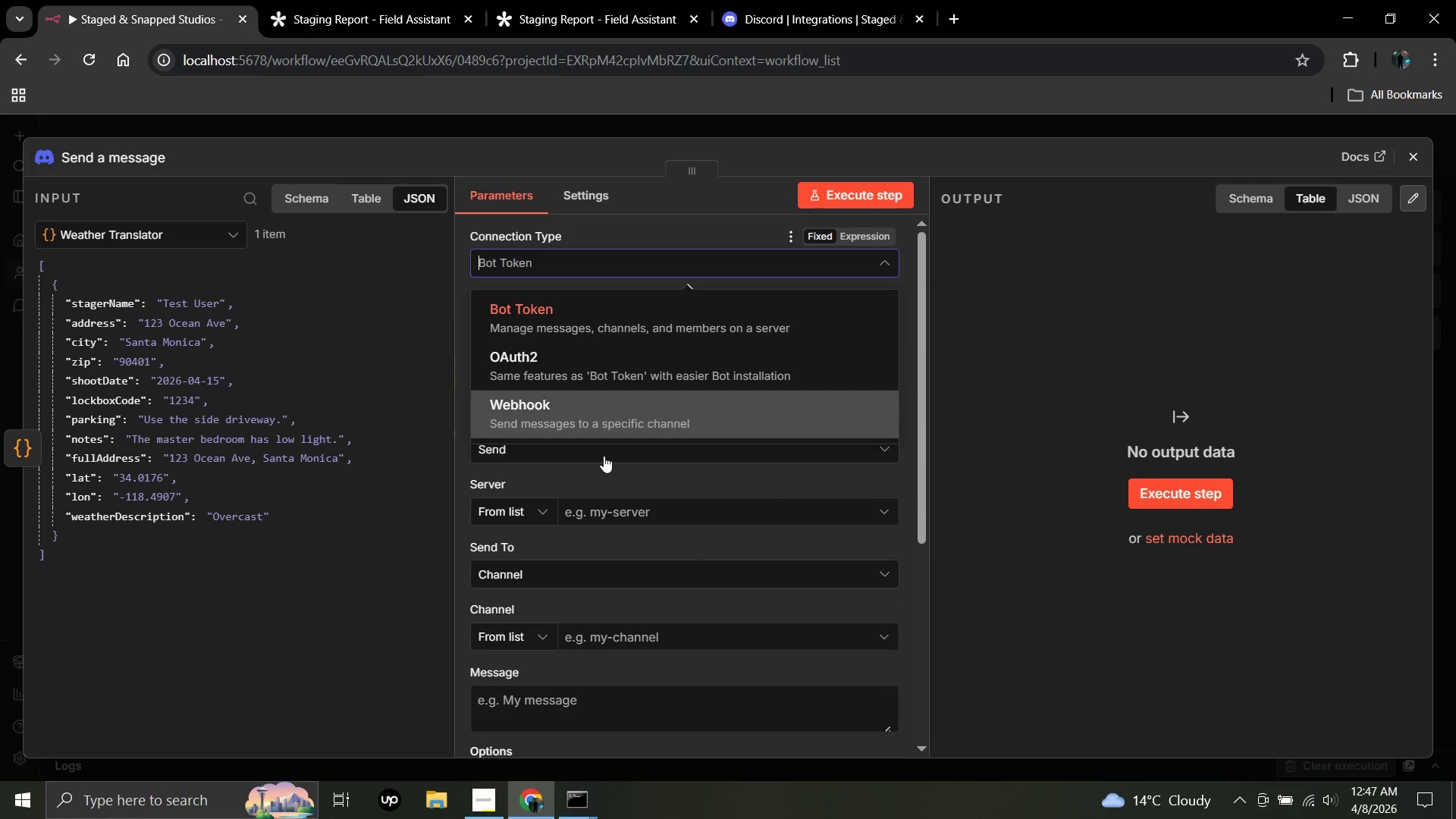 
left_click([593, 419])
 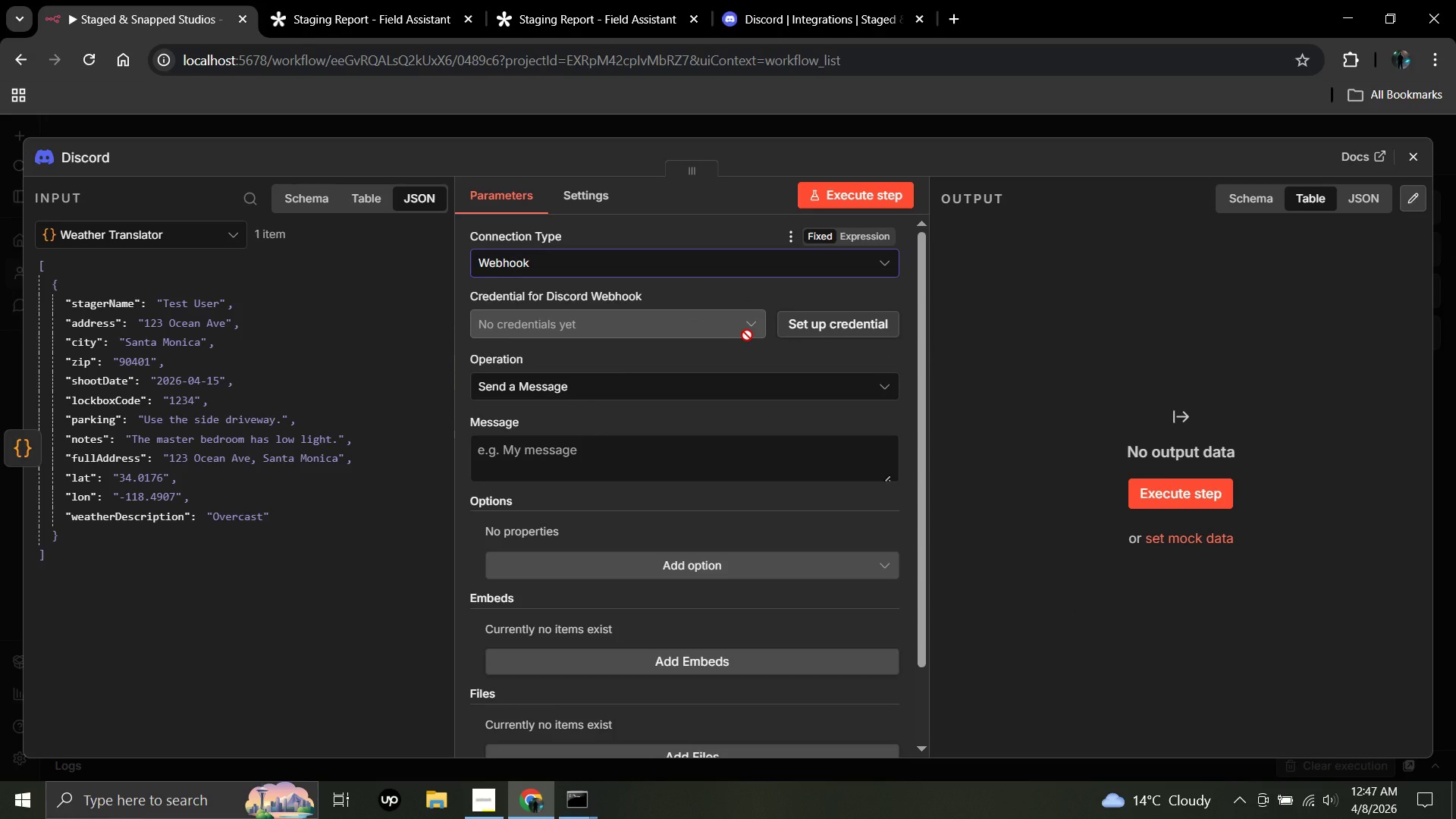 
wait(8.95)
 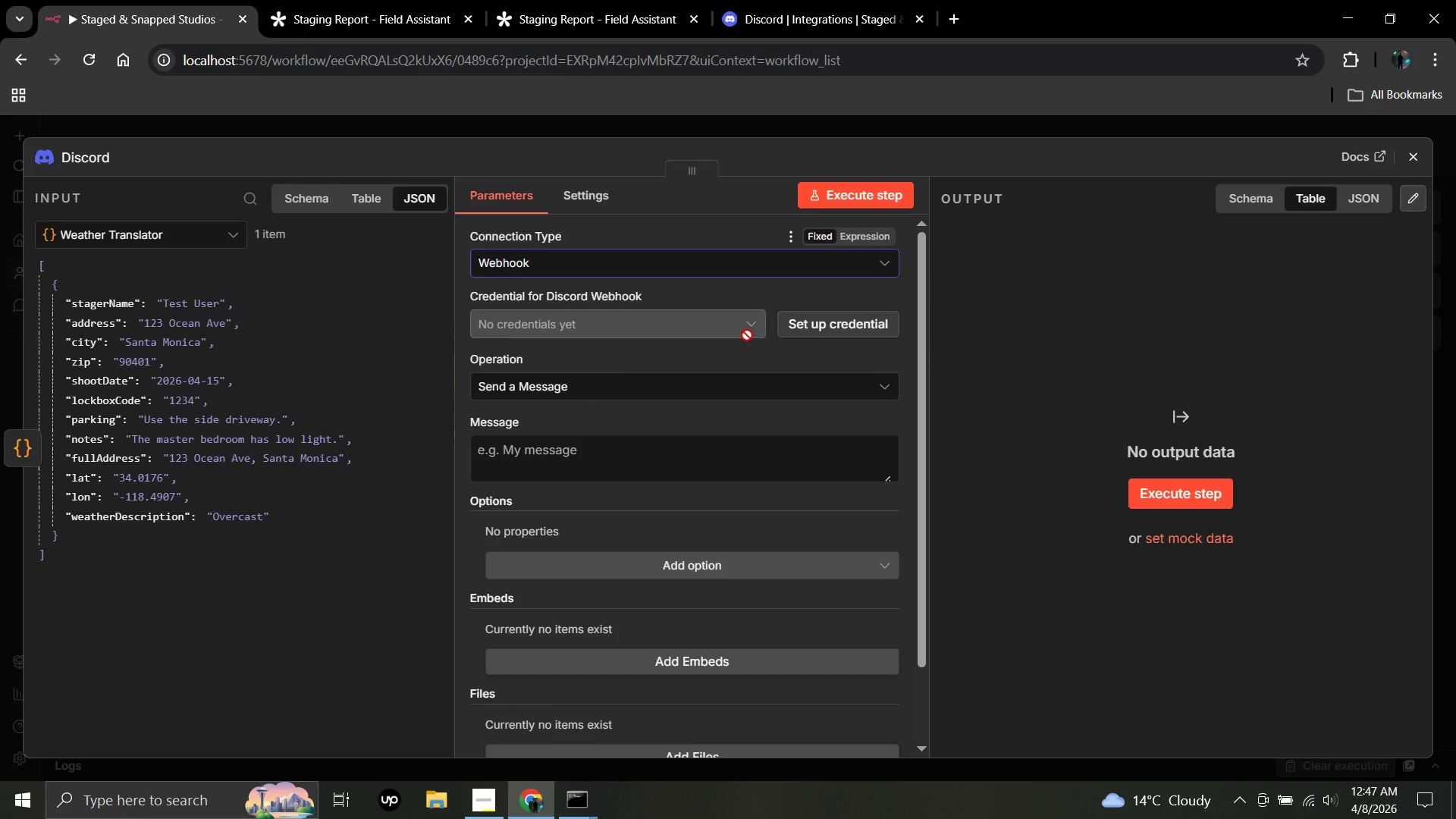 
mouse_move([592, 452])
 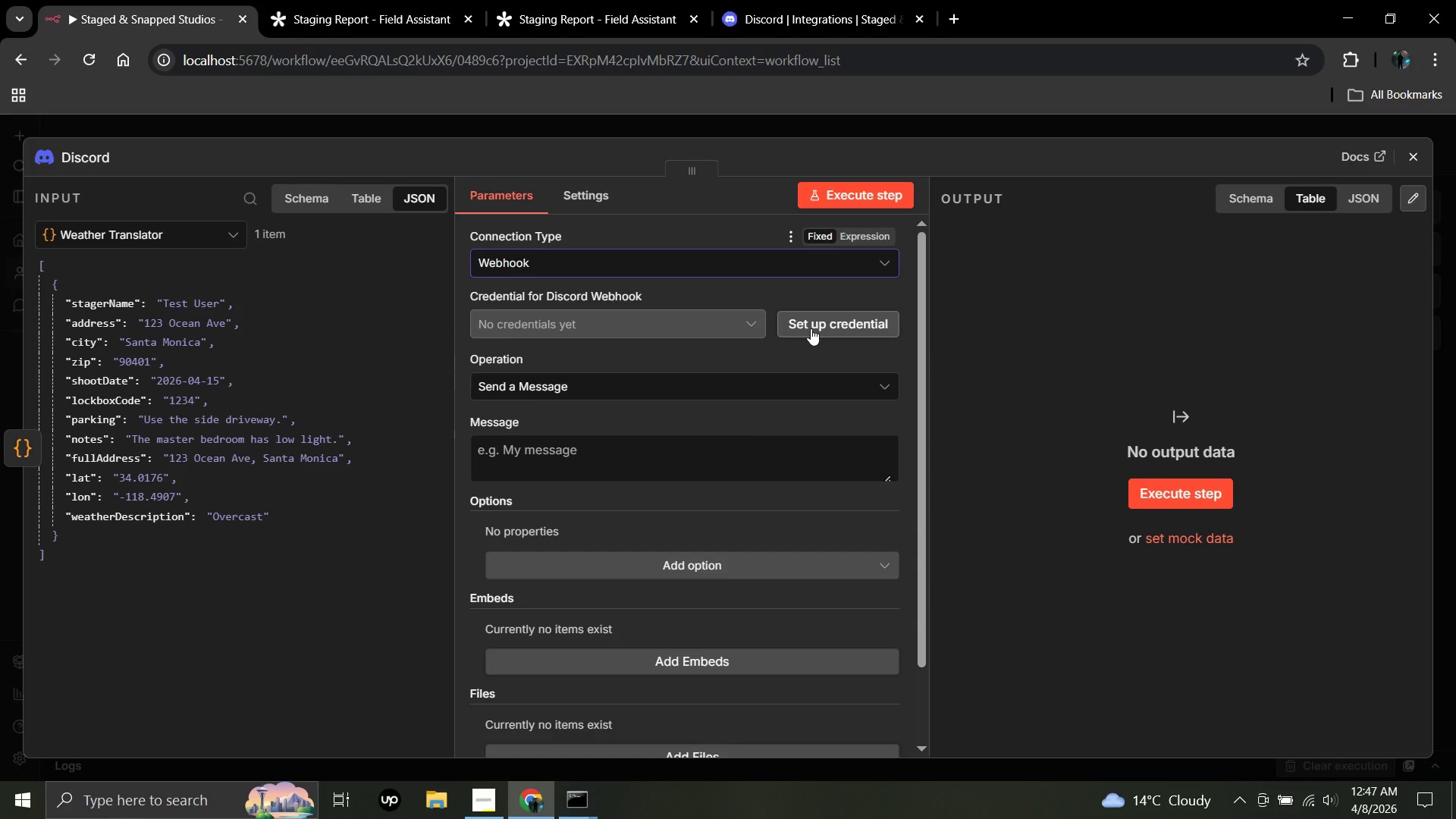 
left_click([811, 328])
 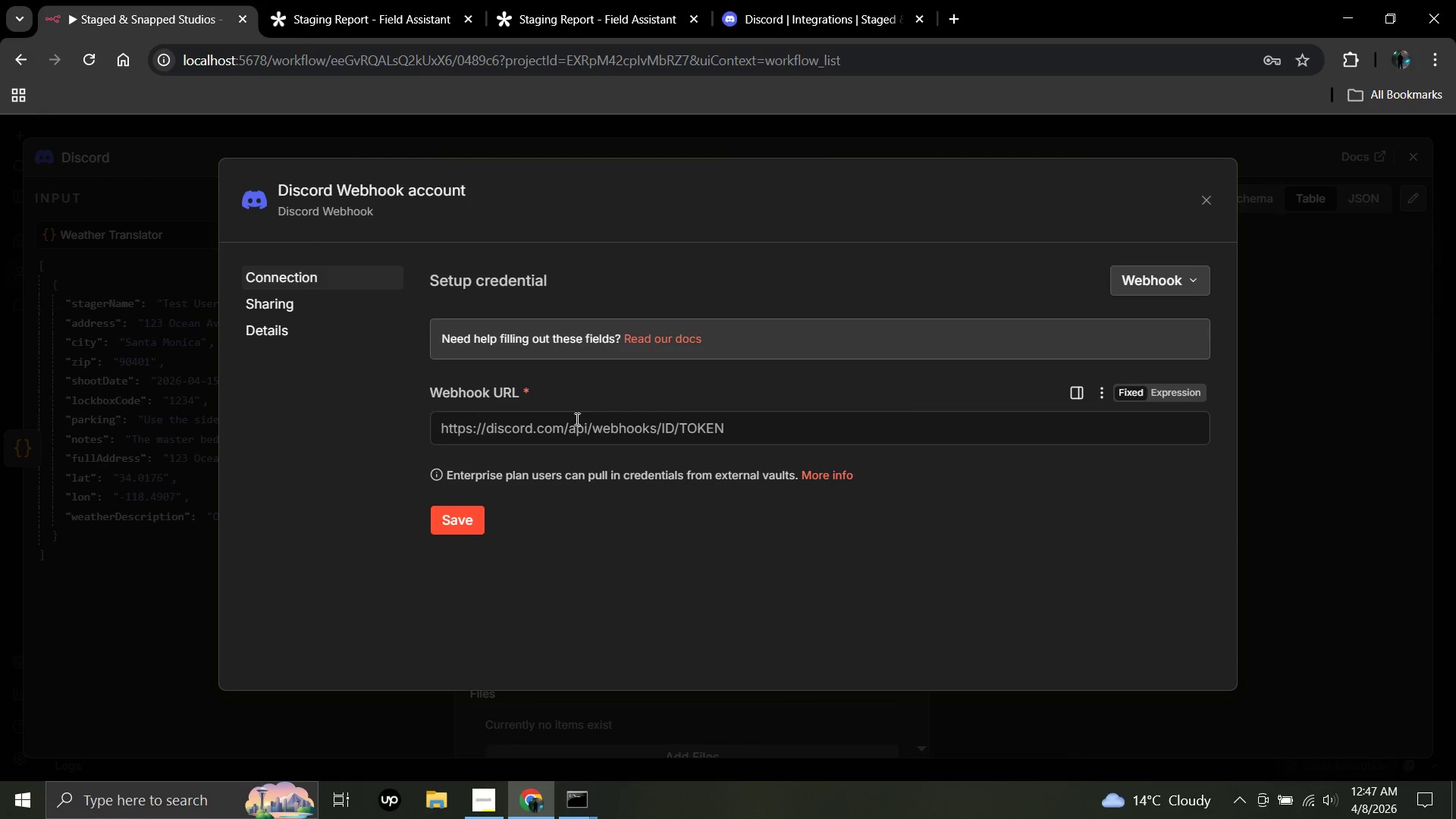 
left_click([576, 420])
 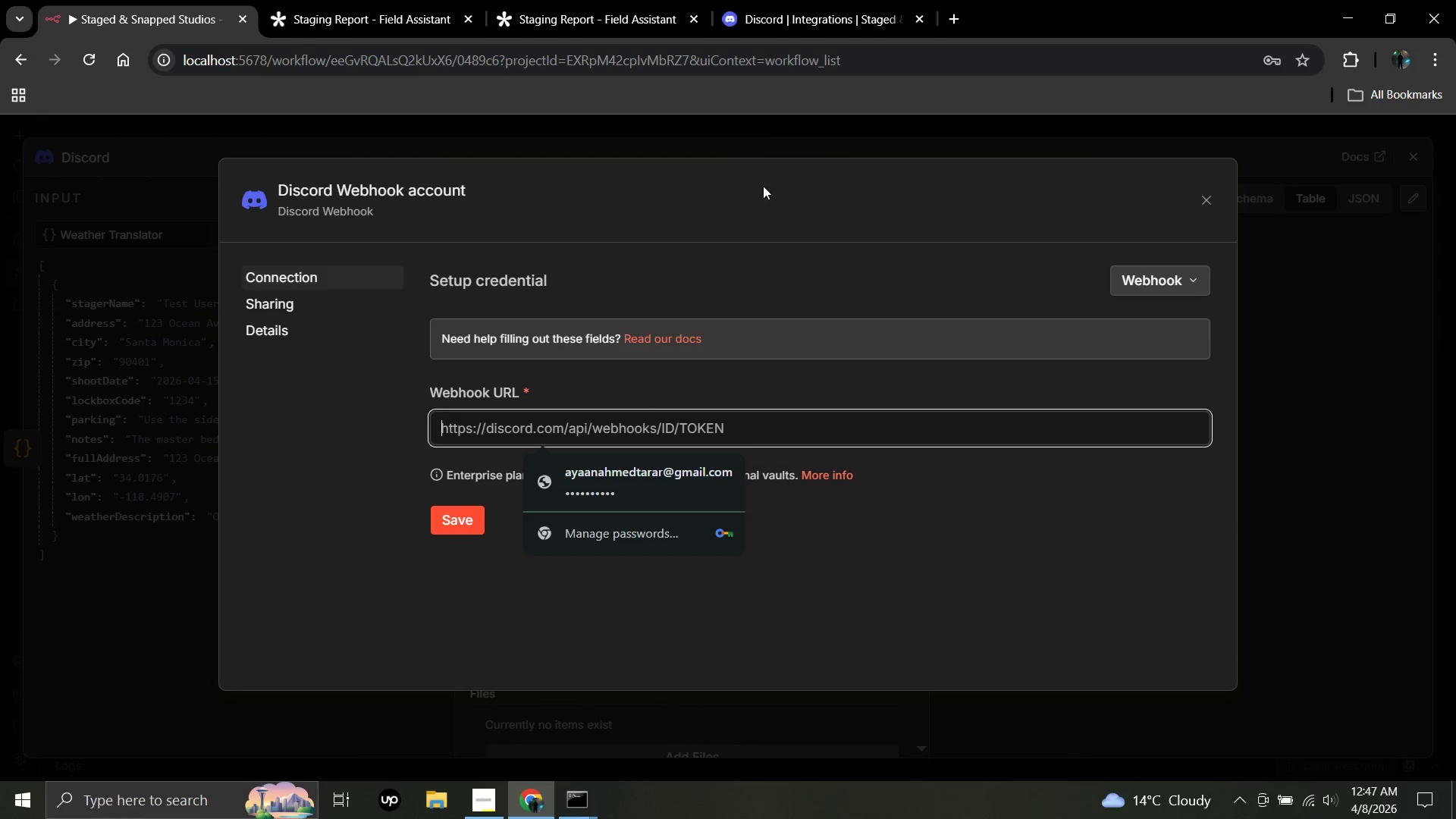 
left_click([839, 0])
 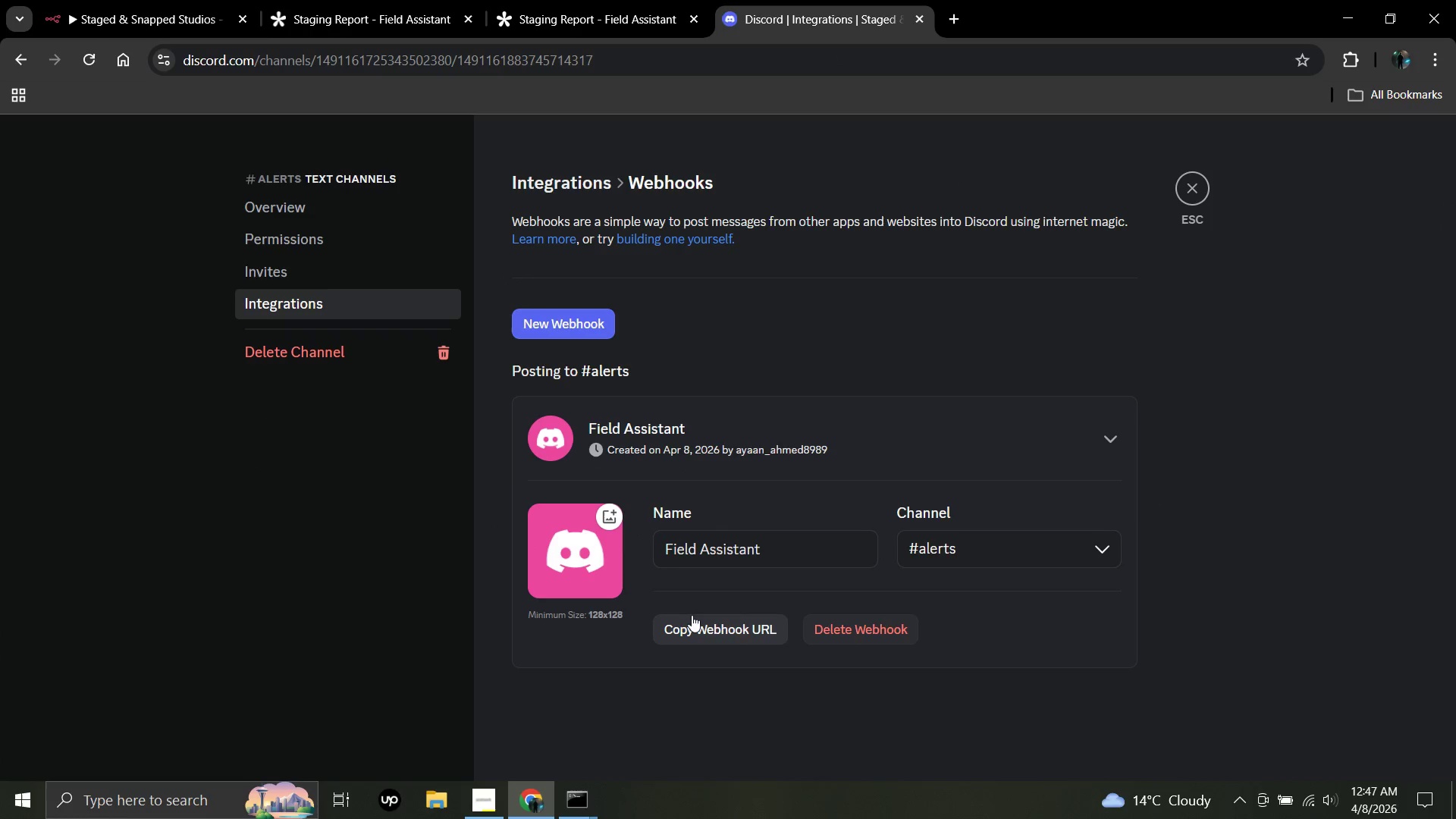 
left_click([701, 630])
 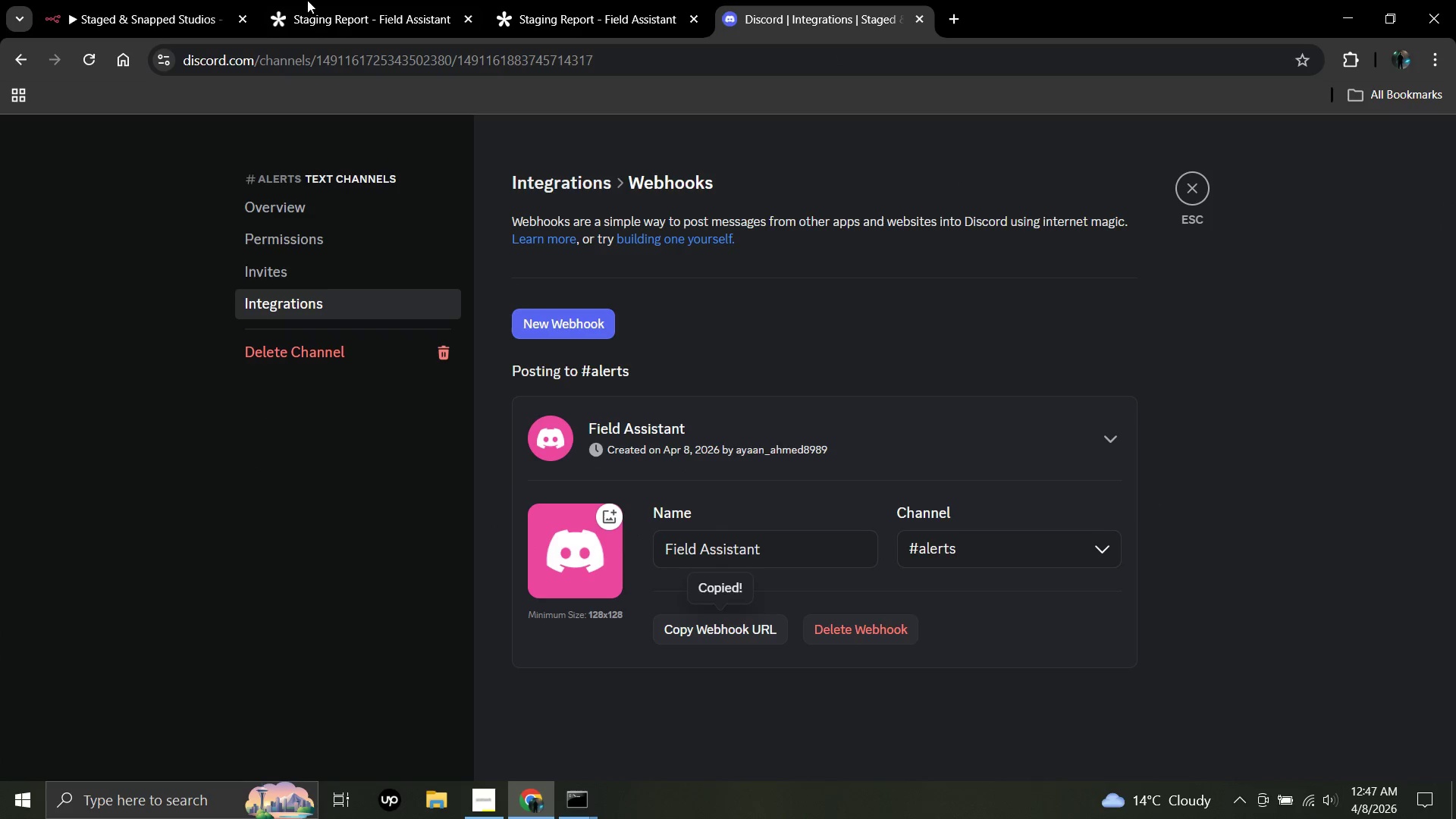 
left_click([115, 0])
 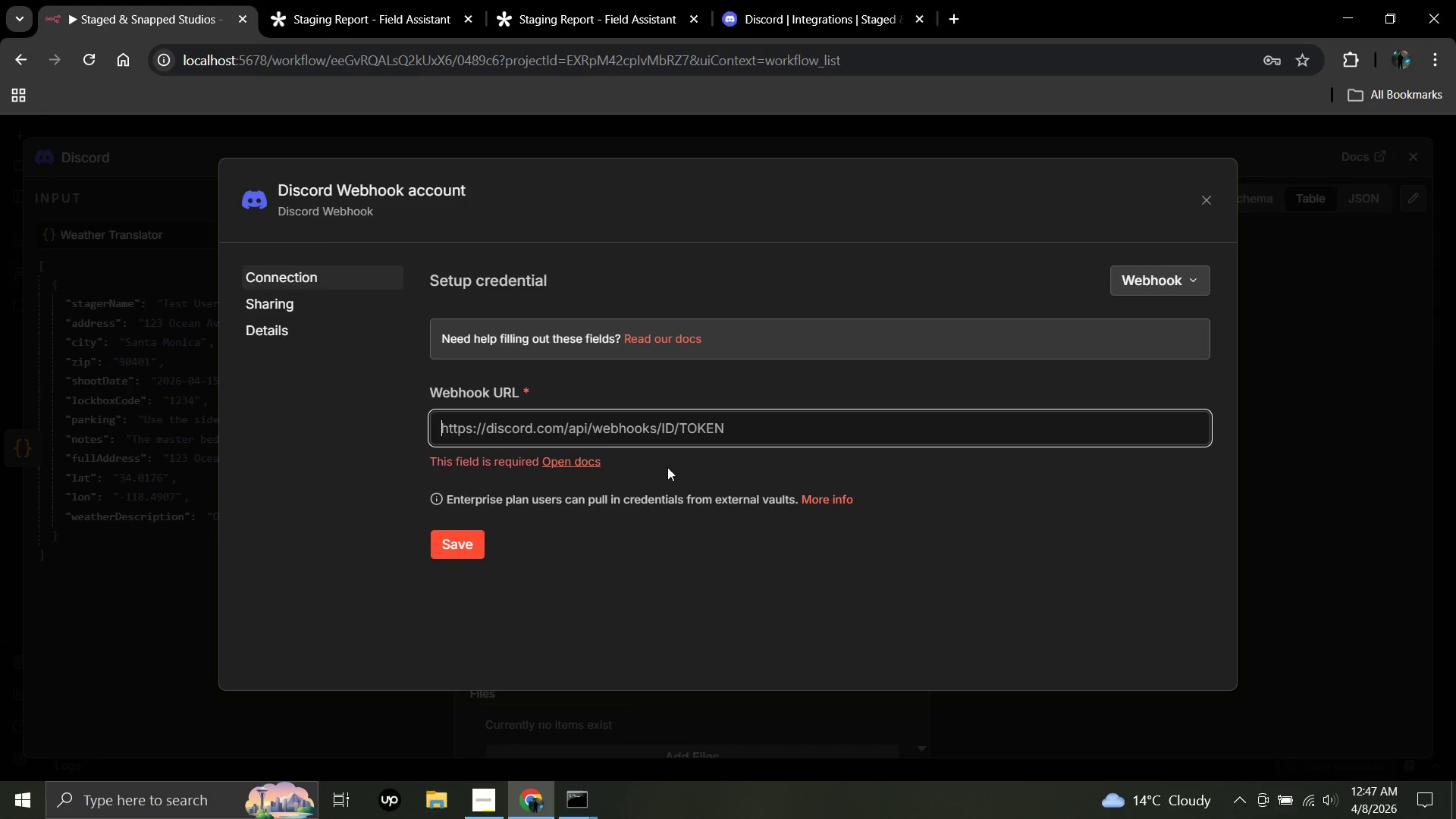 
key(Control+V)
 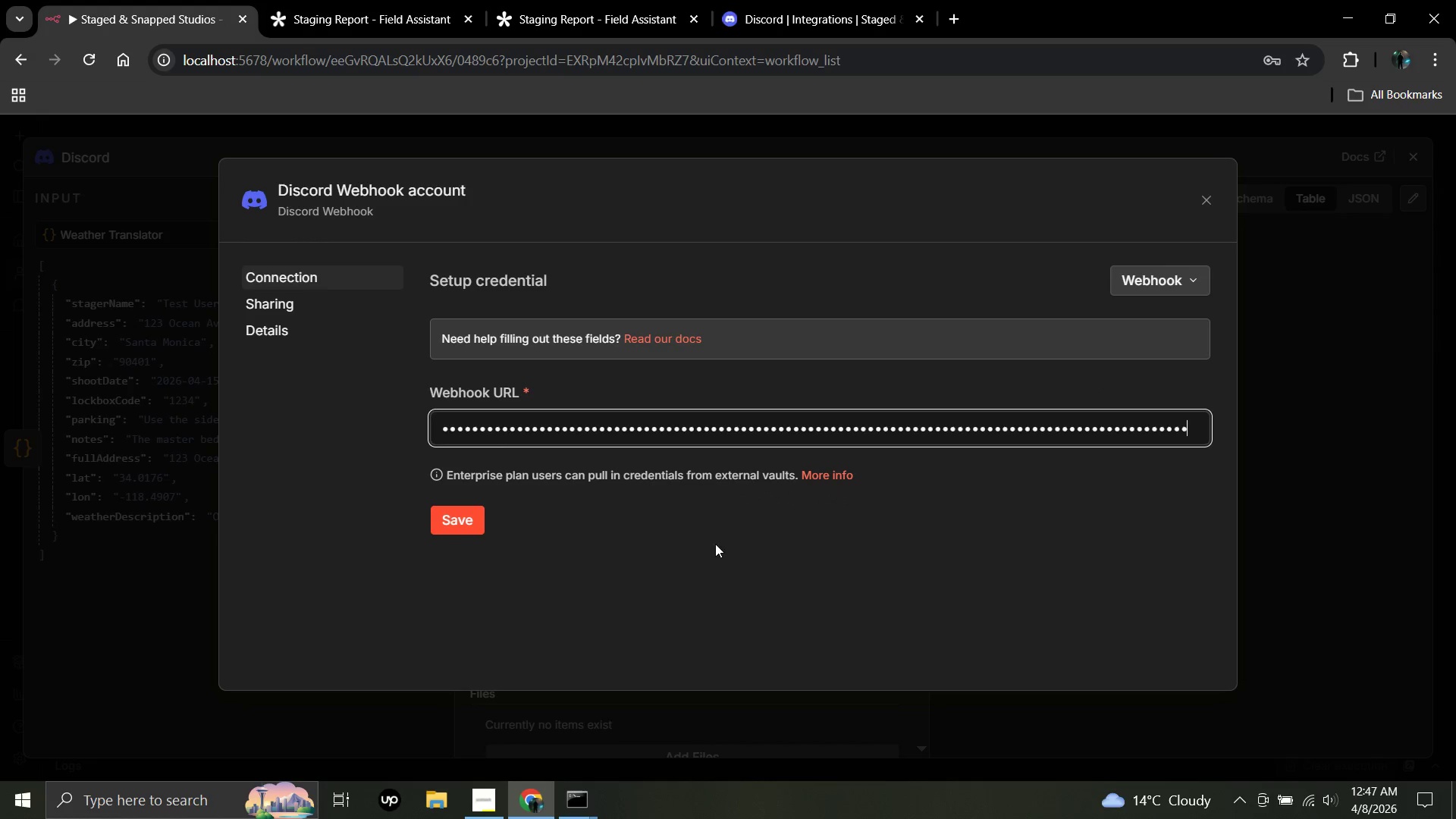 
left_click([453, 522])
 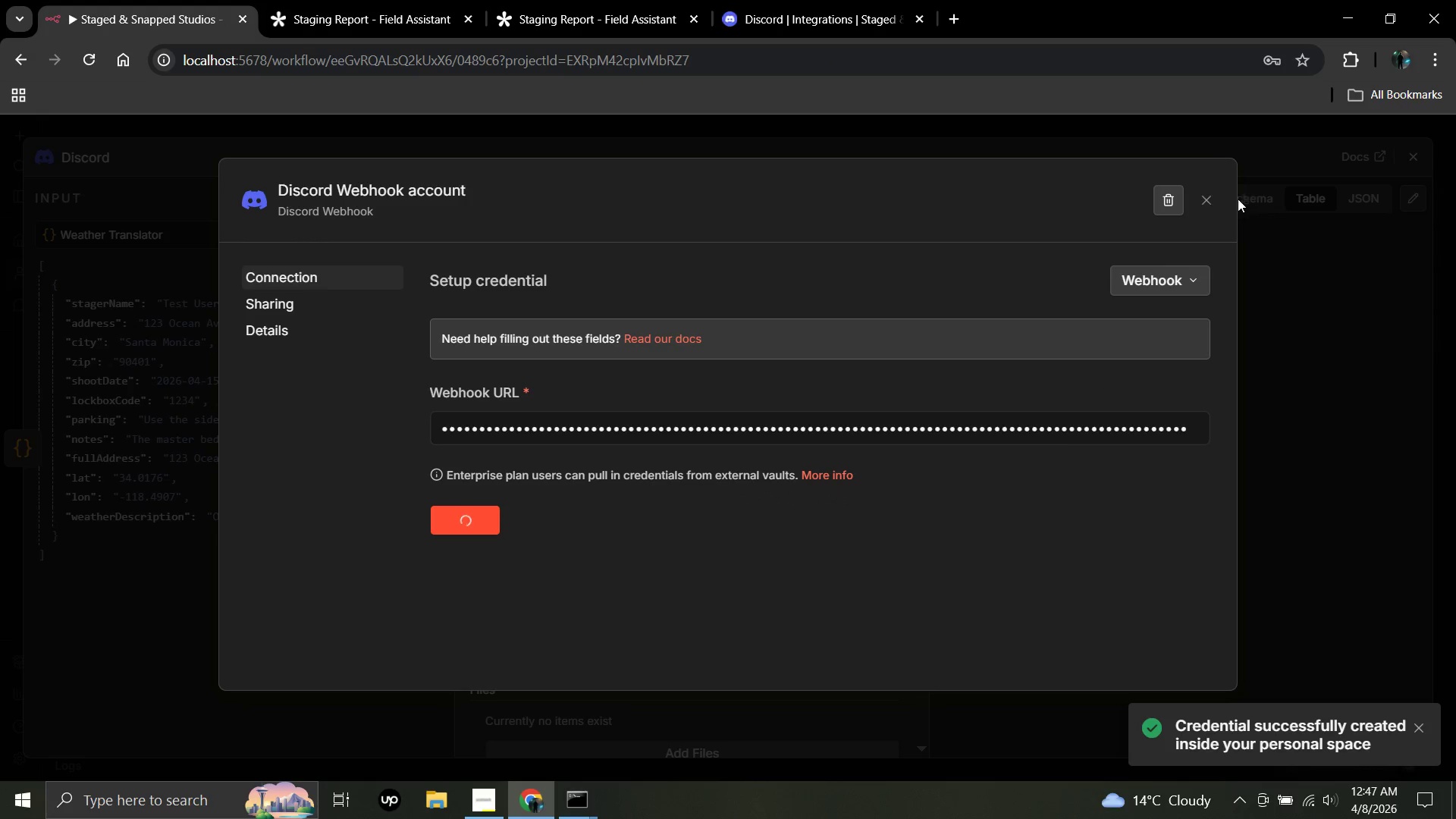 
left_click([1203, 201])
 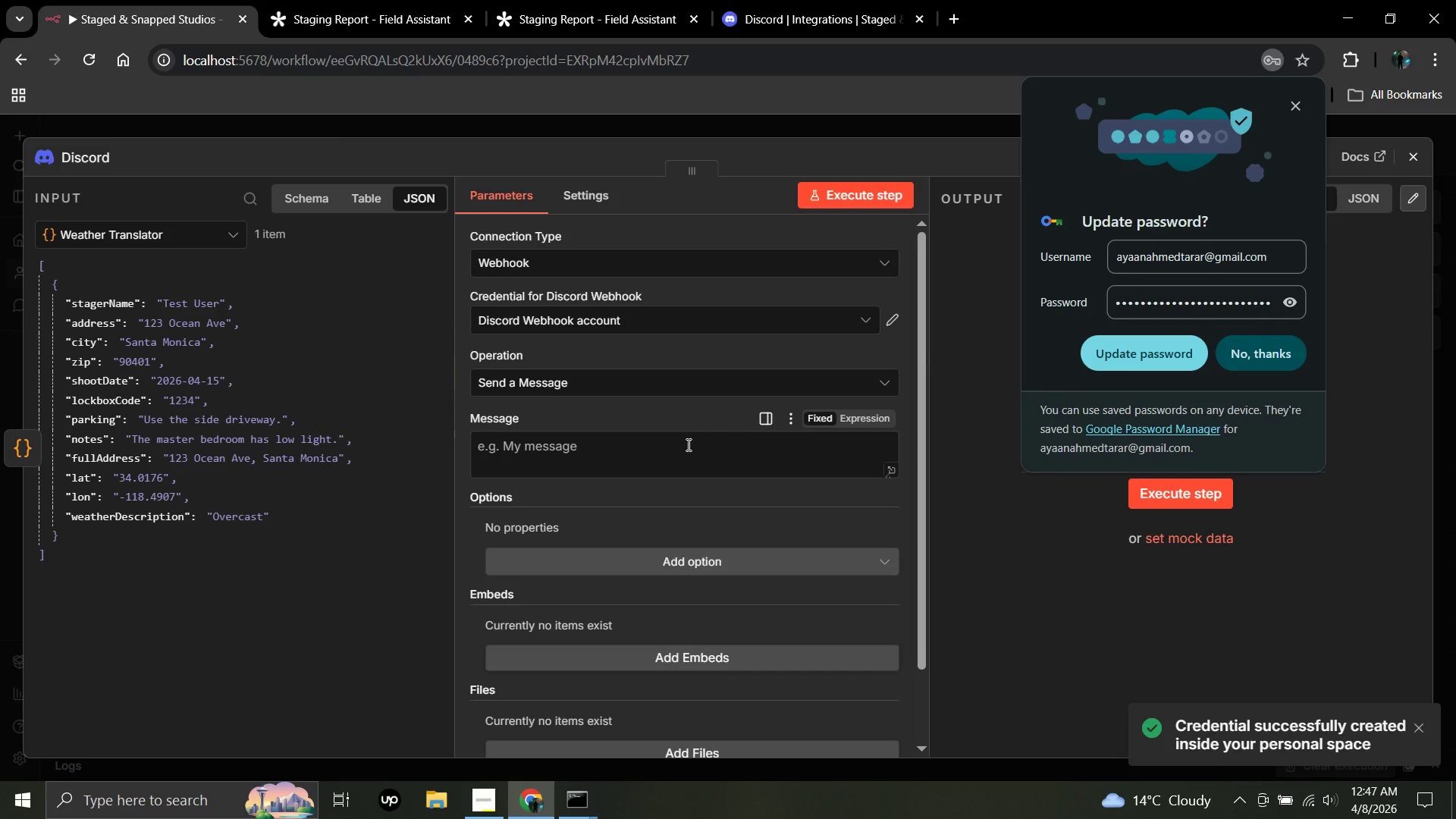 
left_click([687, 444])
 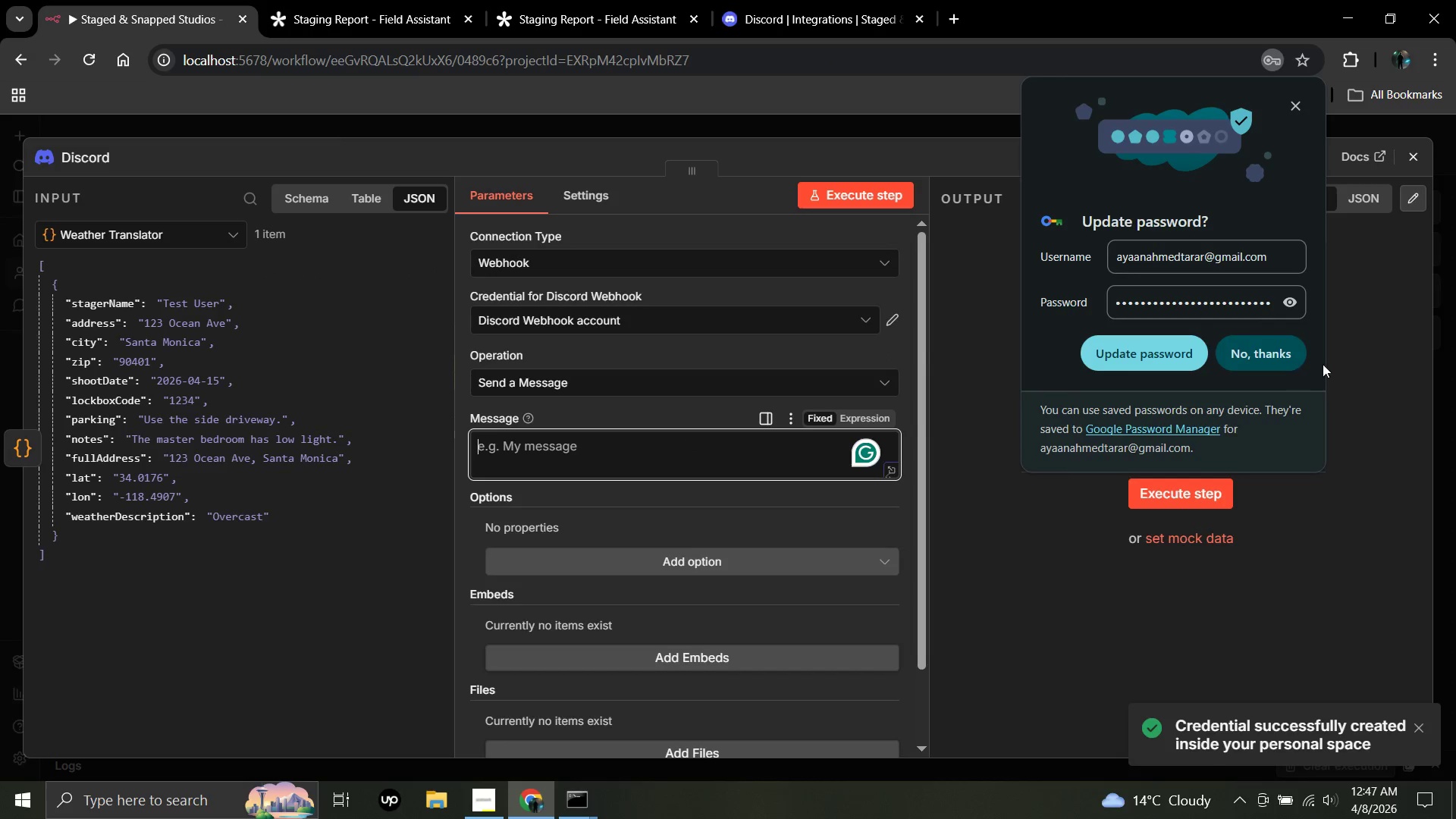 
left_click([1297, 356])
 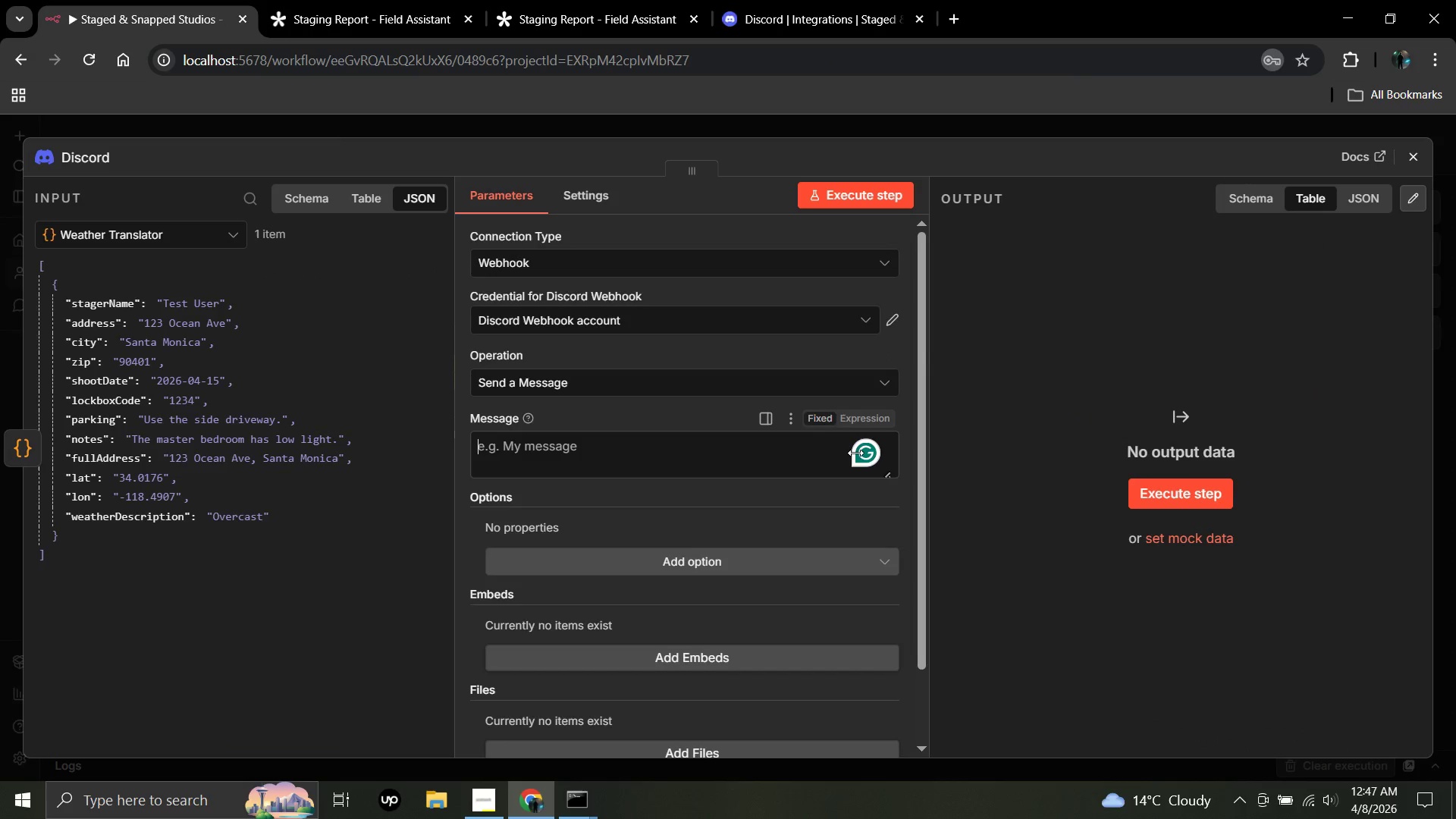 
mouse_move([644, 435])
 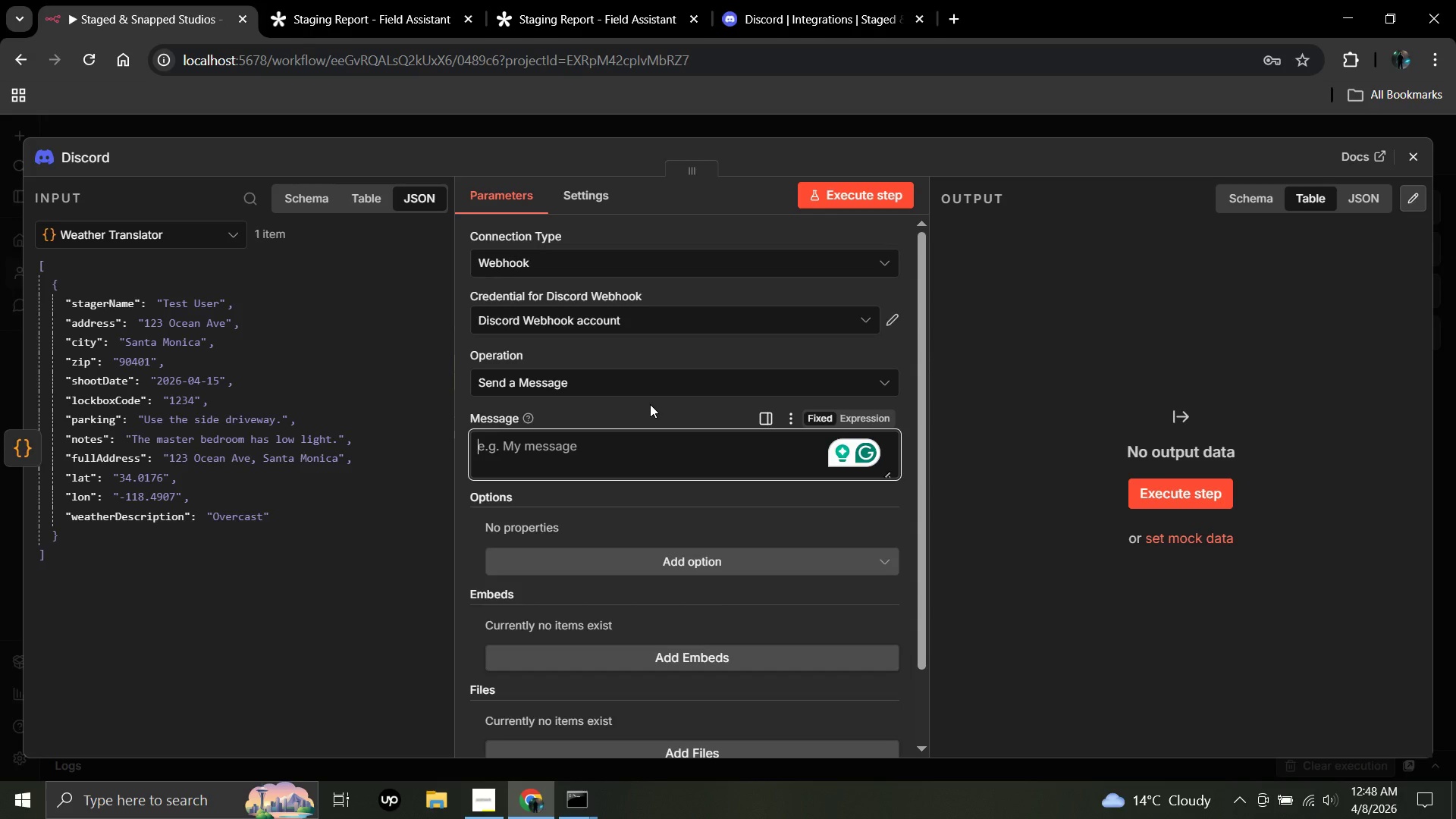 
wait(7.72)
 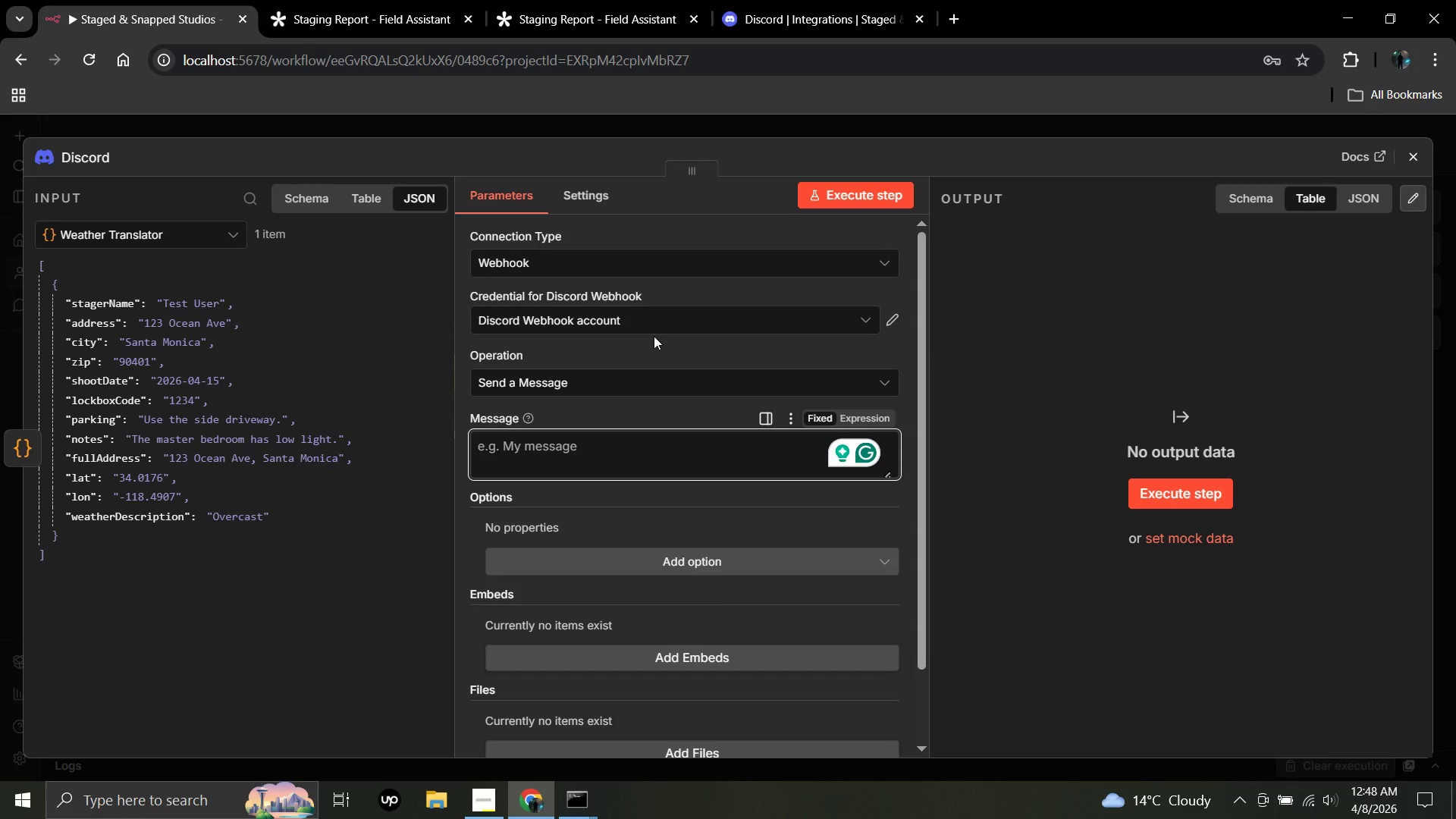 
left_click([864, 418])
 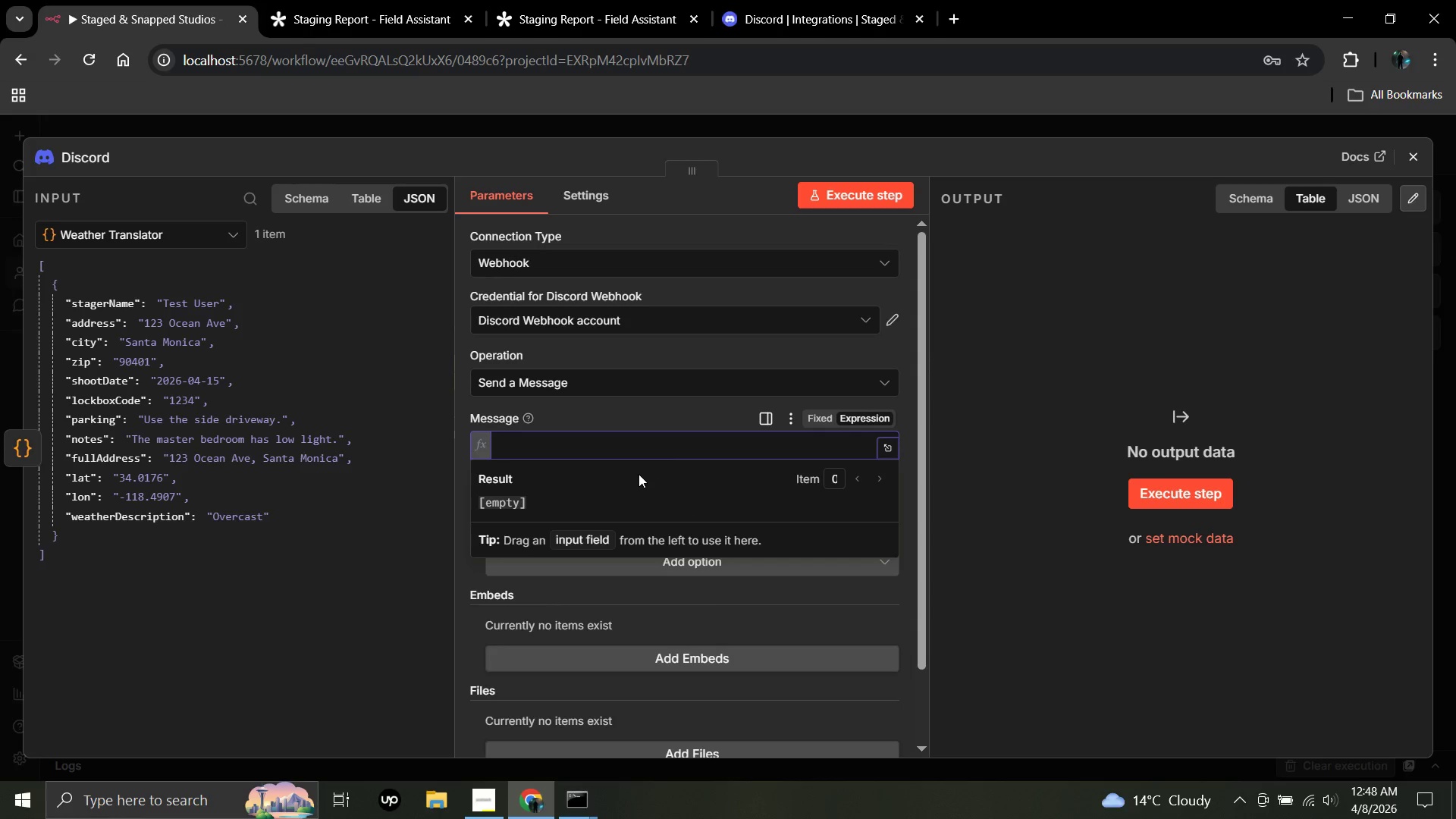 
wait(5.75)
 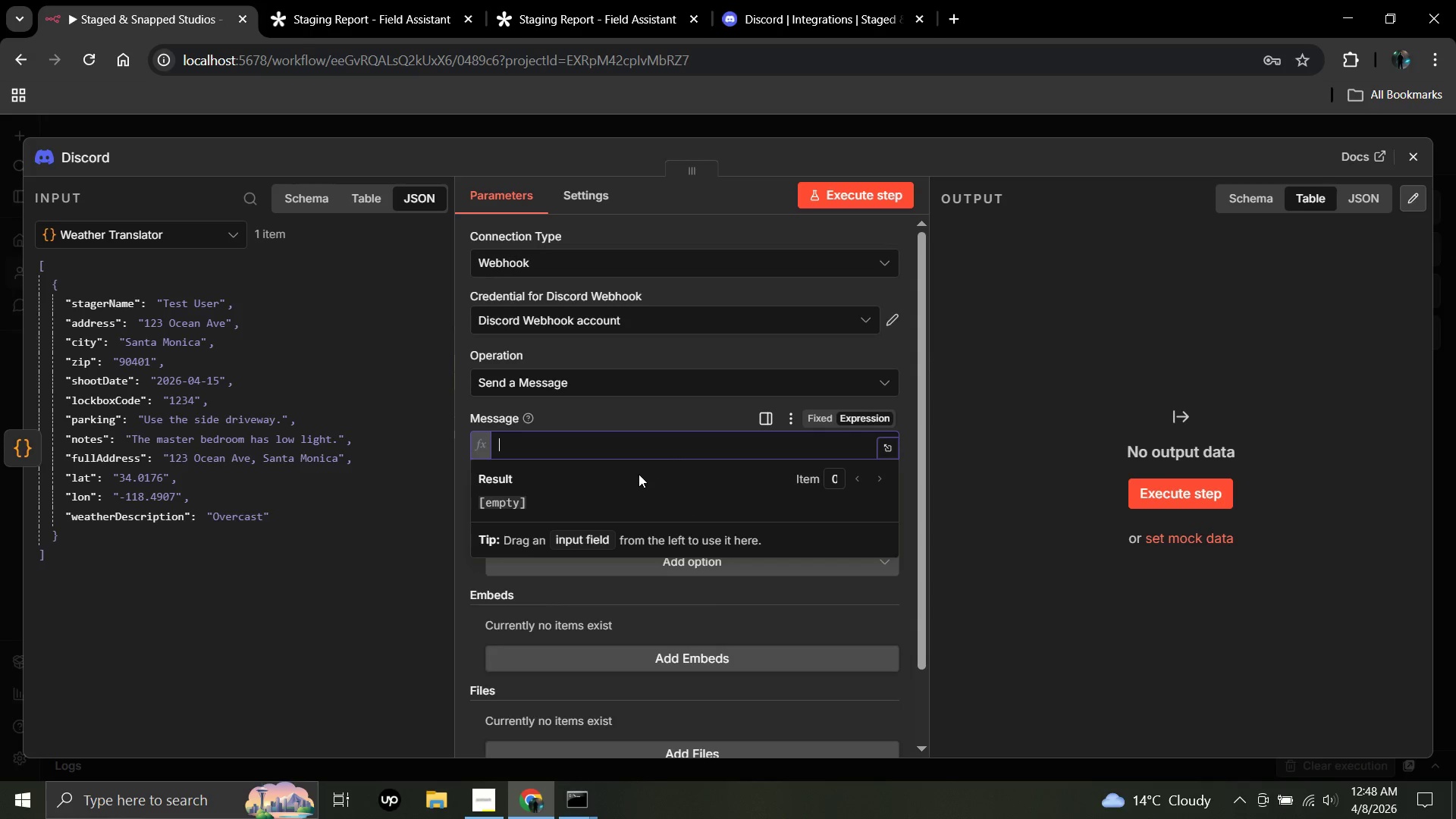 
key(Shift+BracketLeft)
 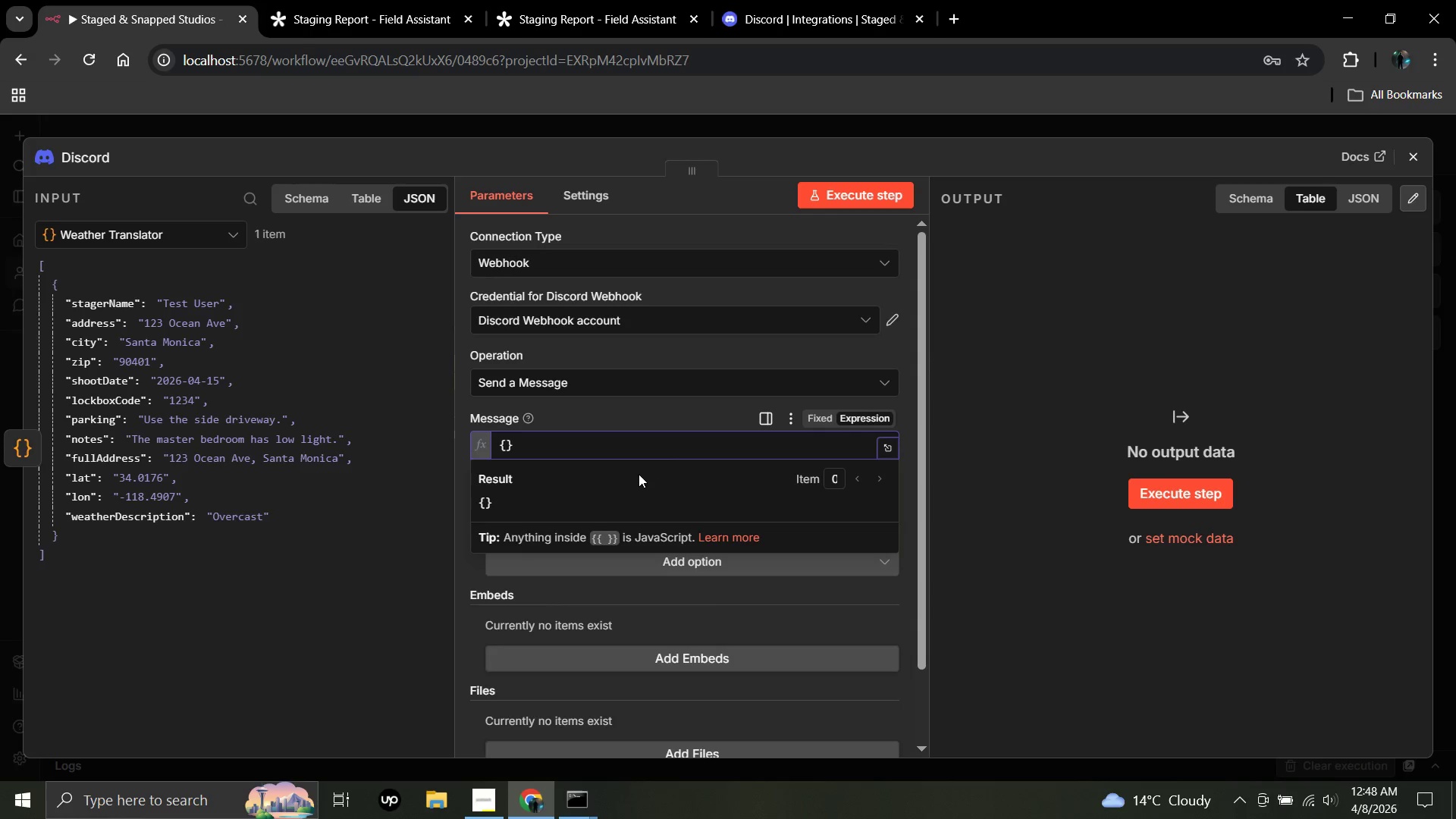 
key(Enter)
 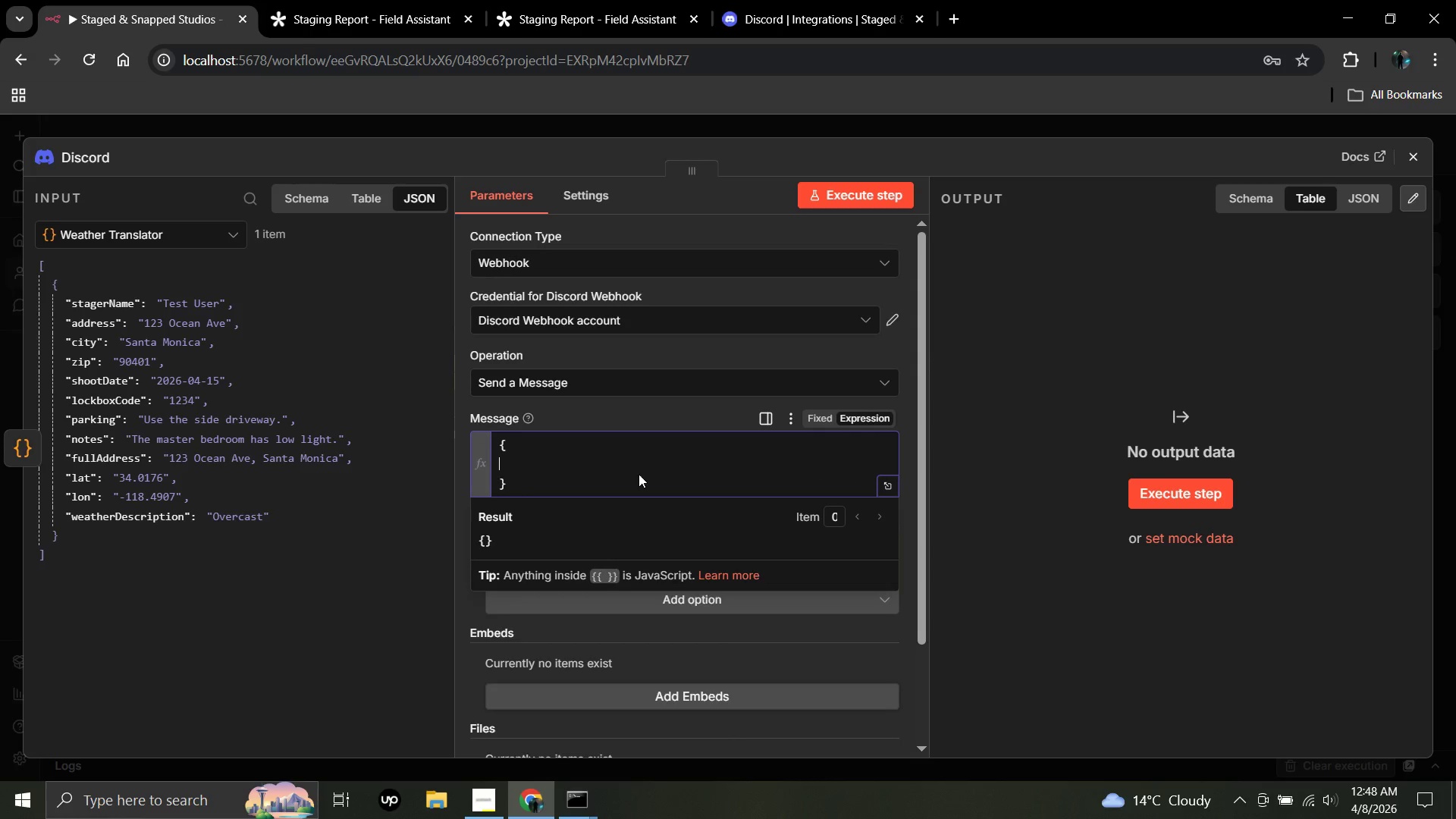 
type("content)
 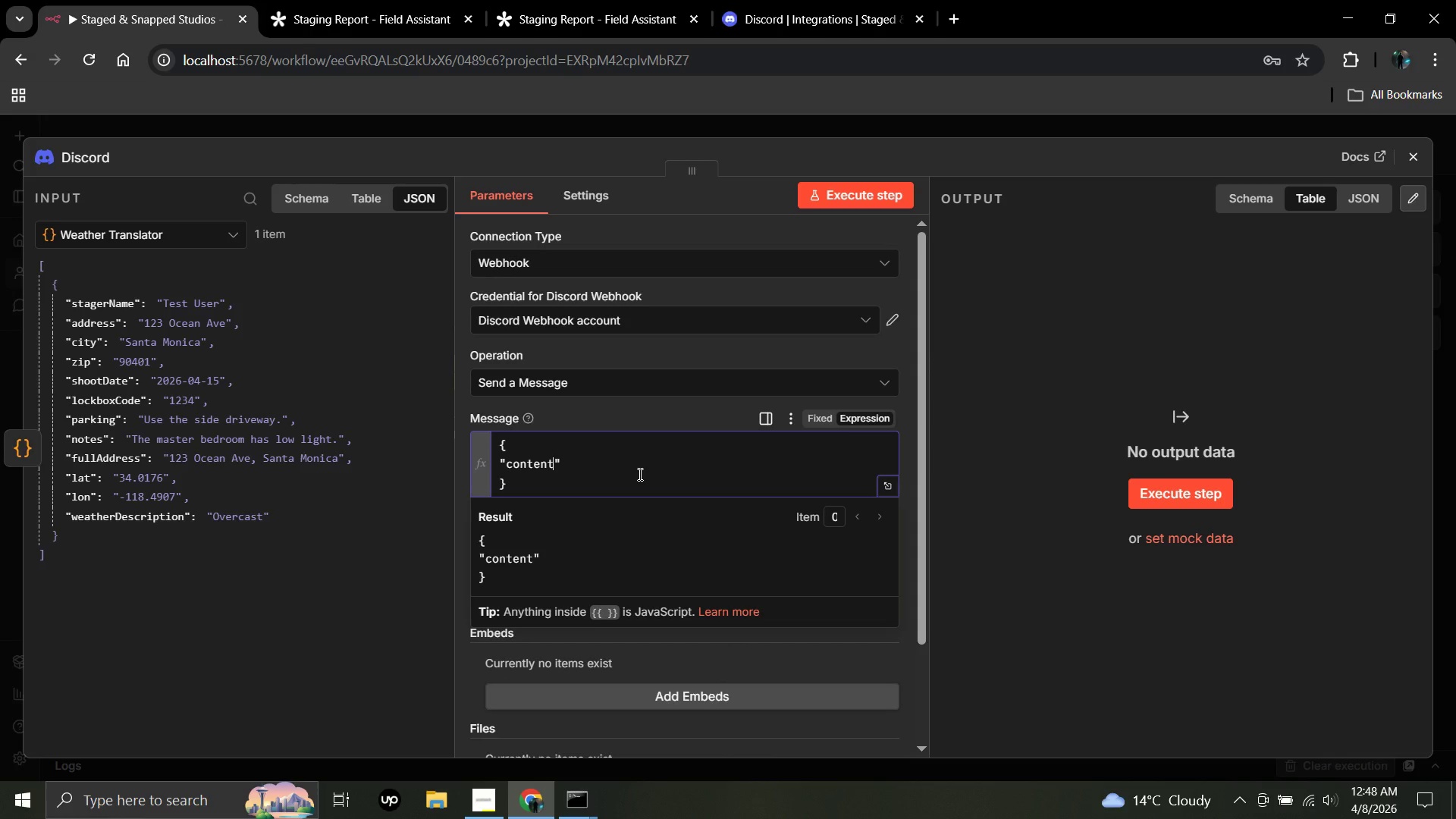 
key(ArrowRight)
 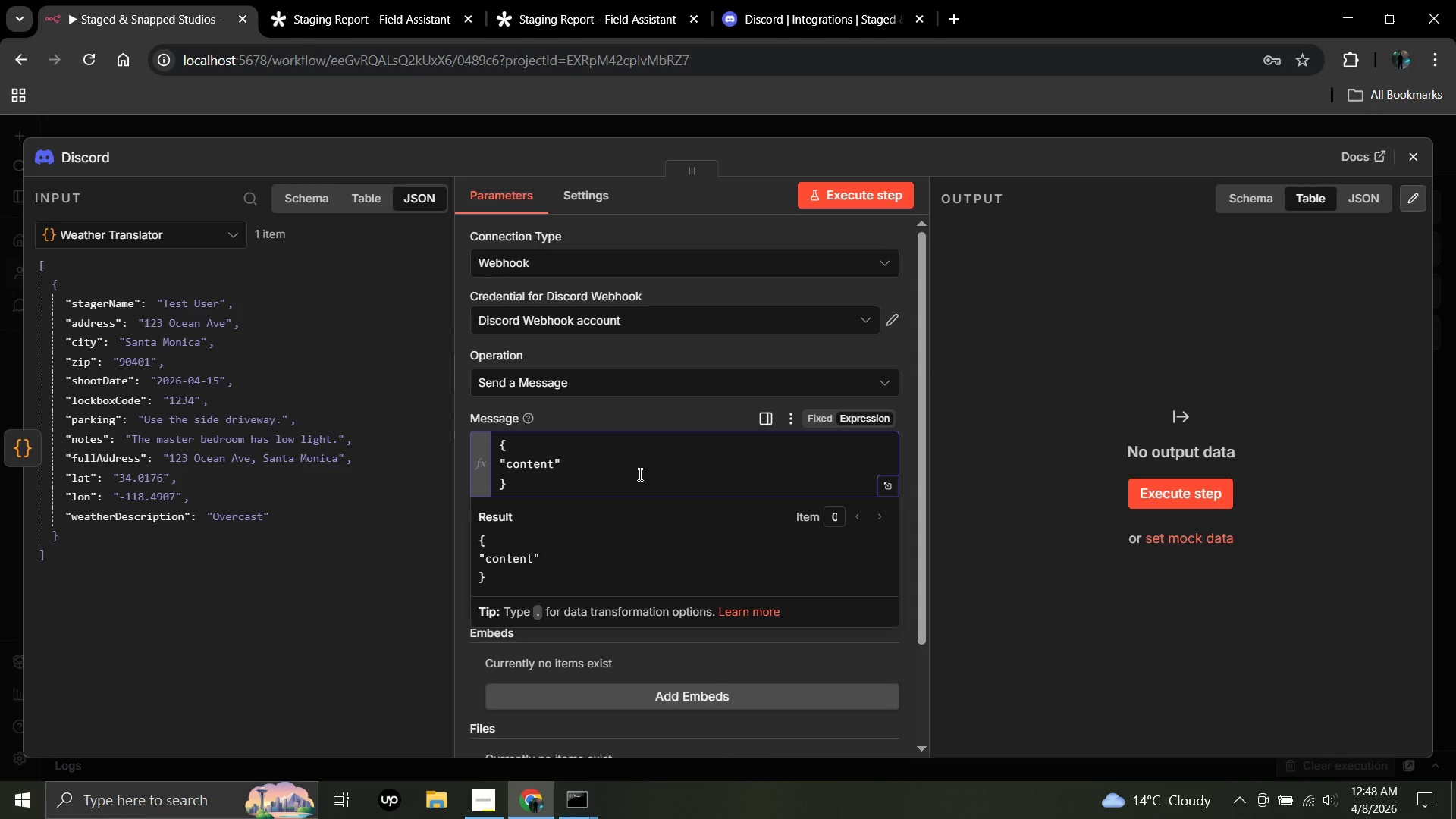 
type(: null,)
 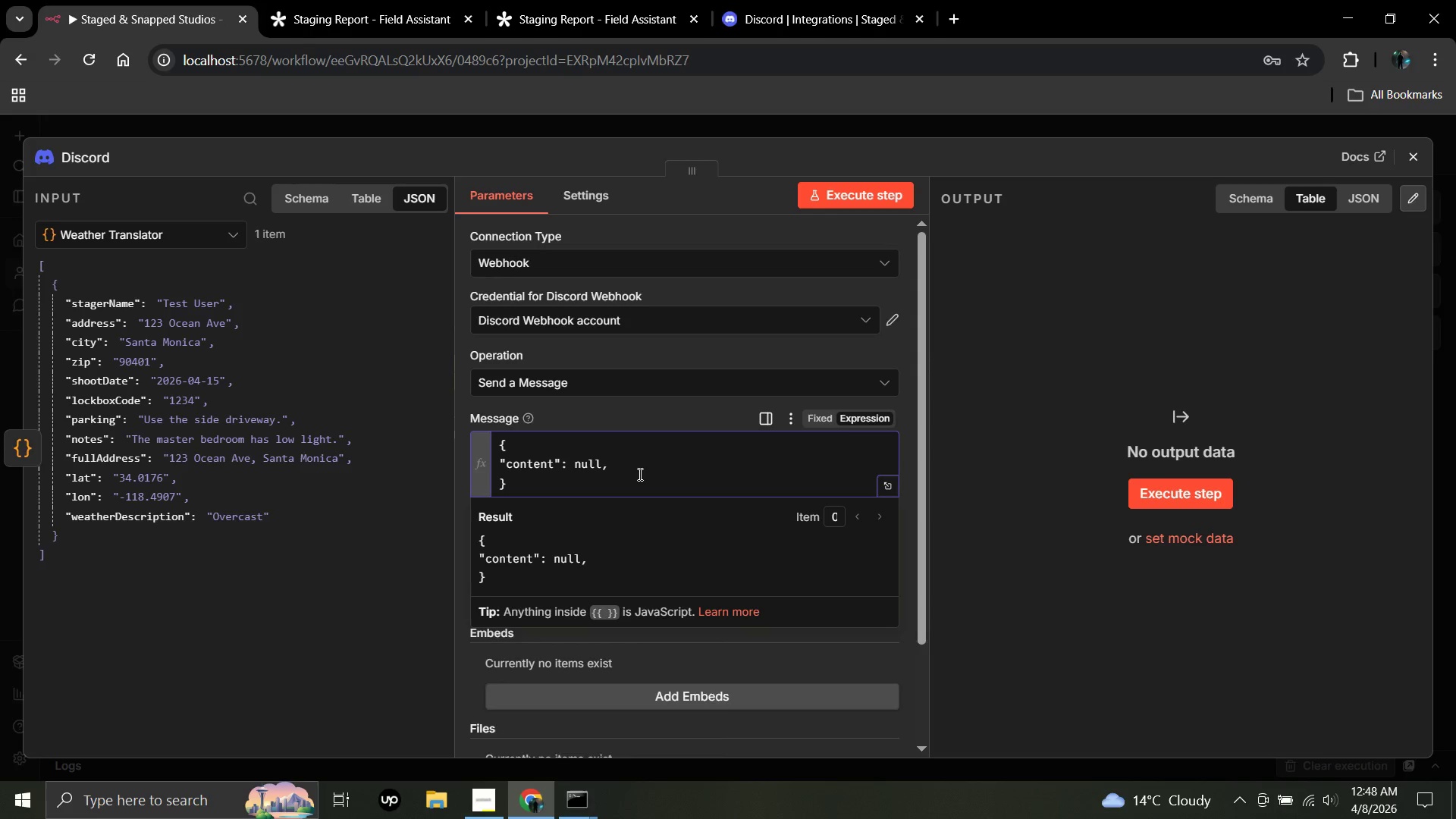 
key(Enter)
 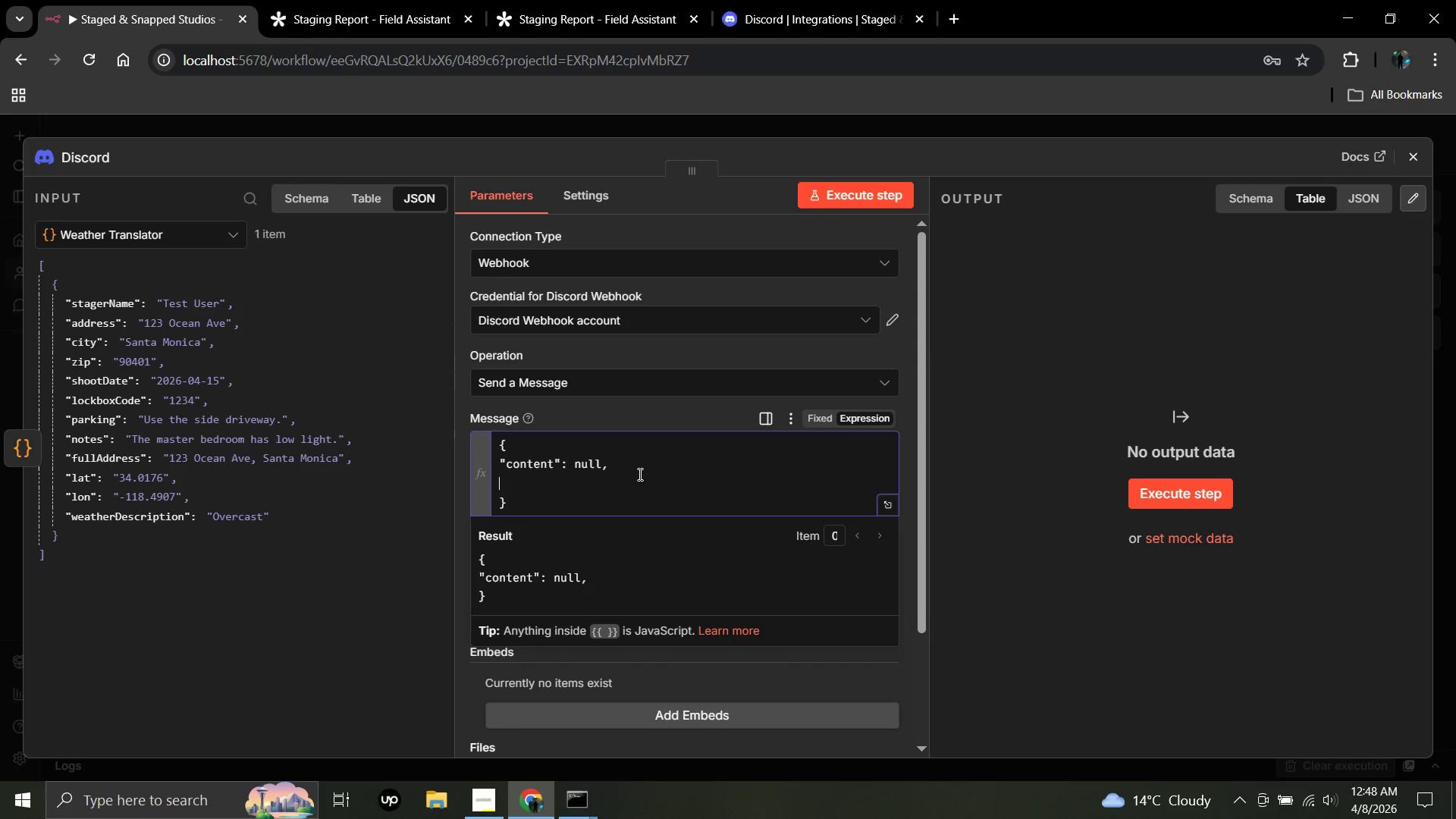 
type("embeds)
 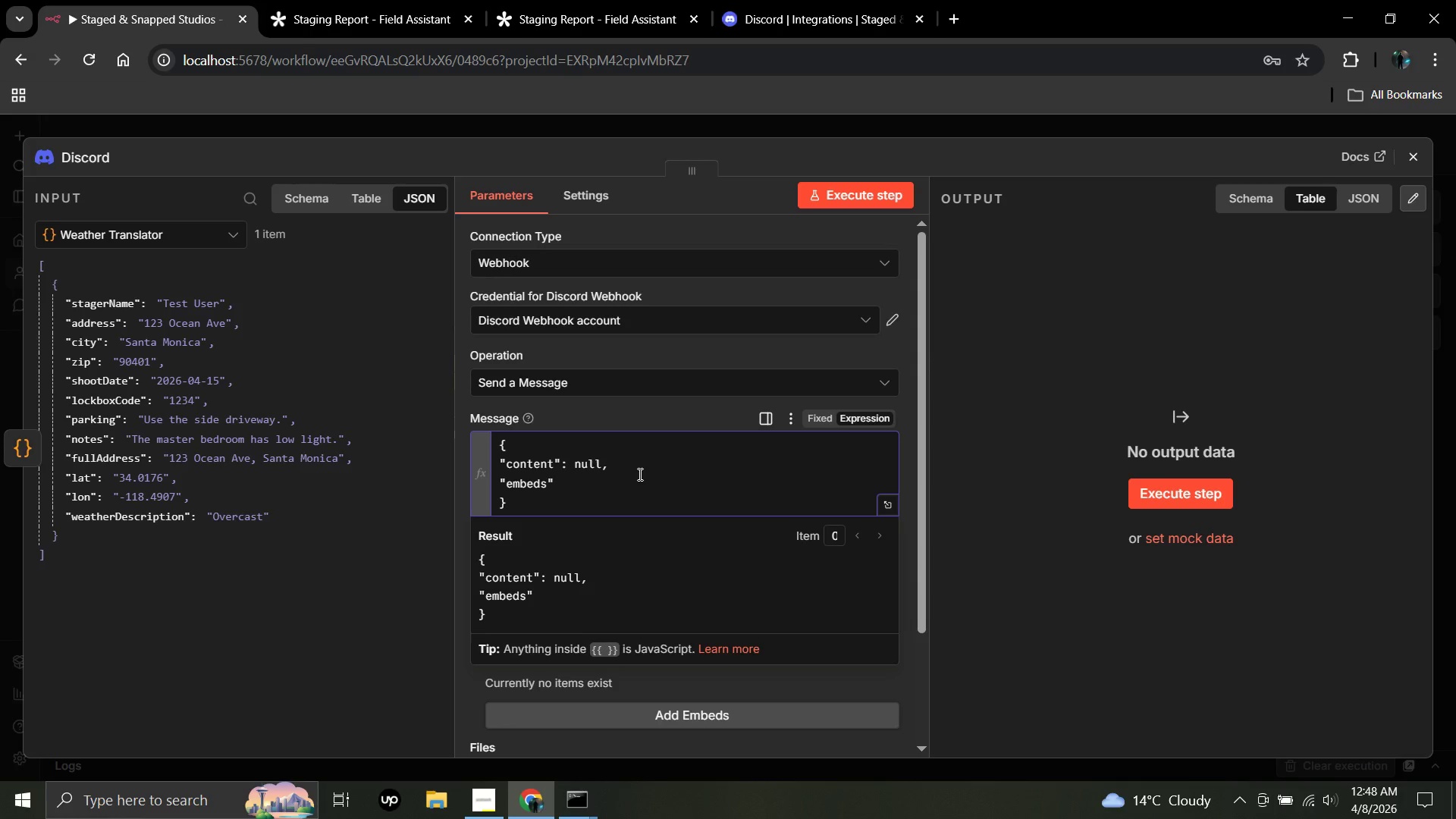 
key(ArrowRight)
 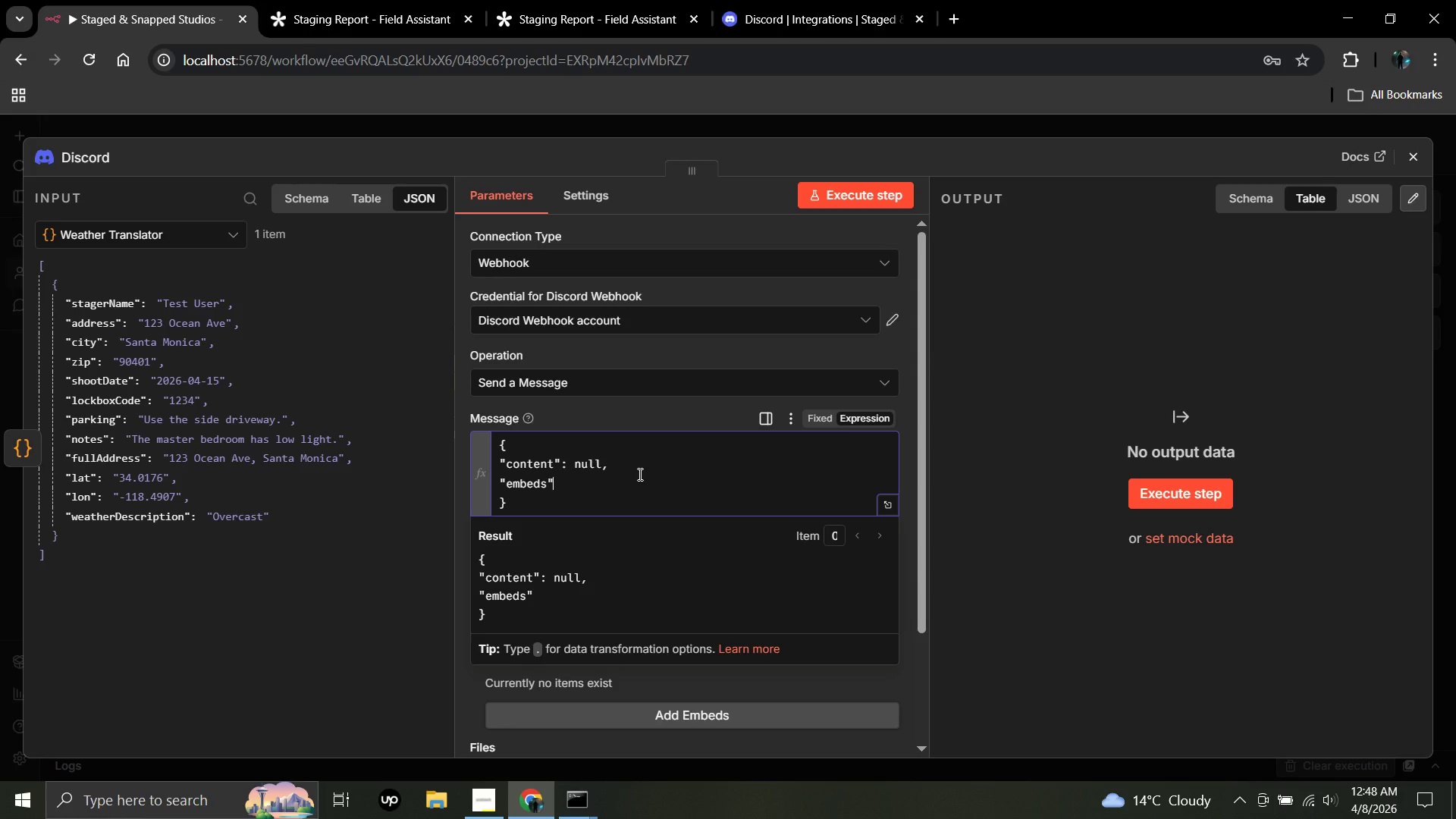 
key(Shift+Semicolon)
 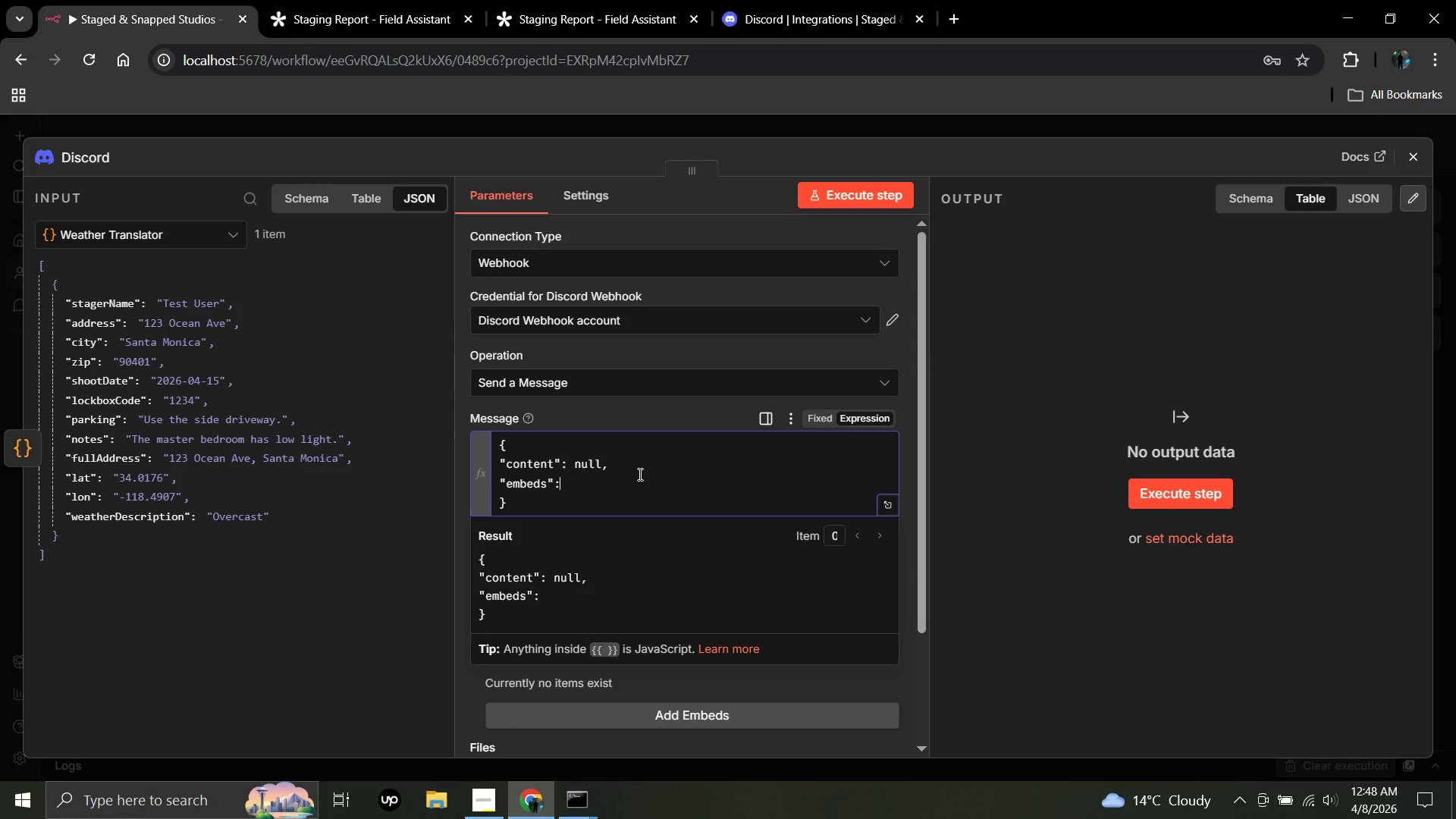 
key(Space)
 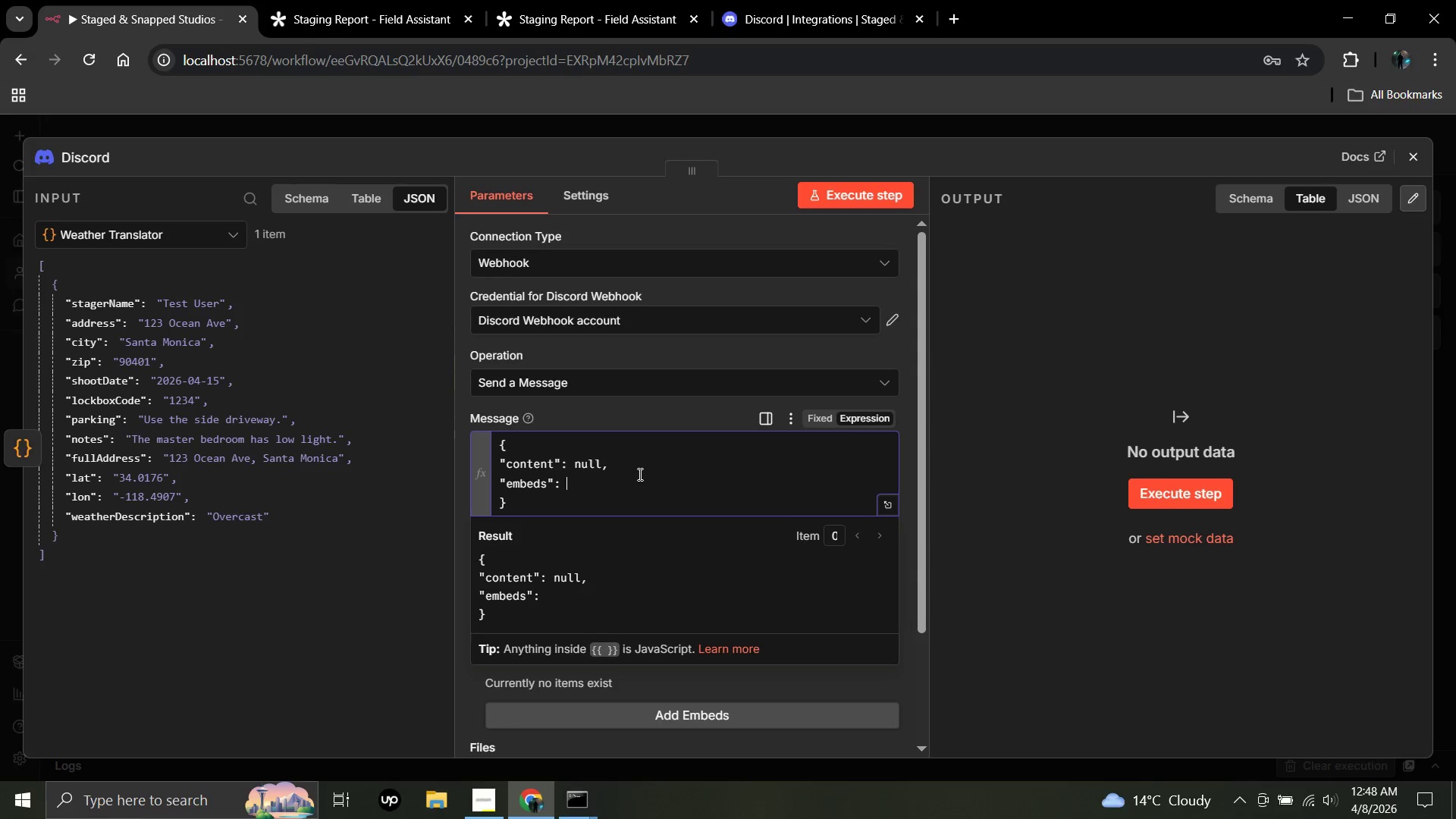 
key(Shift+ShiftLeft)
 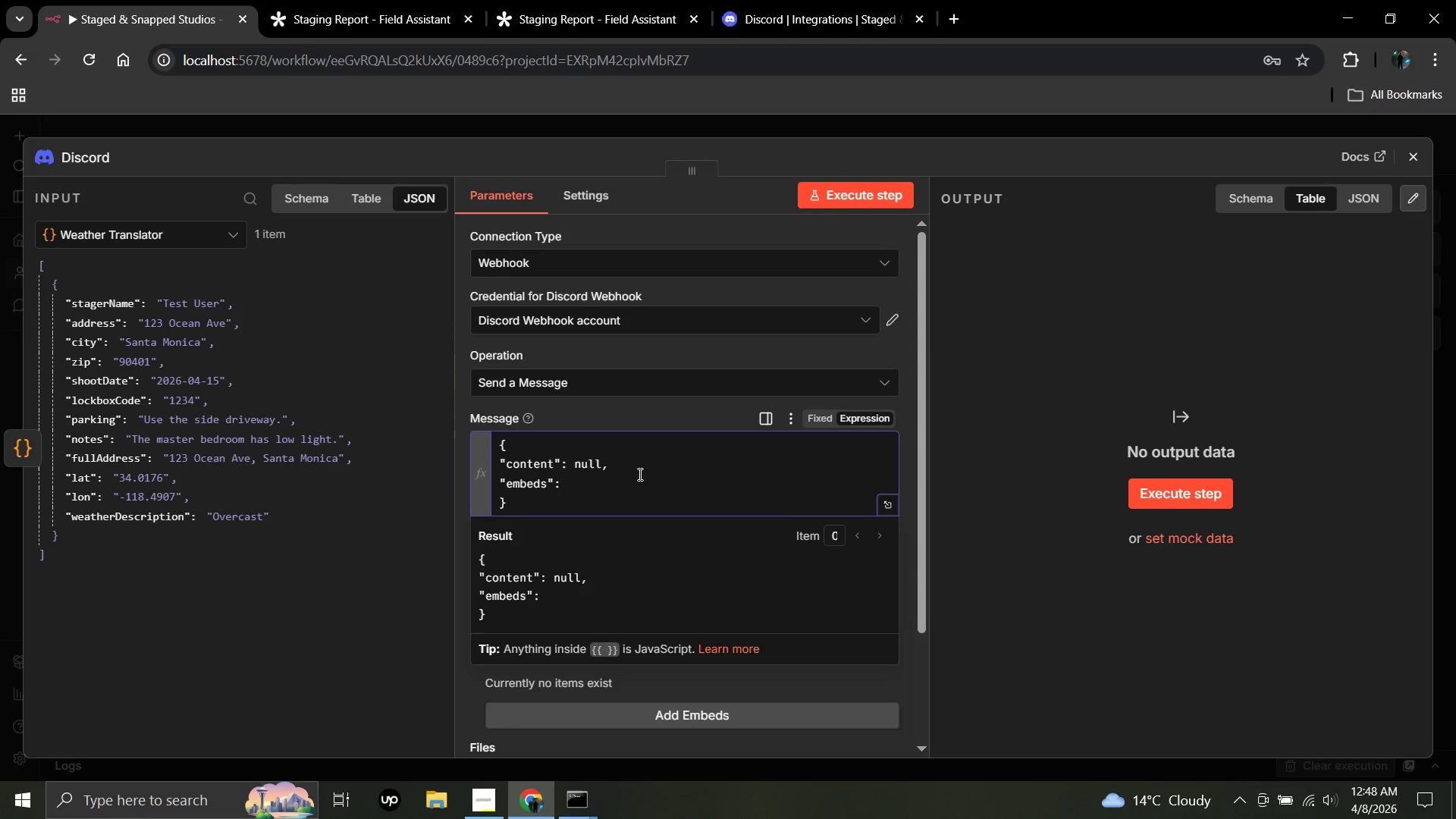 
key(BracketLeft)
 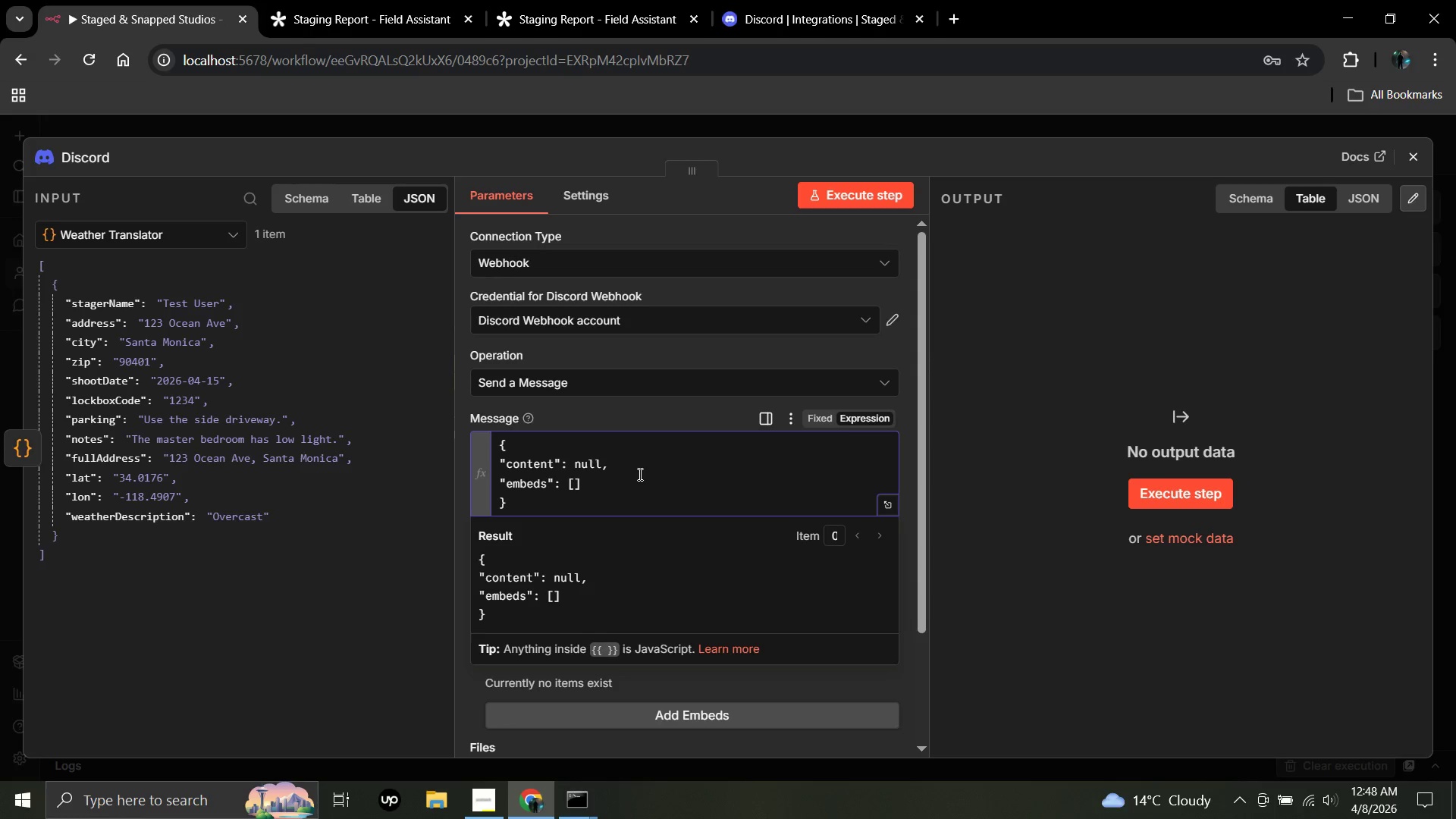 
key(Shift+BracketLeft)
 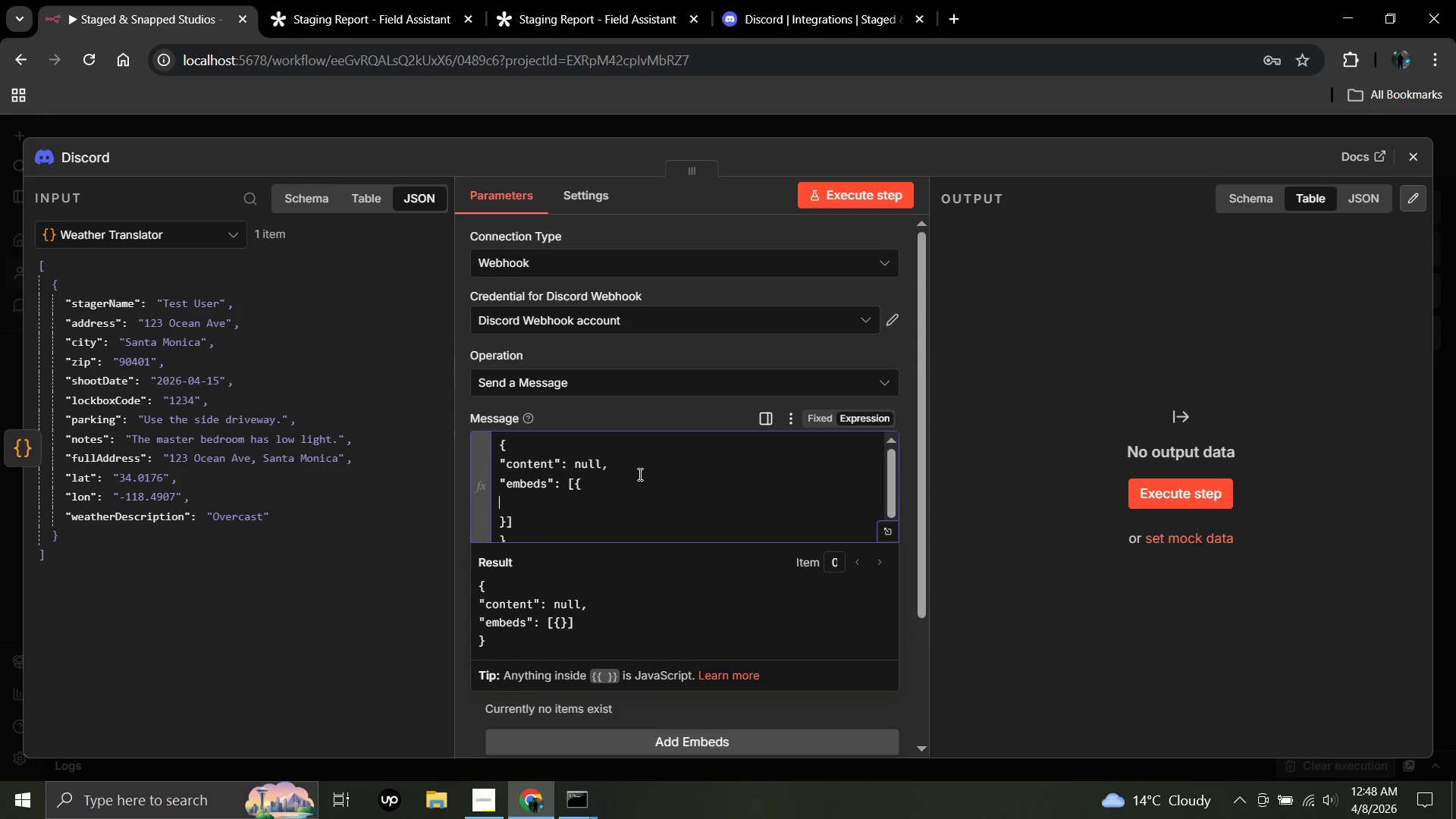 
key(Enter)
 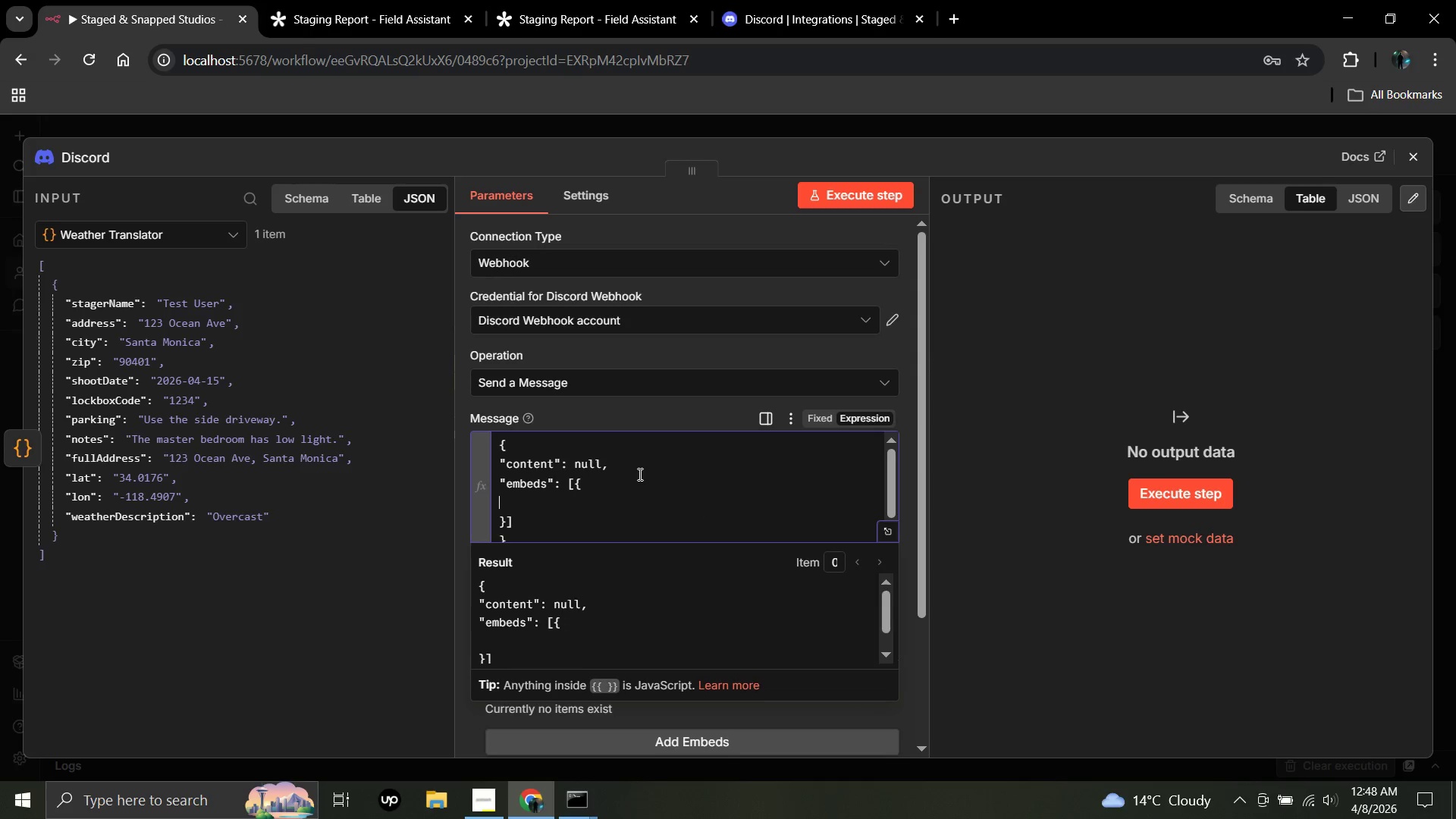 
type("title)
 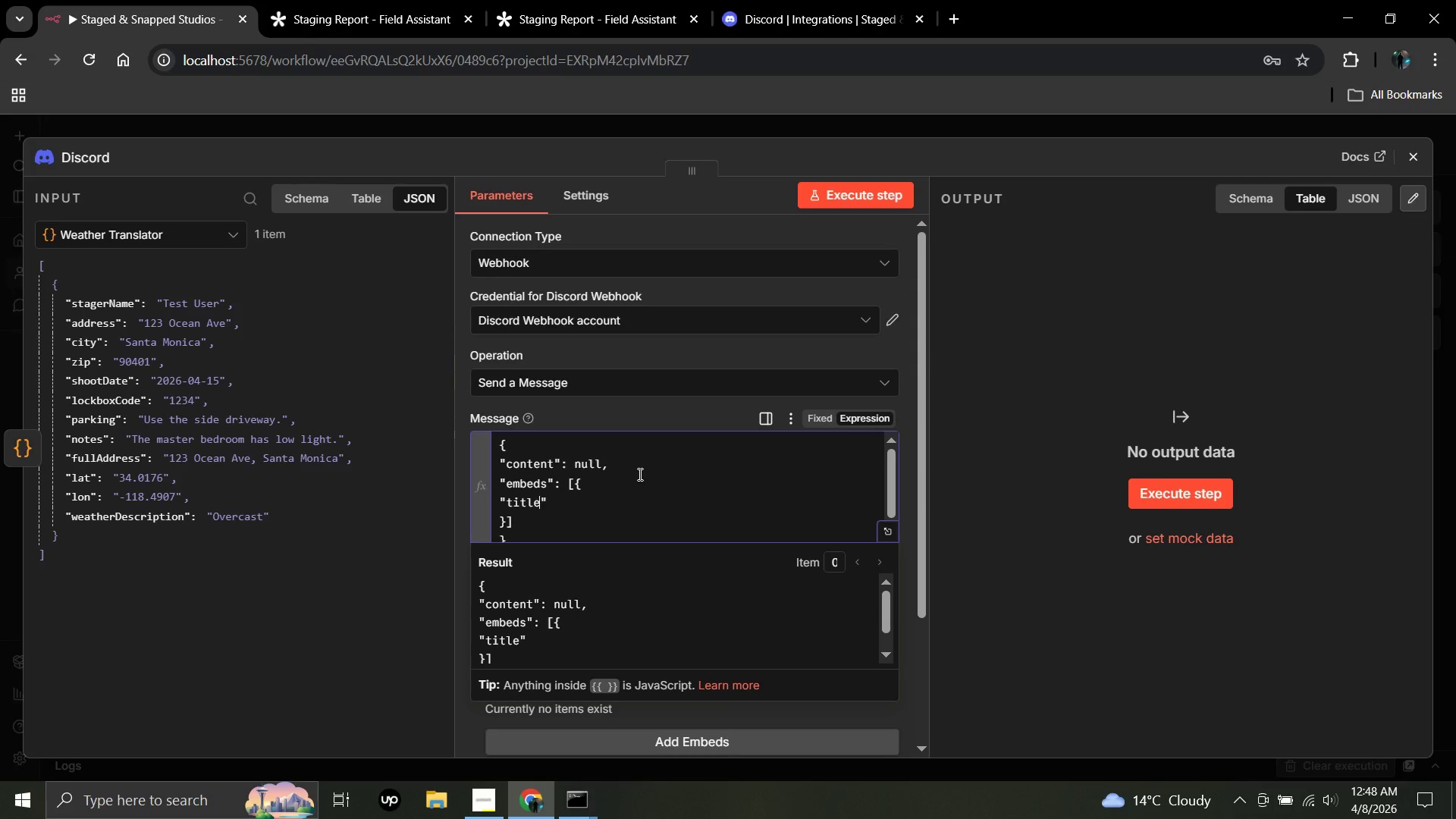 
key(ArrowRight)
 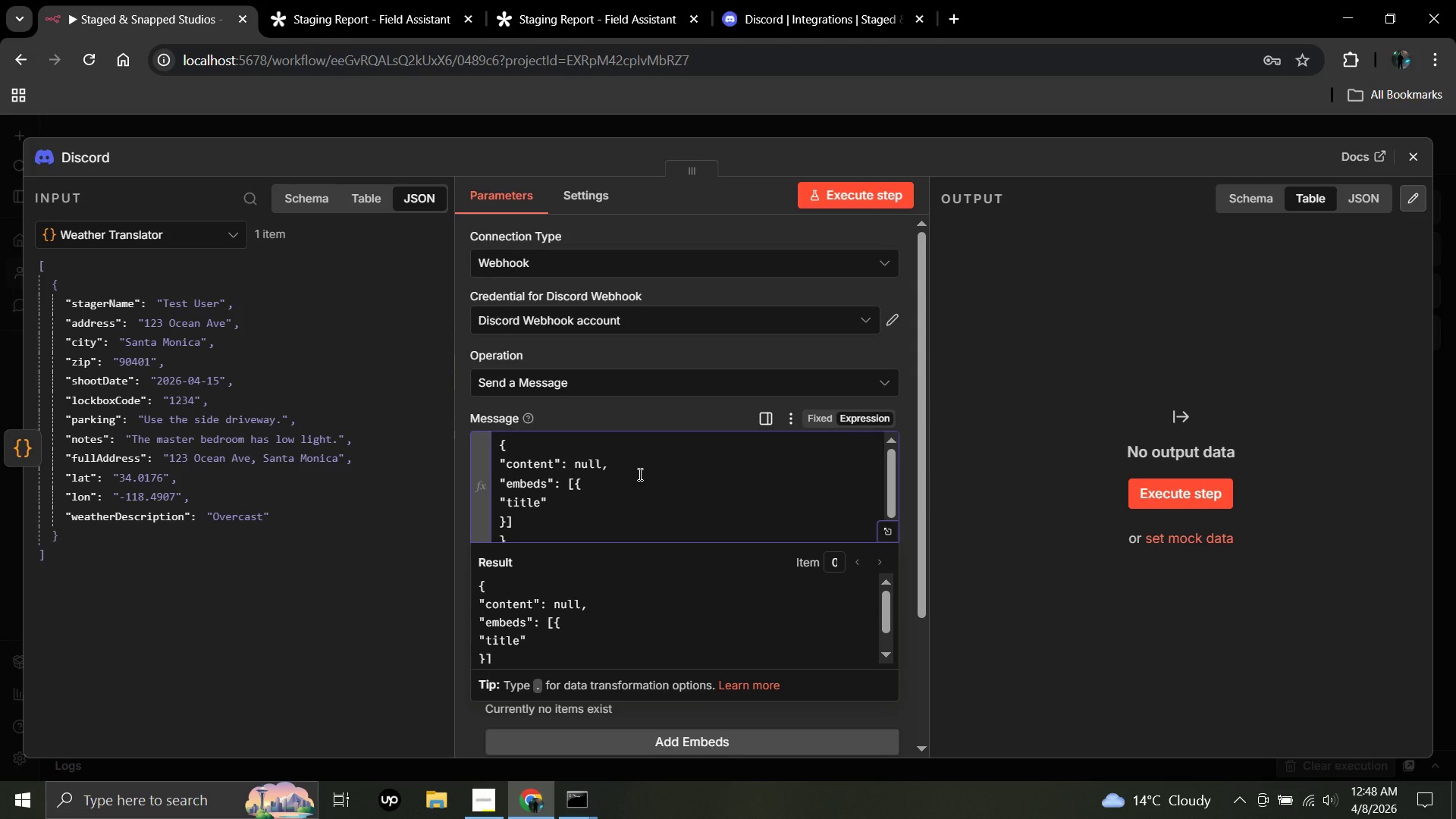 
type(: " )
key(Backspace)
type(New Shoot)
 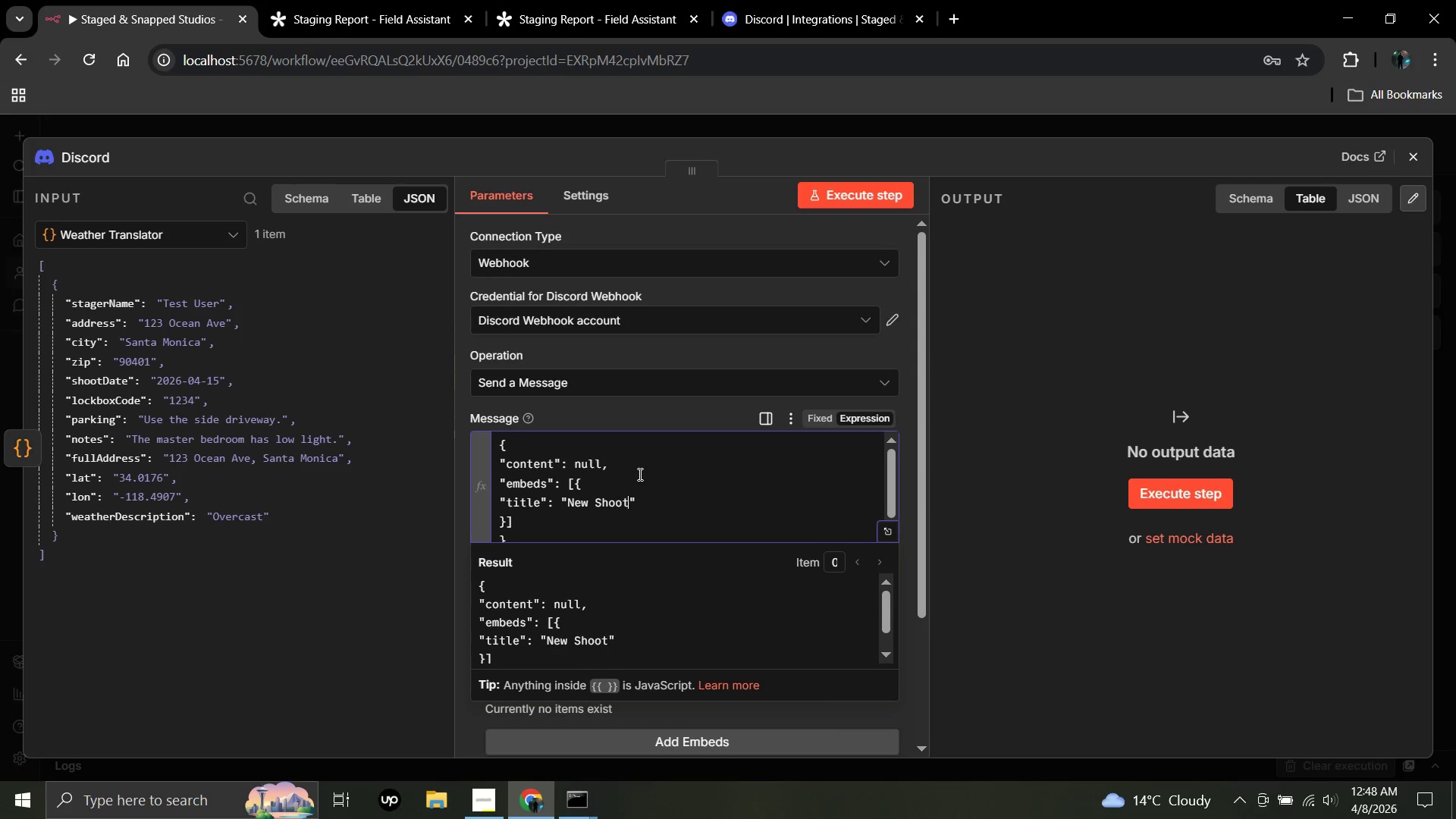 
wait(9.22)
 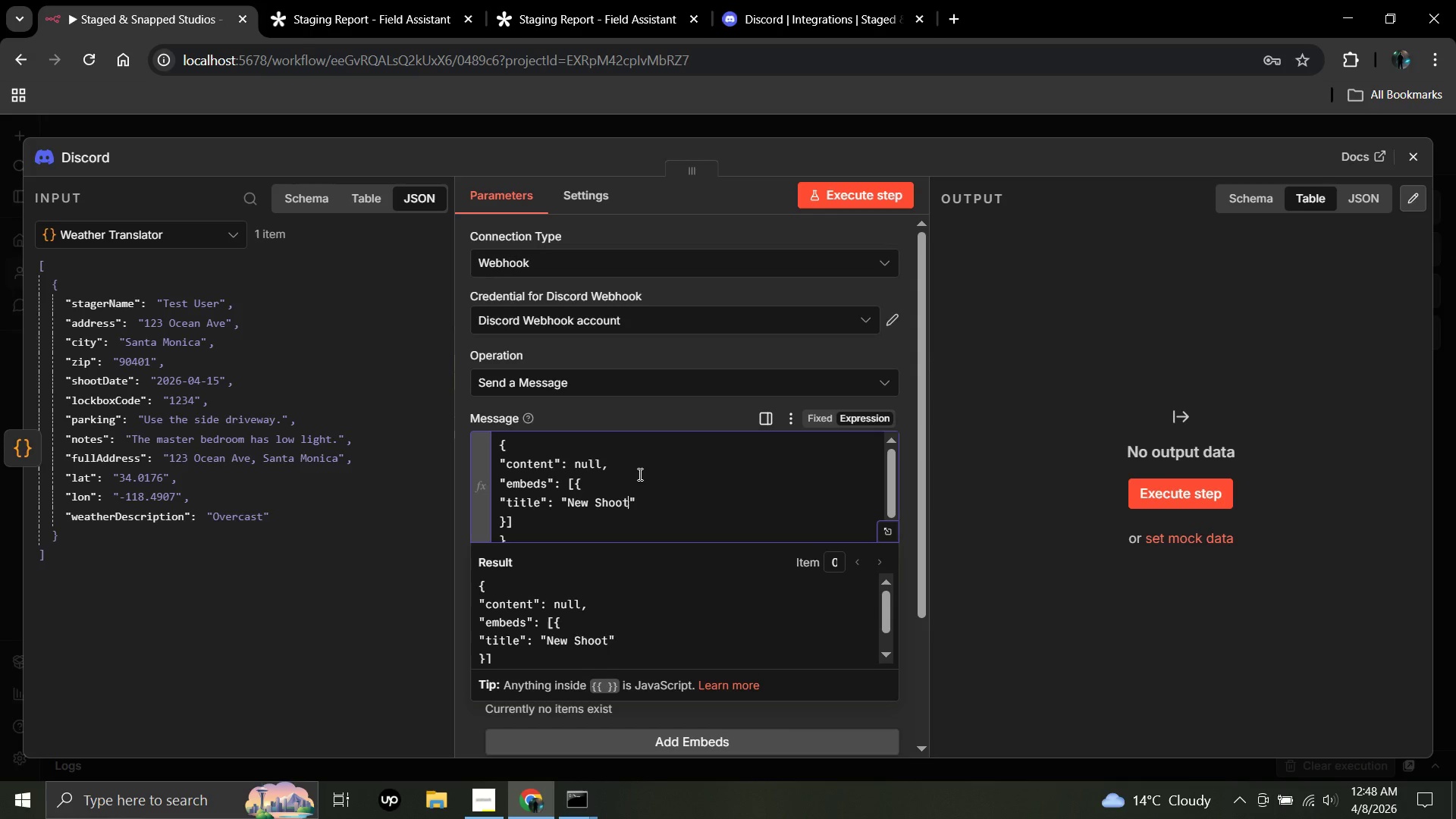 
type( Brief Ready)
 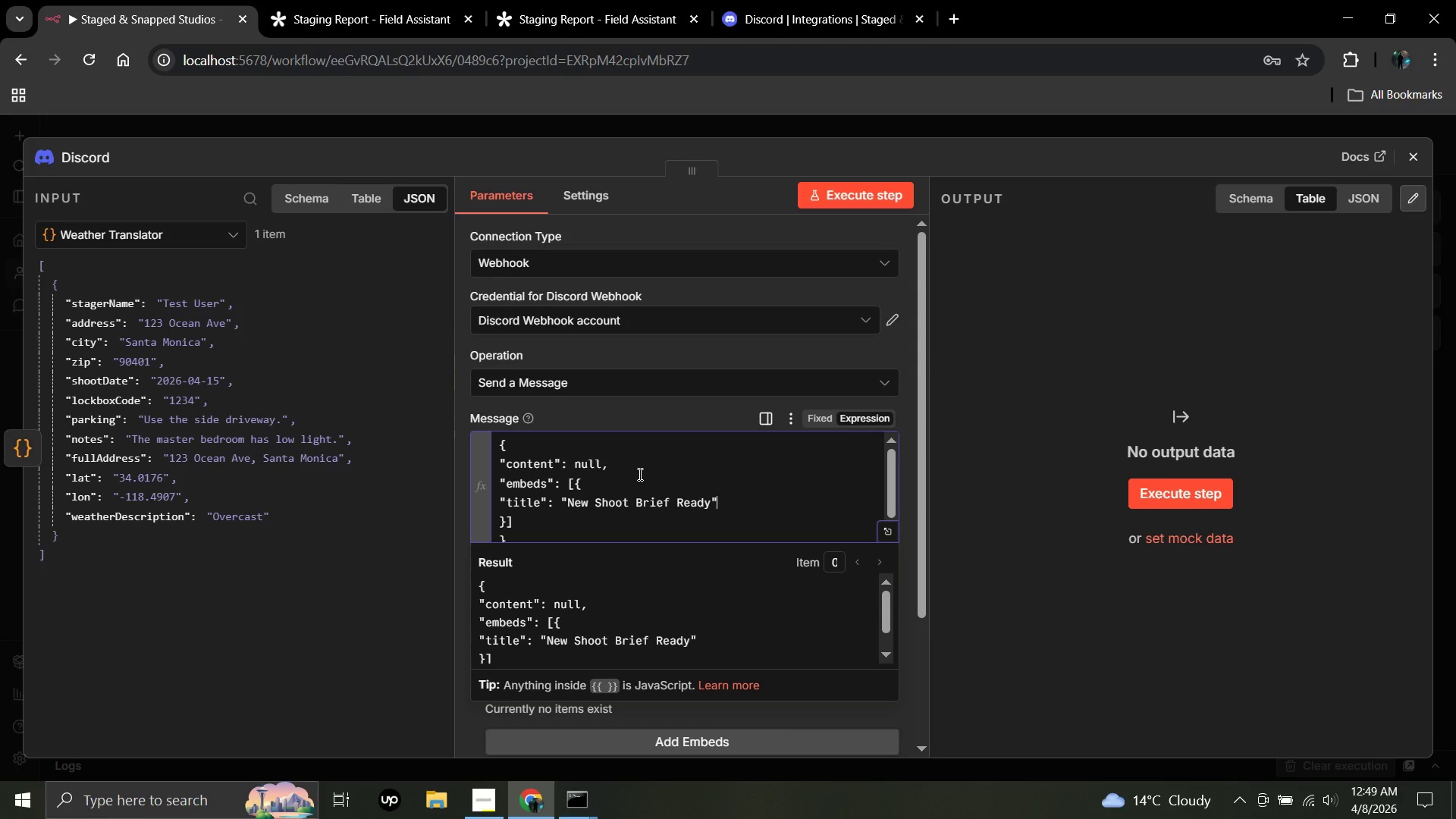 
 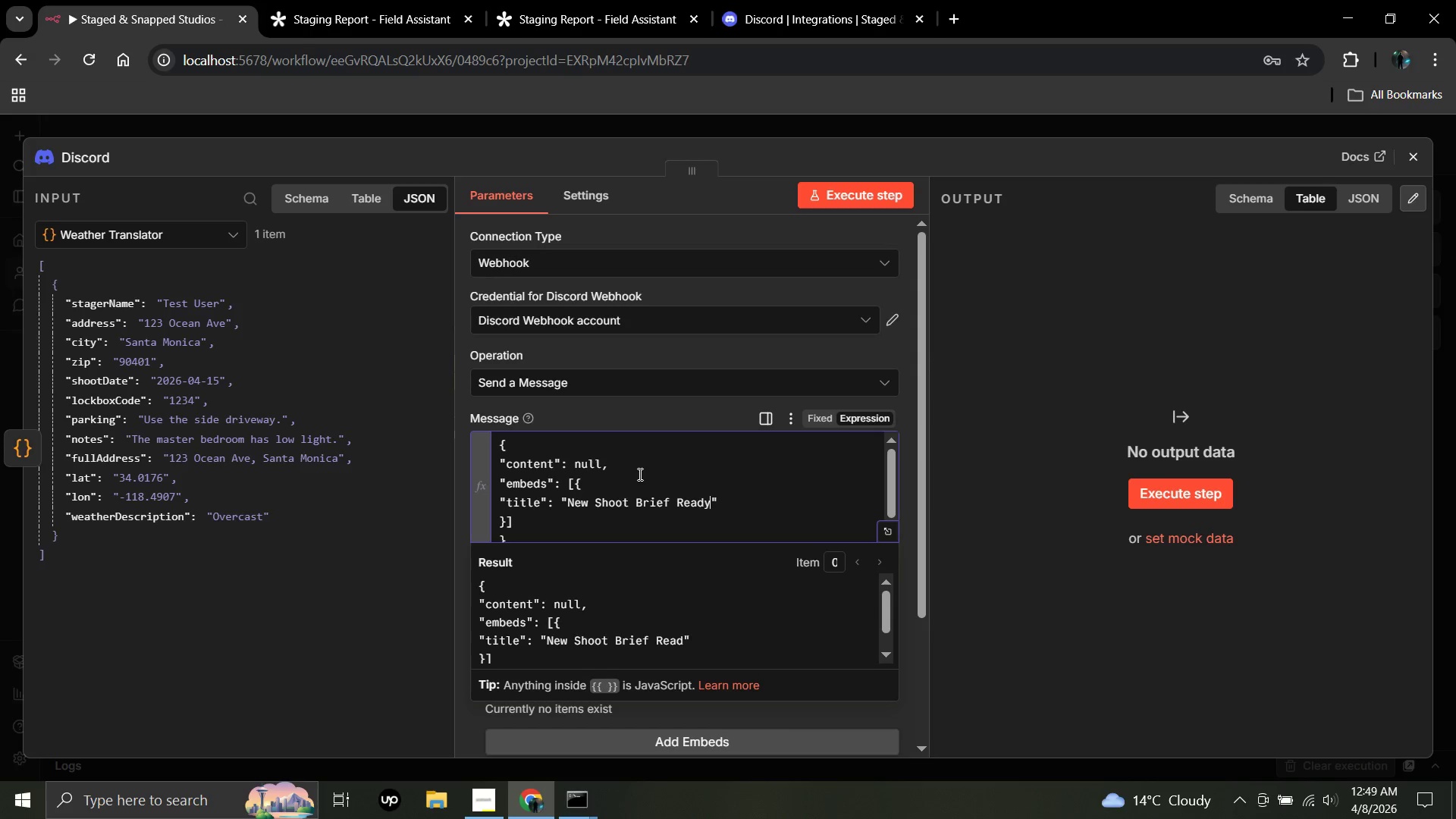 
key(ArrowRight)
 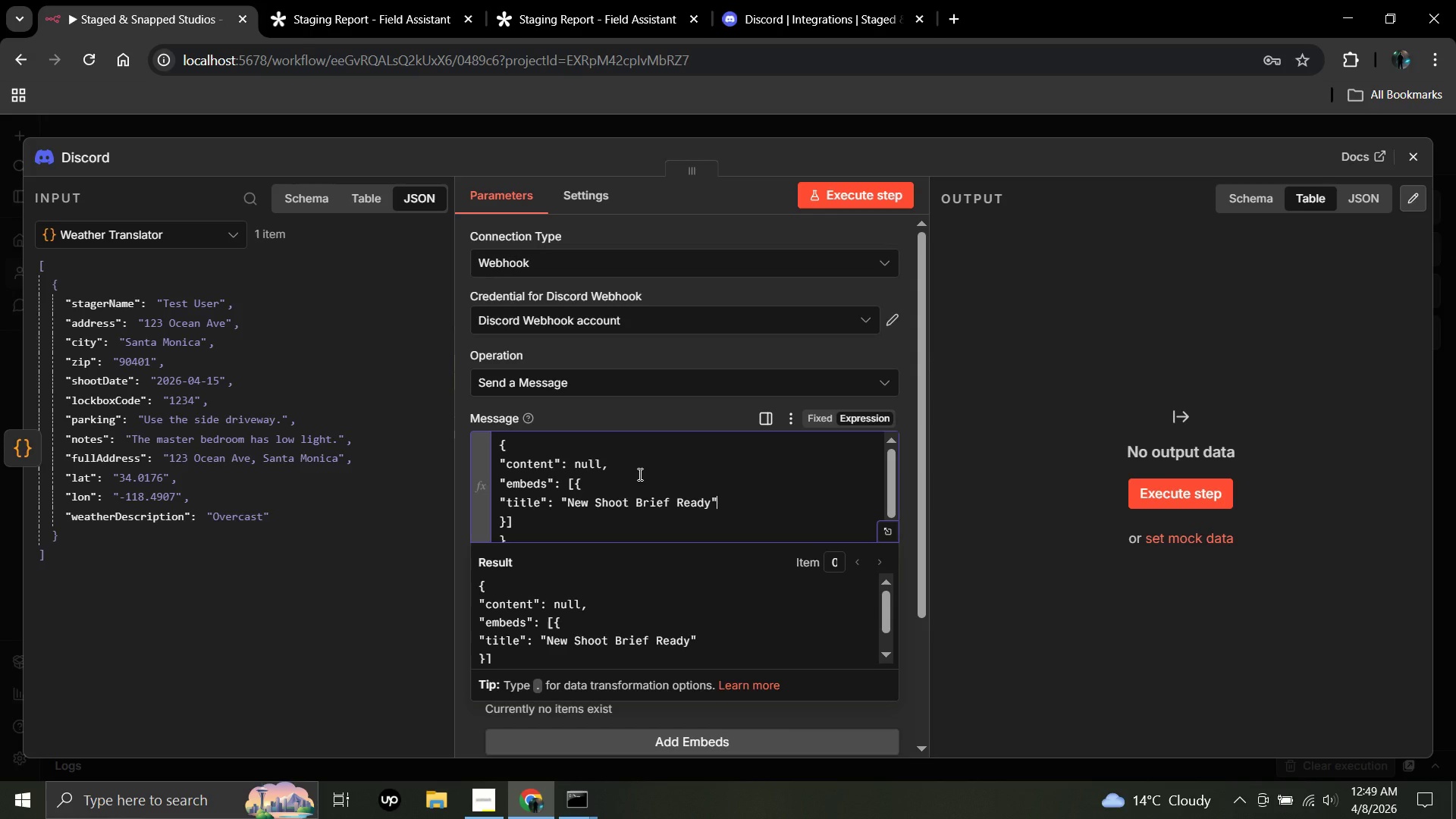 
key(Comma)
 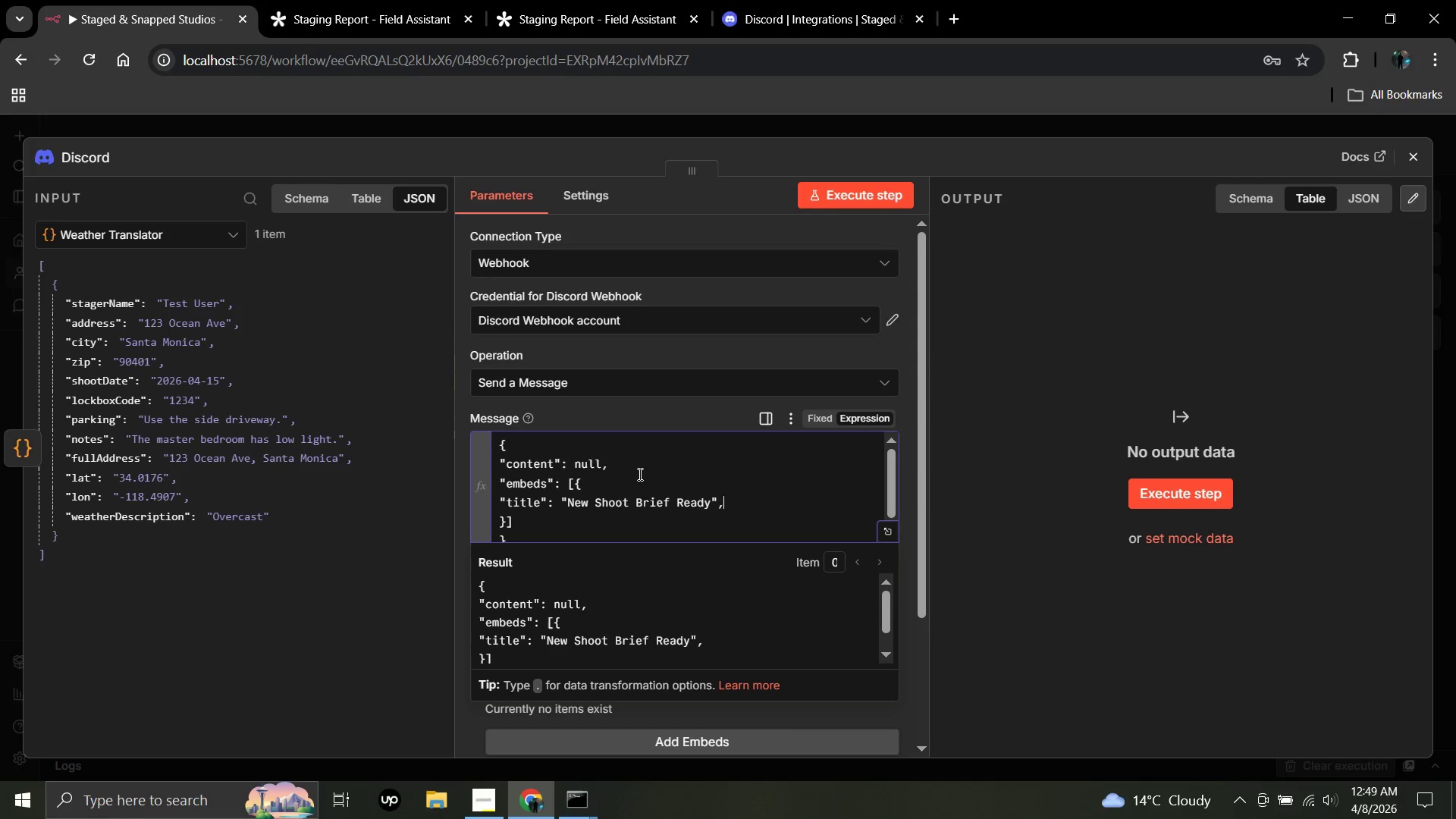 
key(Enter)
 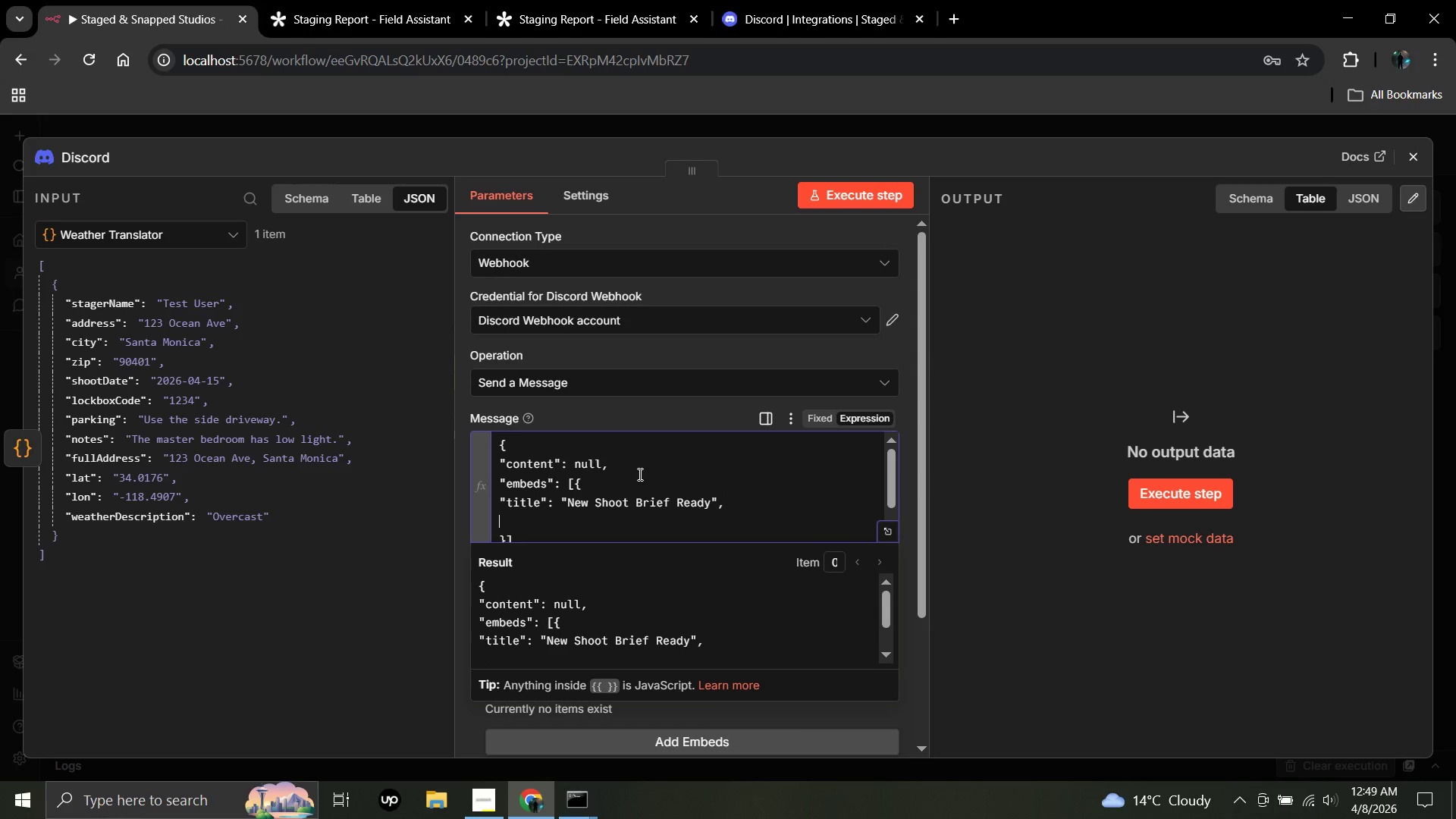 
type("color)
 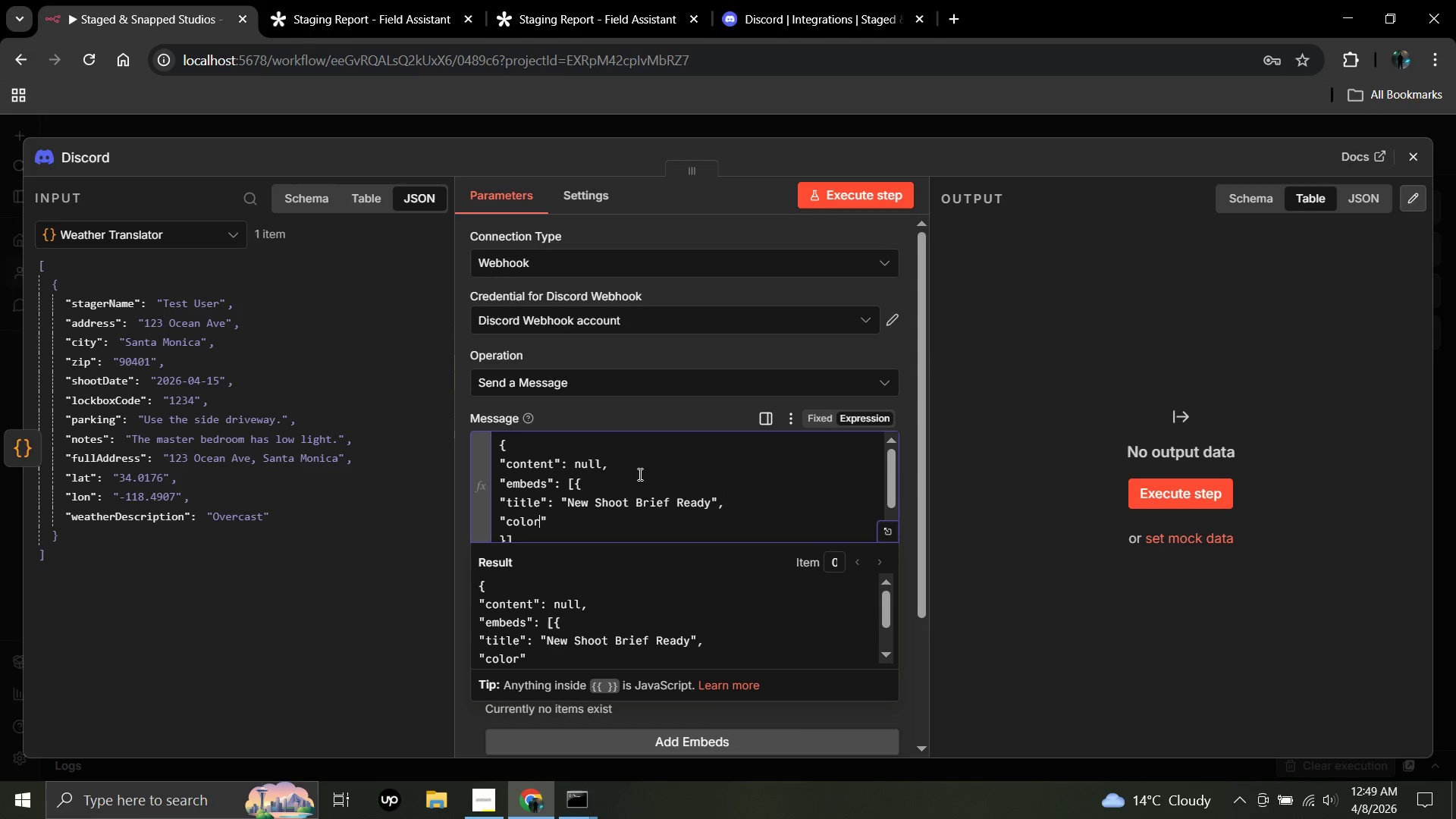 
key(ArrowRight)
 